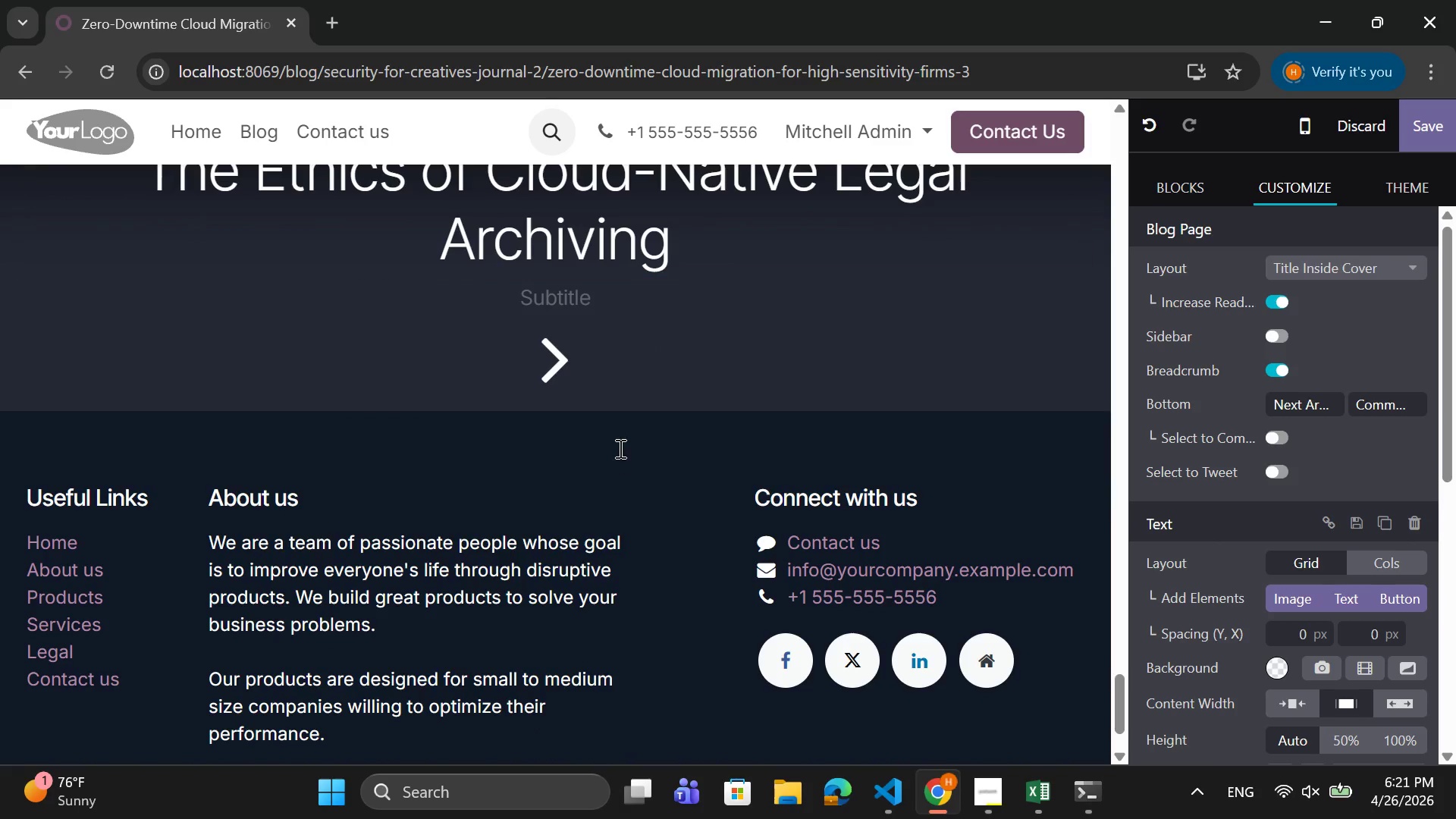 
scroll: coordinate [619, 448], scroll_direction: up, amount: 2.0
 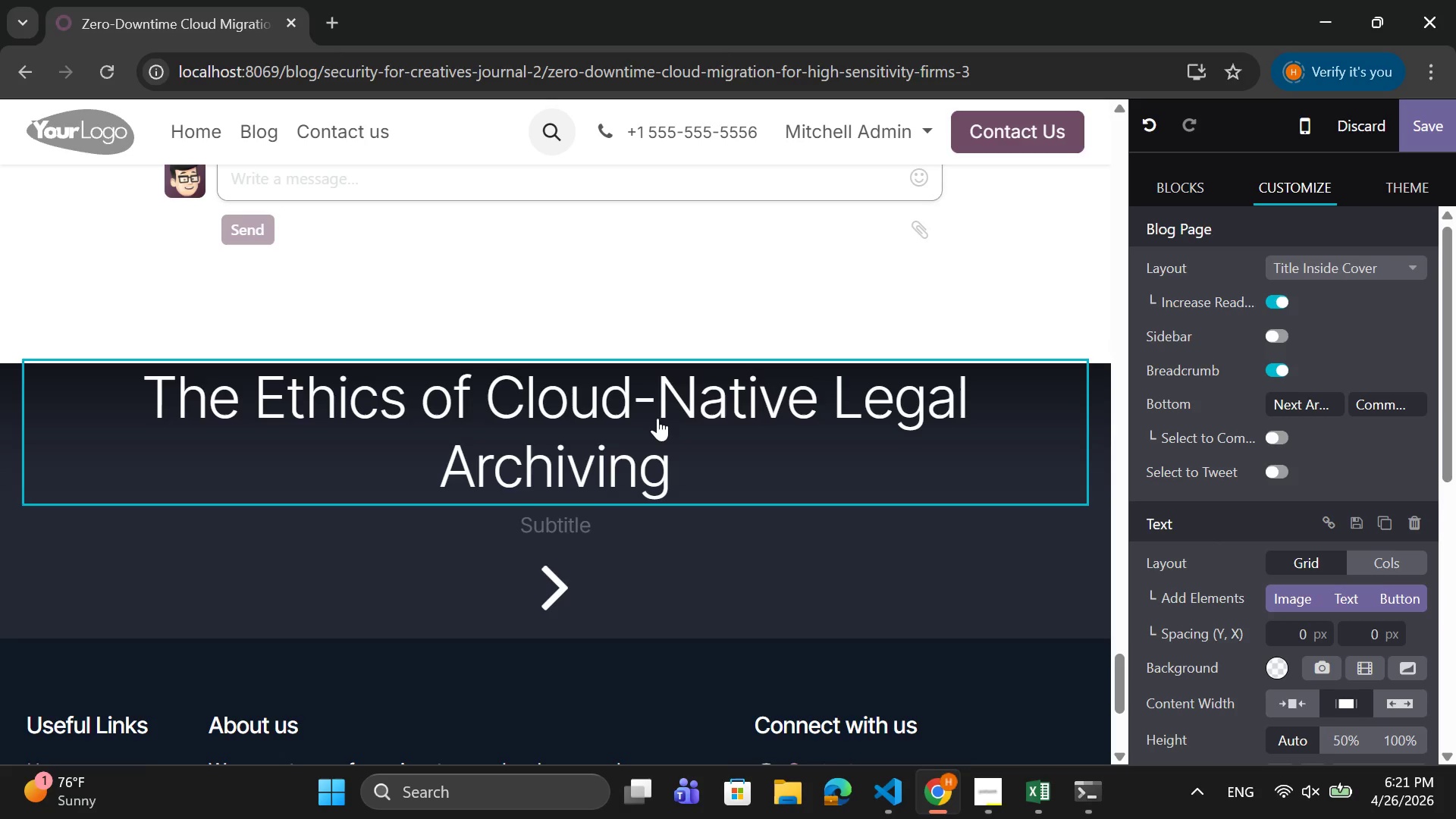 
wait(20.03)
 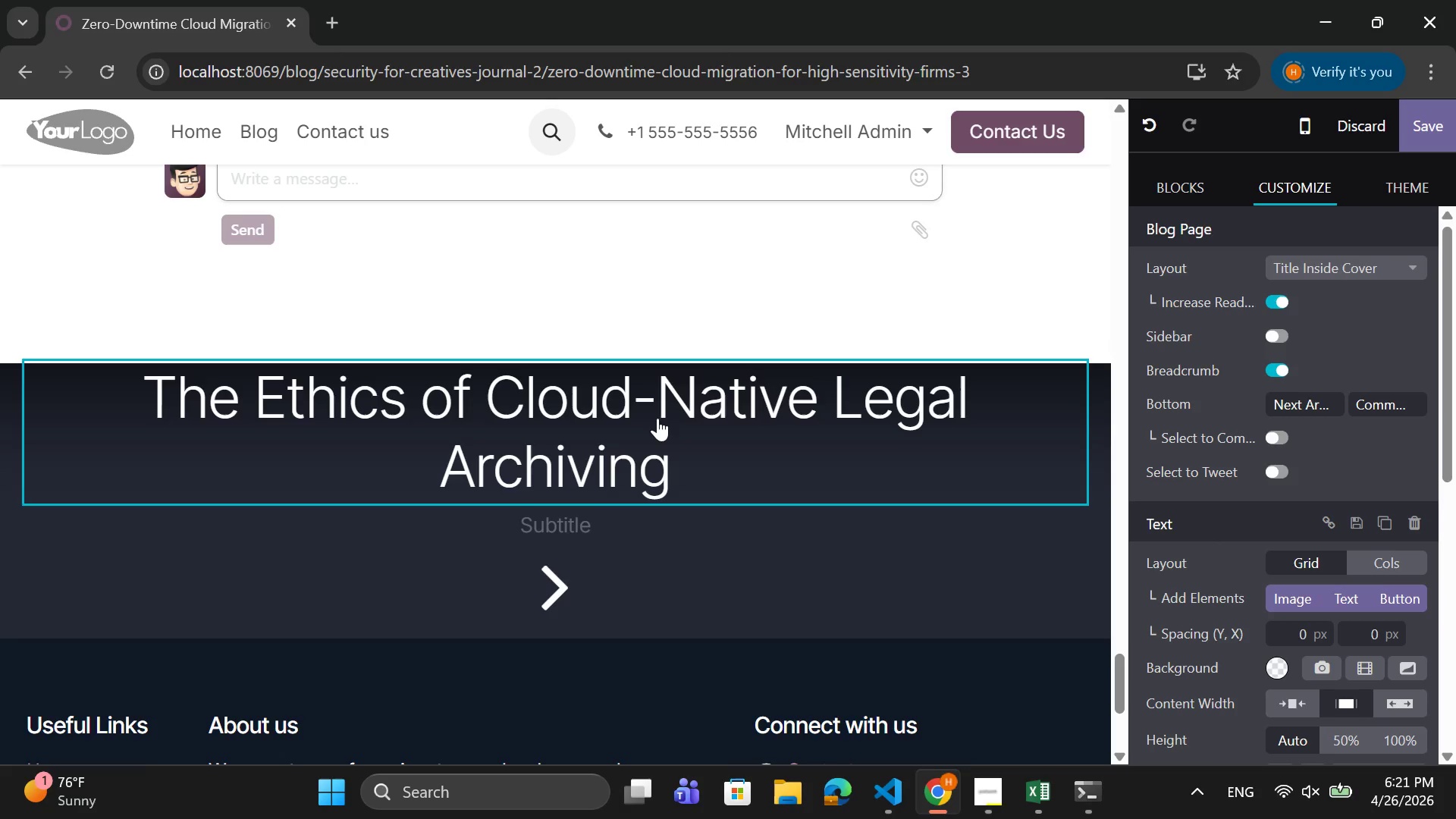 
scroll: coordinate [644, 324], scroll_direction: up, amount: 57.0
 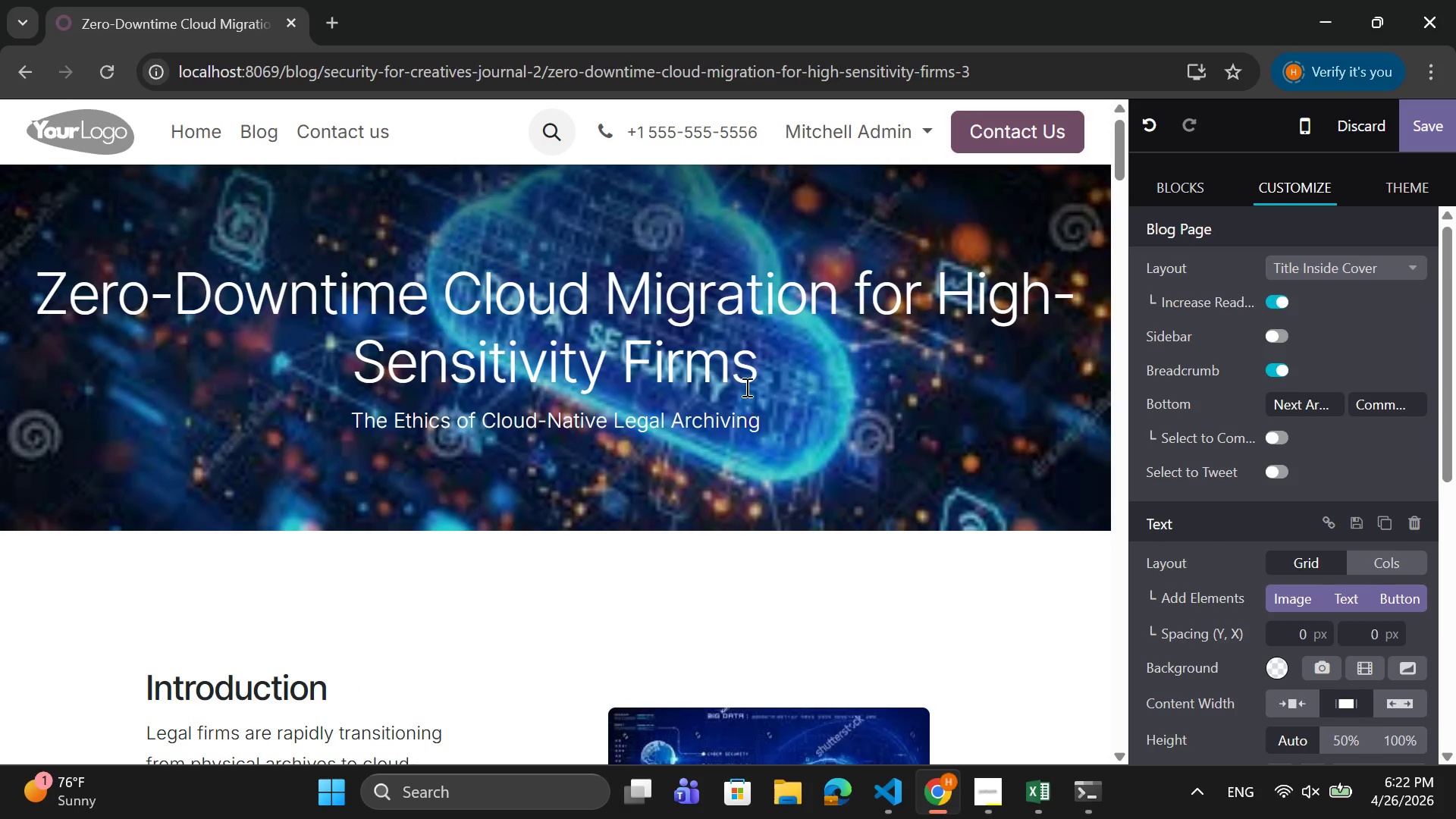 
left_click([748, 373])
 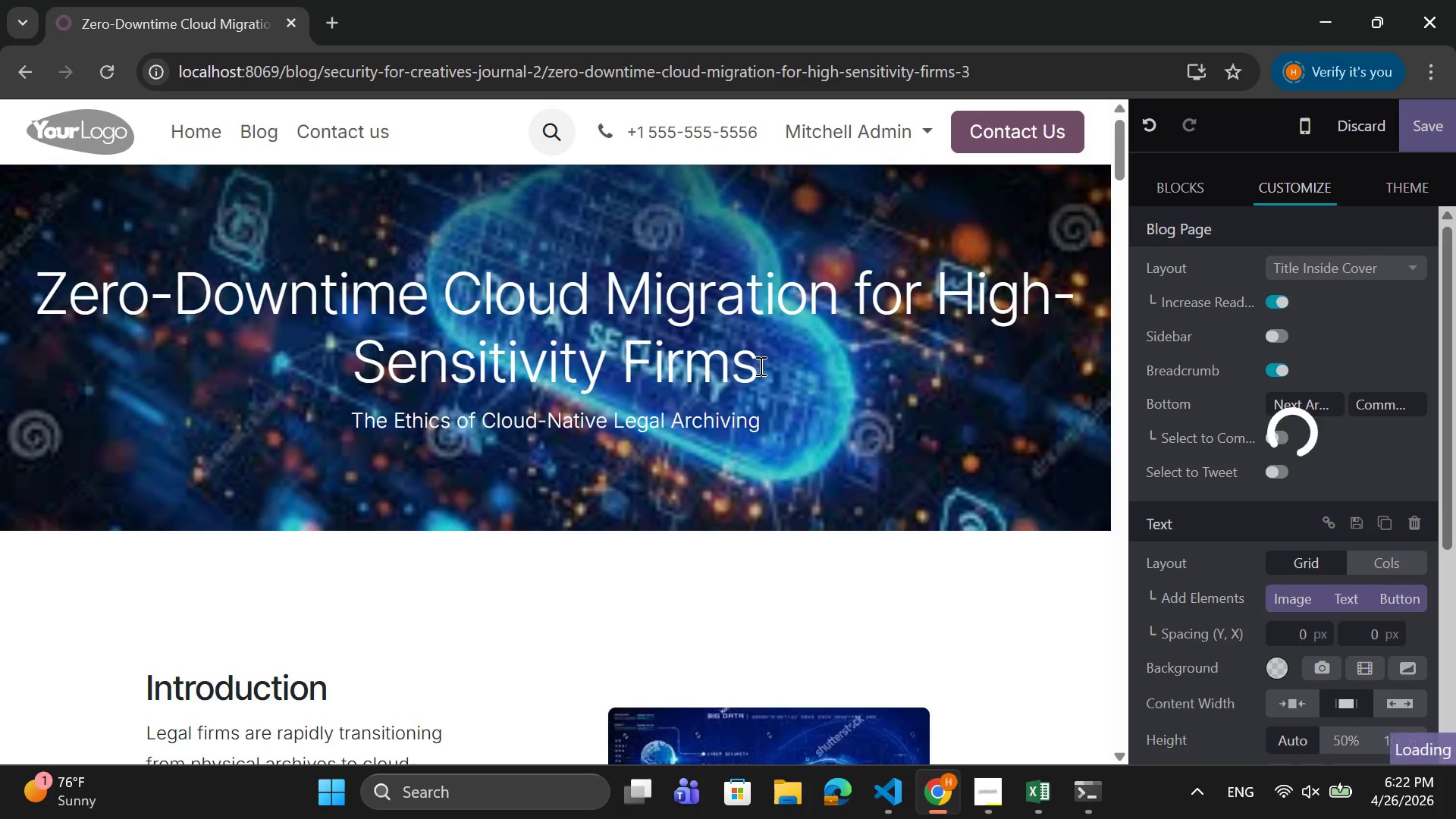 
left_click_drag(start_coordinate=[759, 366], to_coordinate=[44, 271])
 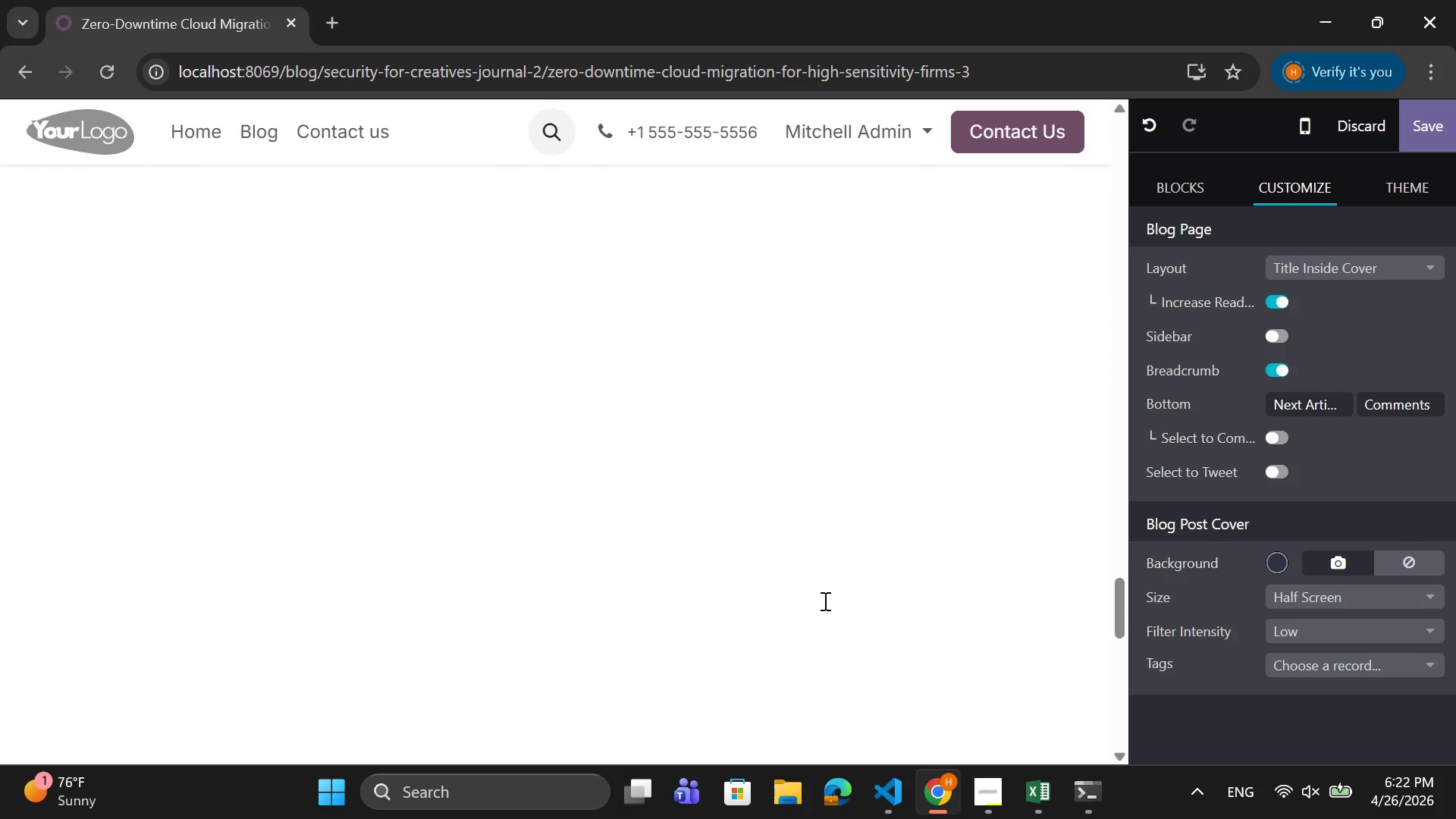 
wait(22.08)
 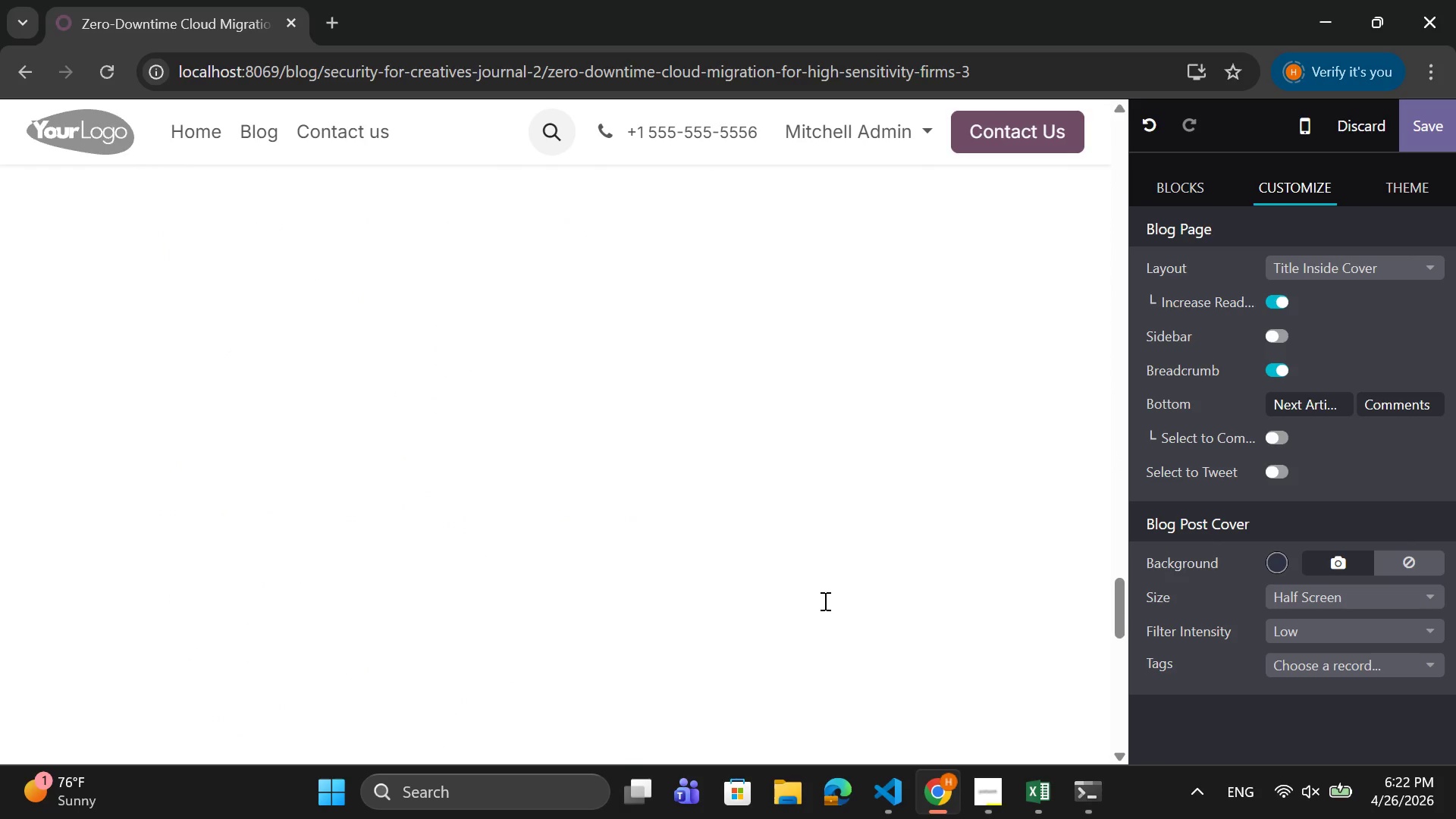 
left_click_drag(start_coordinate=[682, 370], to_coordinate=[129, 270])
 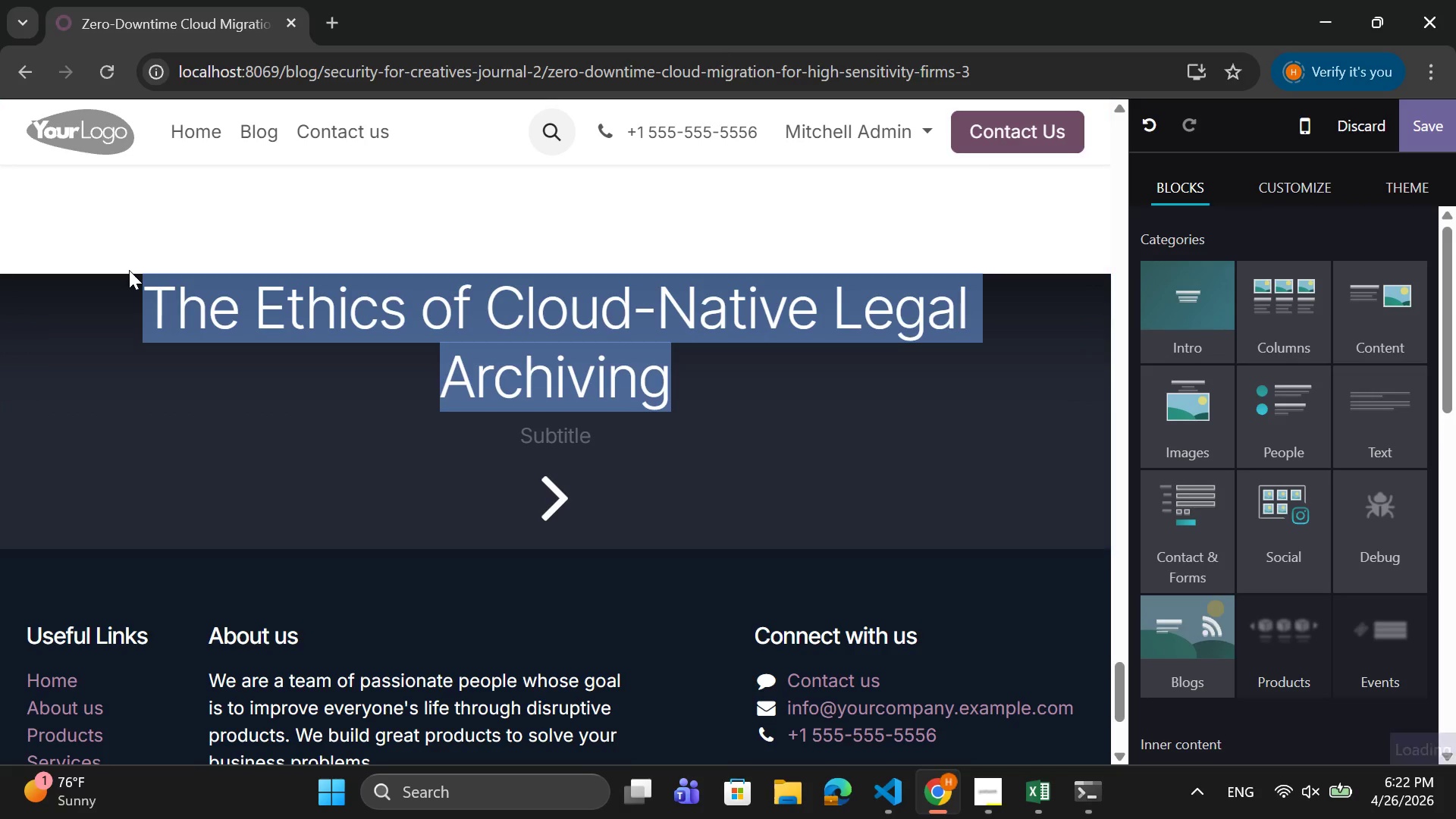 
key(Control+C)
 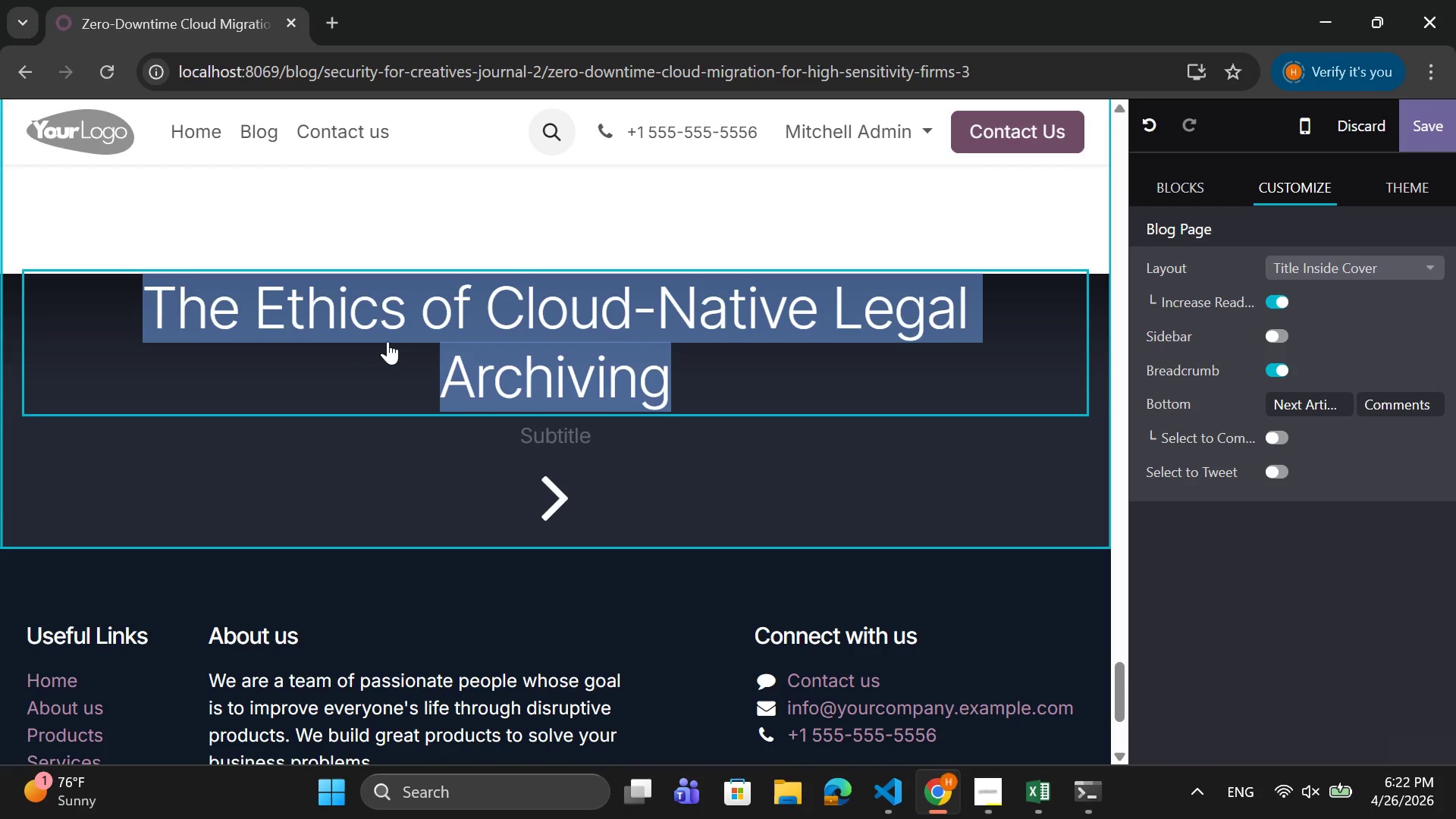 
scroll: coordinate [388, 341], scroll_direction: up, amount: 56.0
 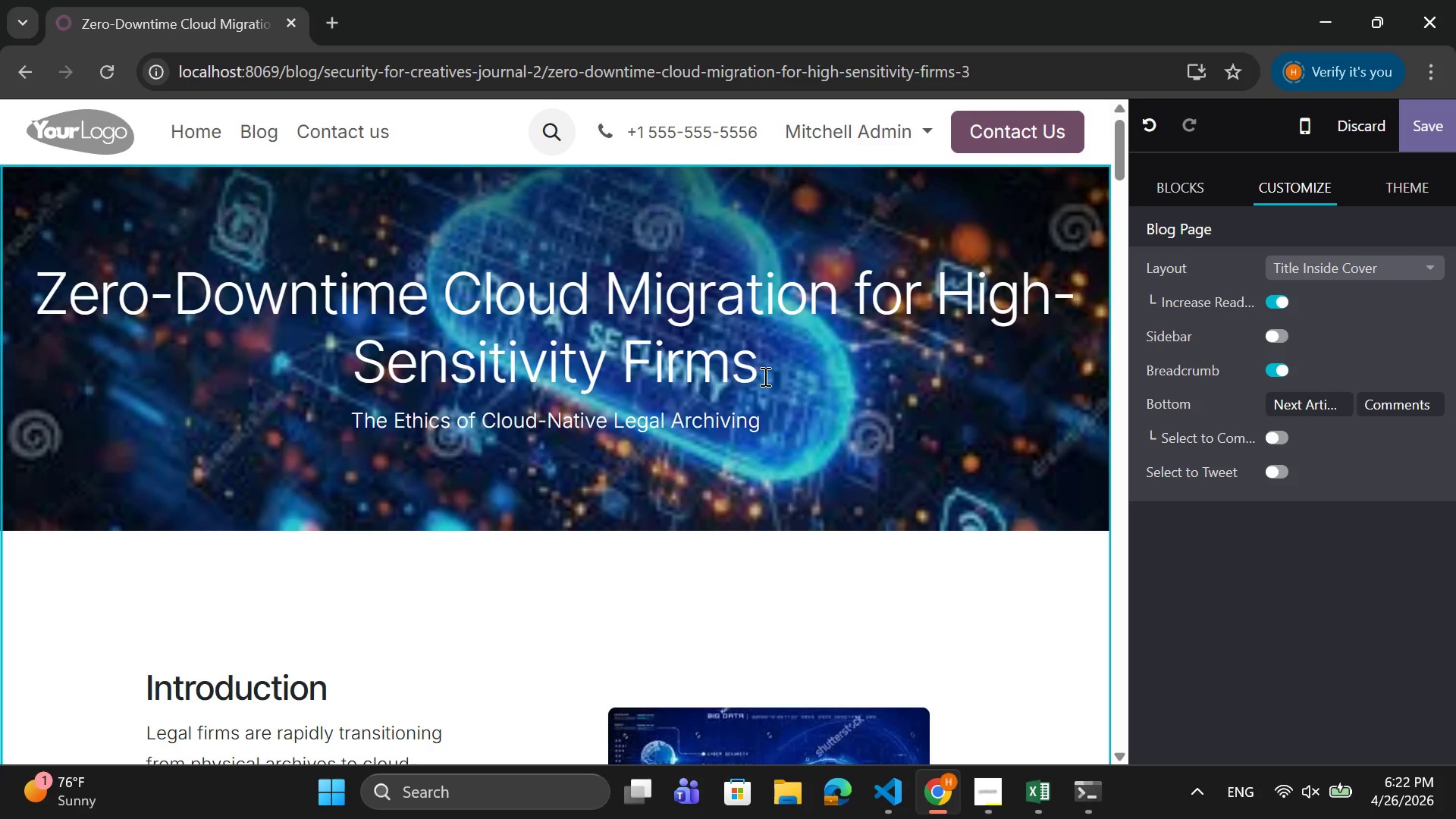 
left_click_drag(start_coordinate=[766, 376], to_coordinate=[43, 249])
 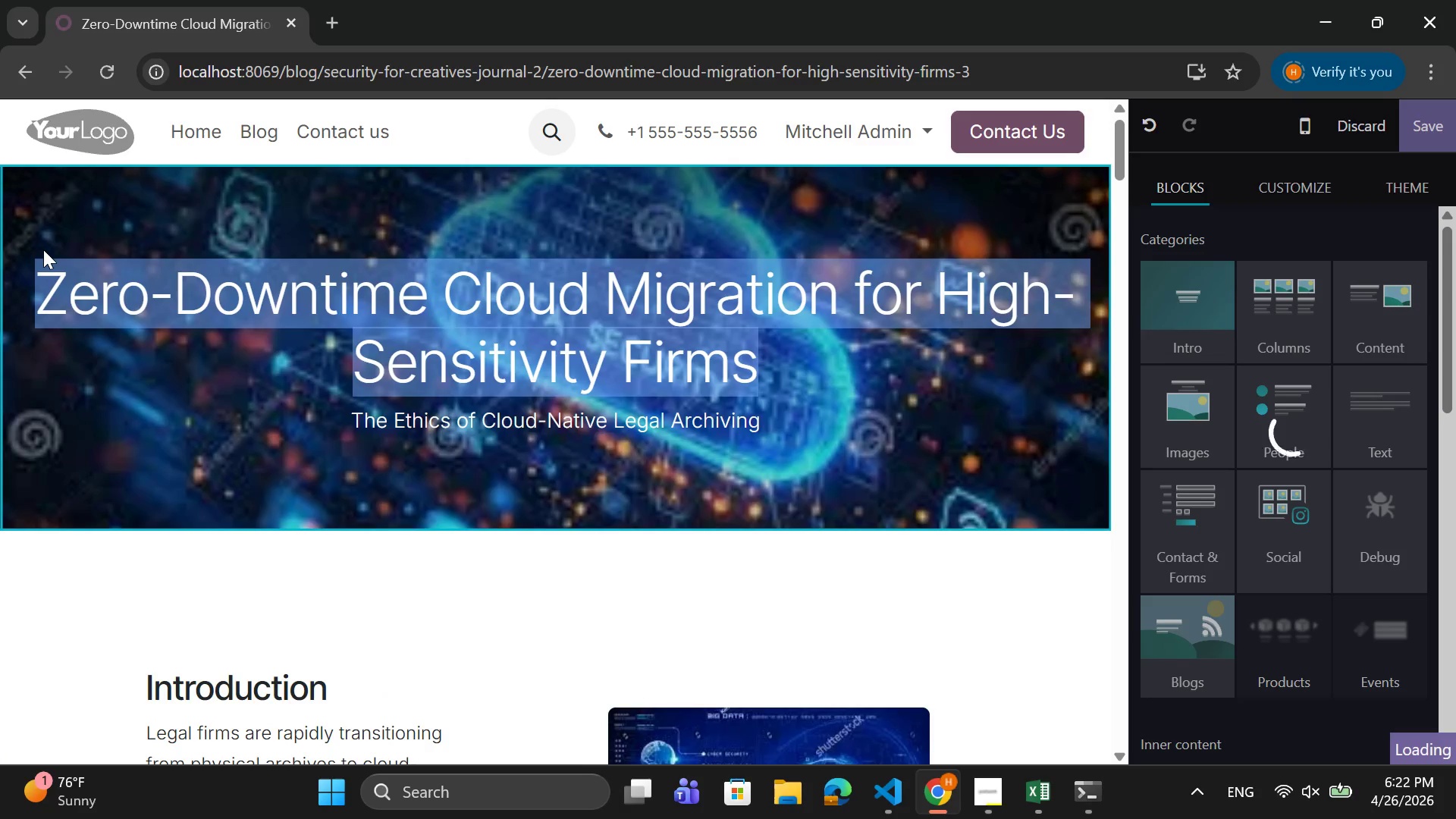 
key(Control+V)
 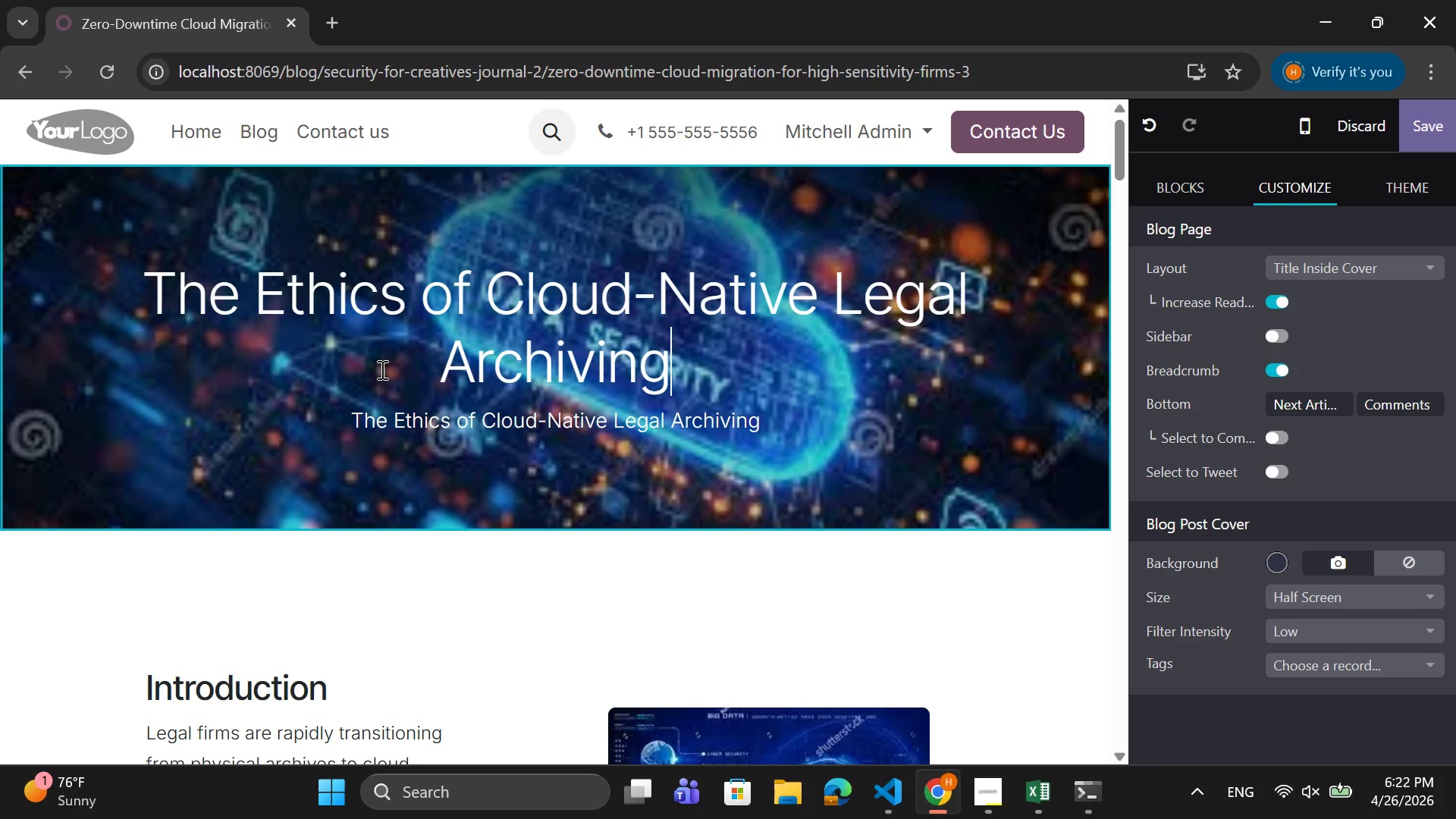 
scroll: coordinate [381, 369], scroll_direction: down, amount: 1.0
 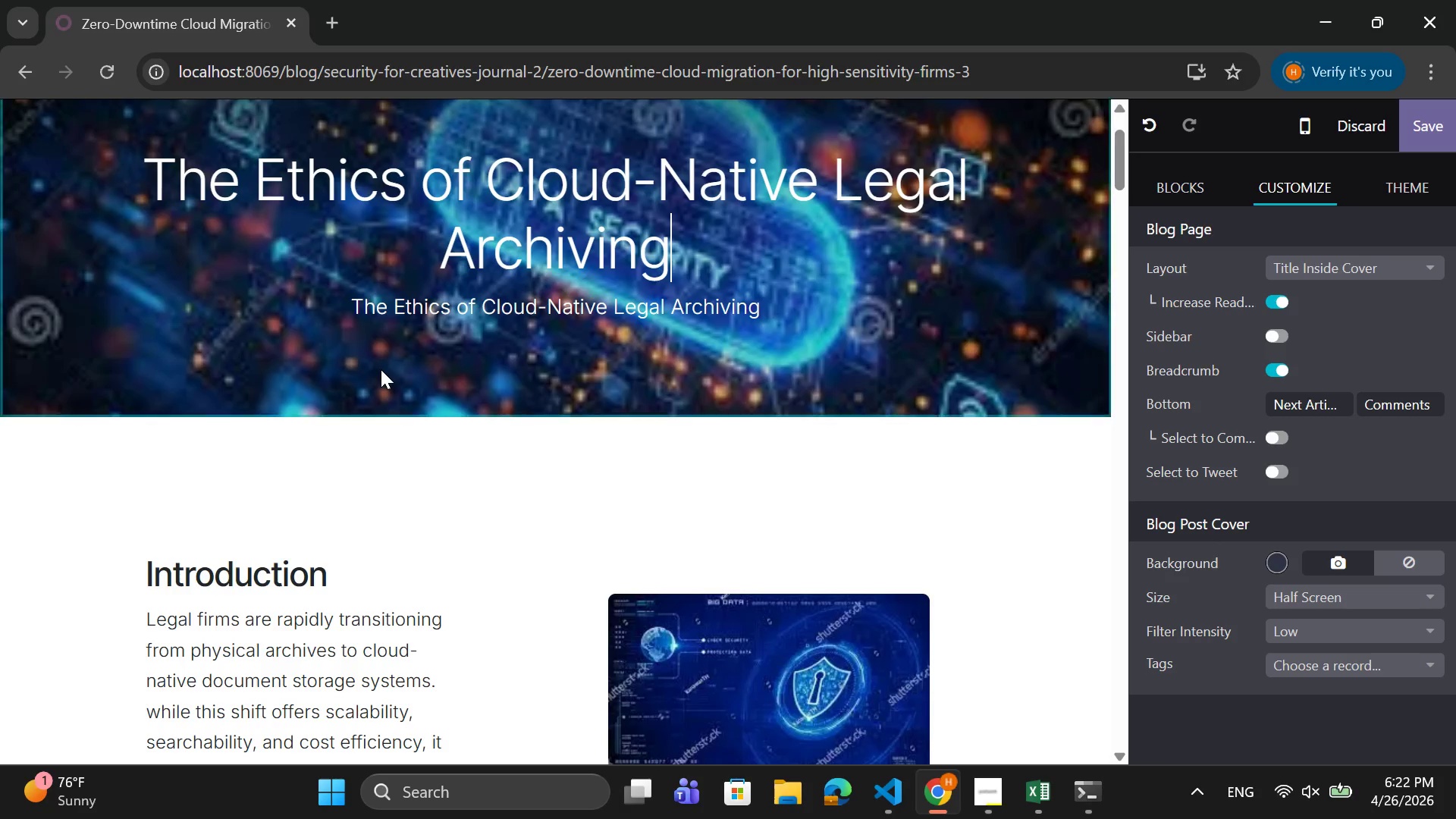 
scroll: coordinate [381, 369], scroll_direction: up, amount: 1.0
 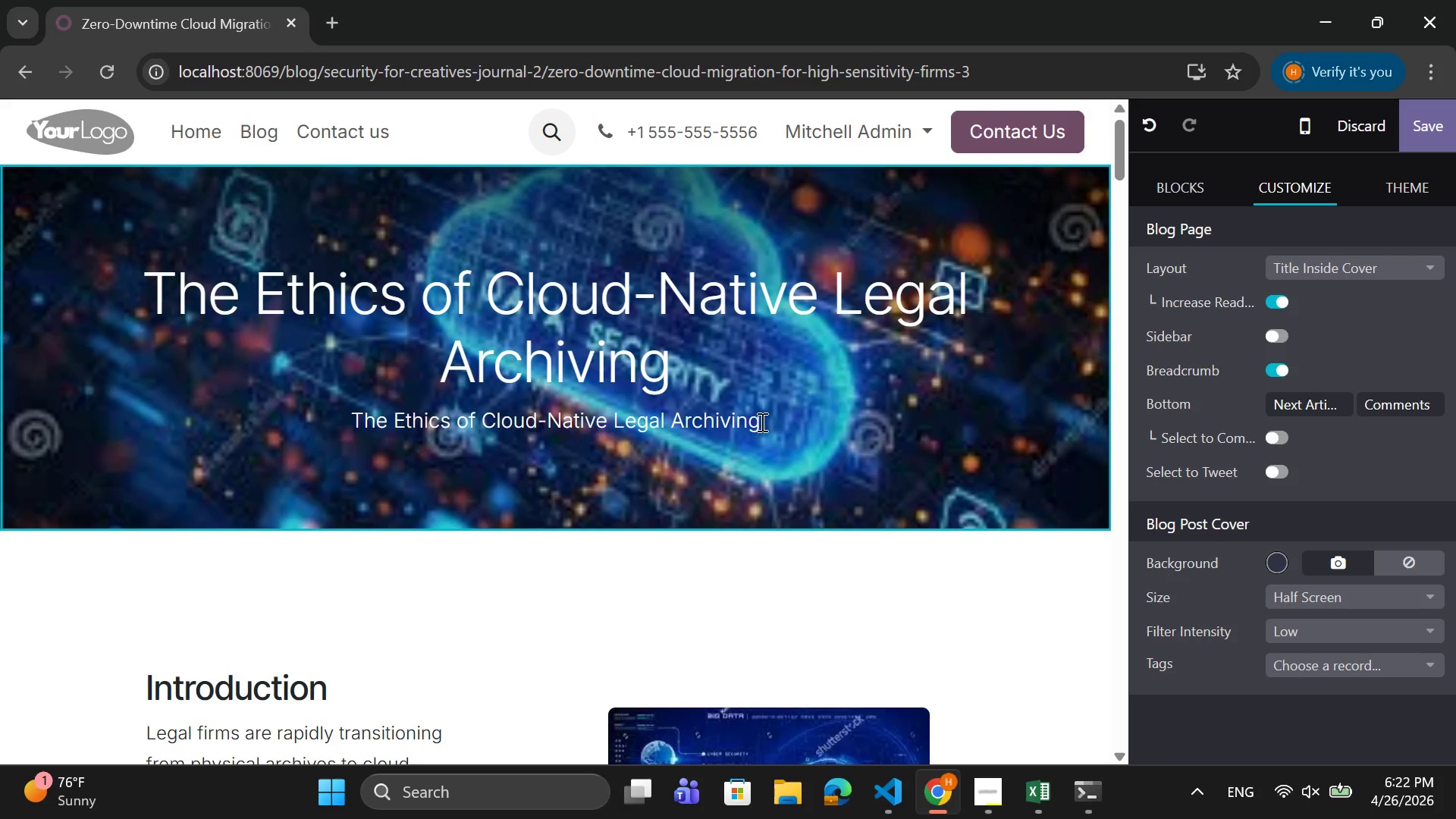 
left_click_drag(start_coordinate=[763, 421], to_coordinate=[337, 419])
 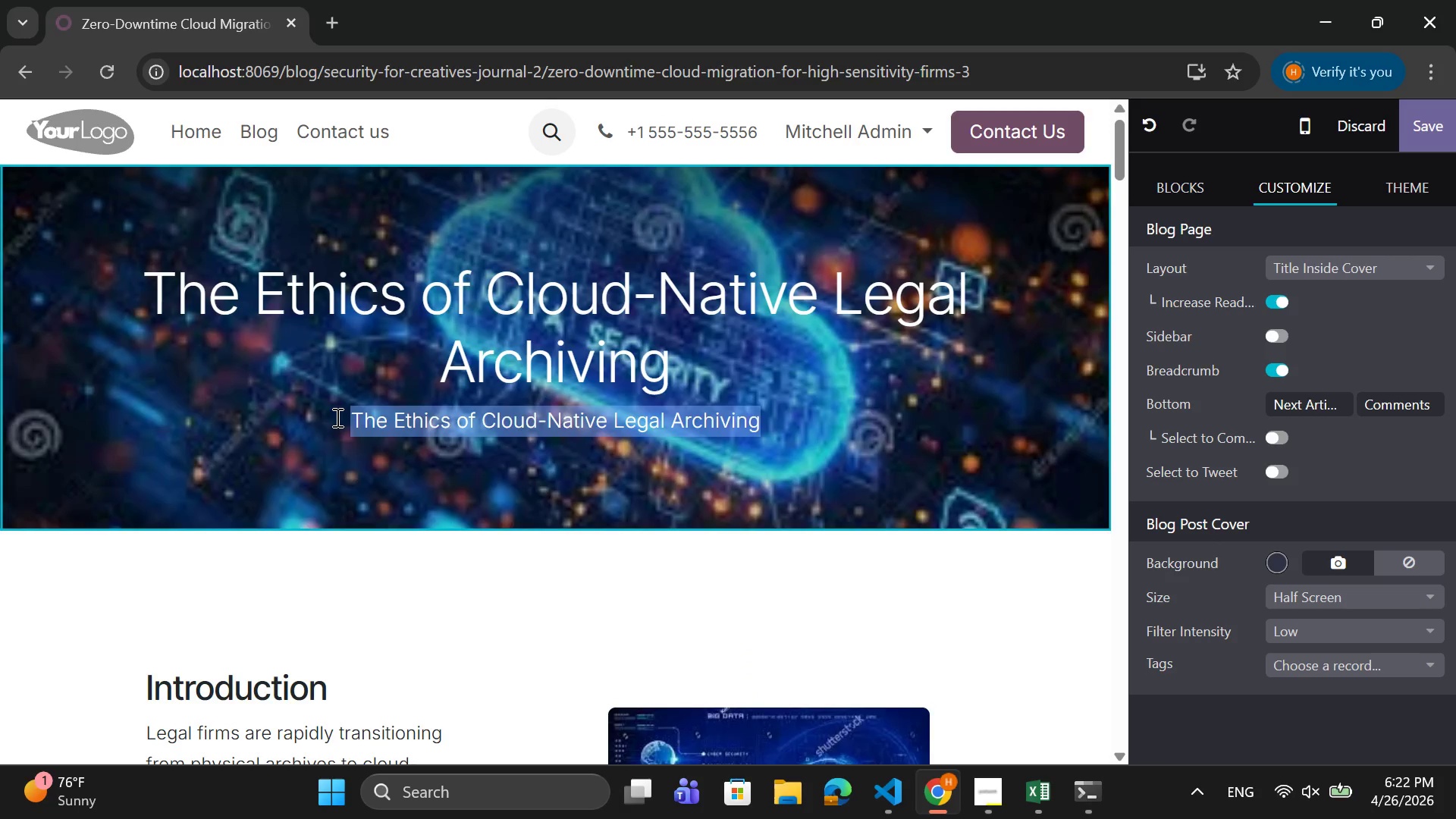 
key(Backspace)
 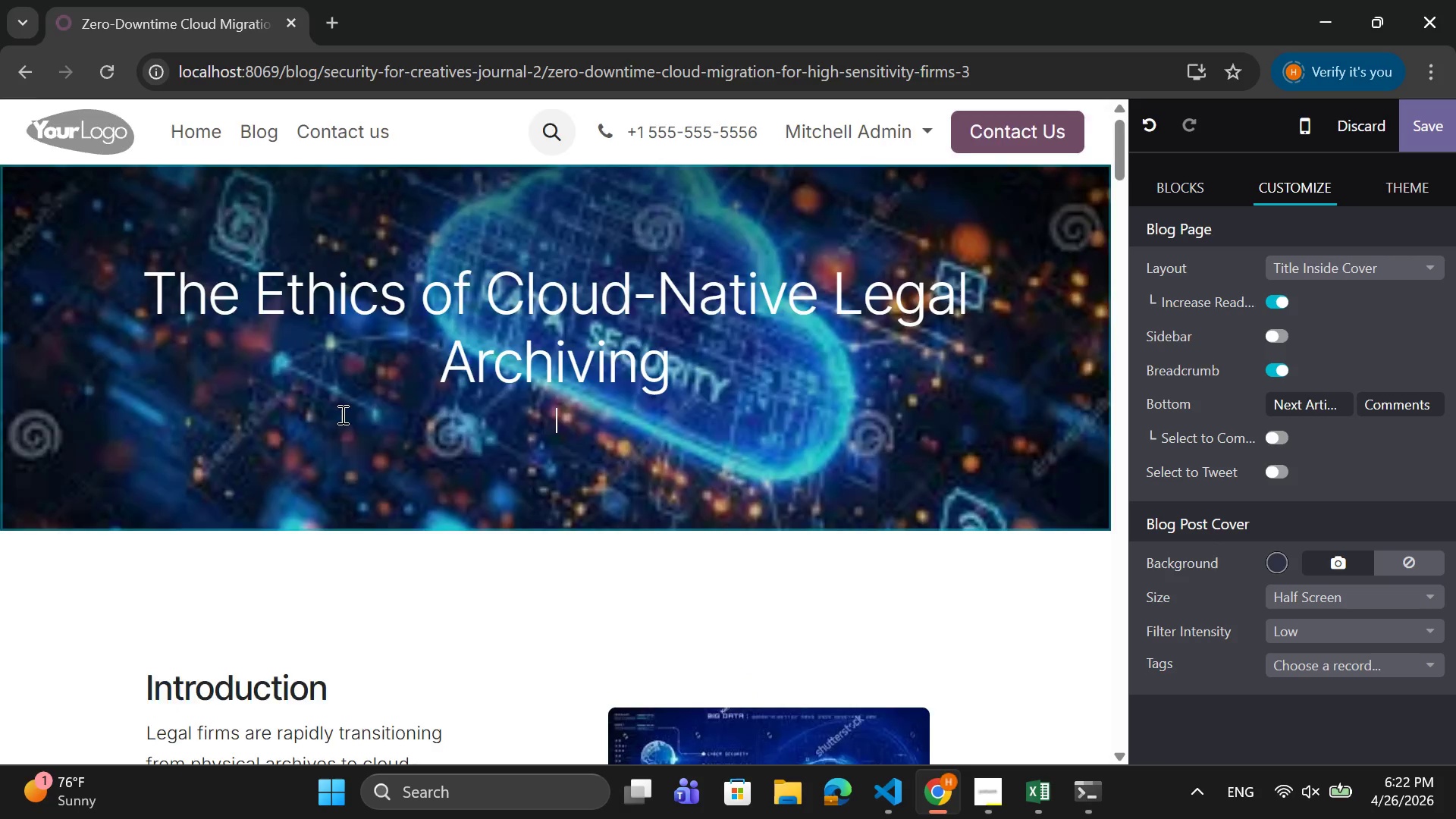 
scroll: coordinate [345, 425], scroll_direction: down, amount: 54.0
 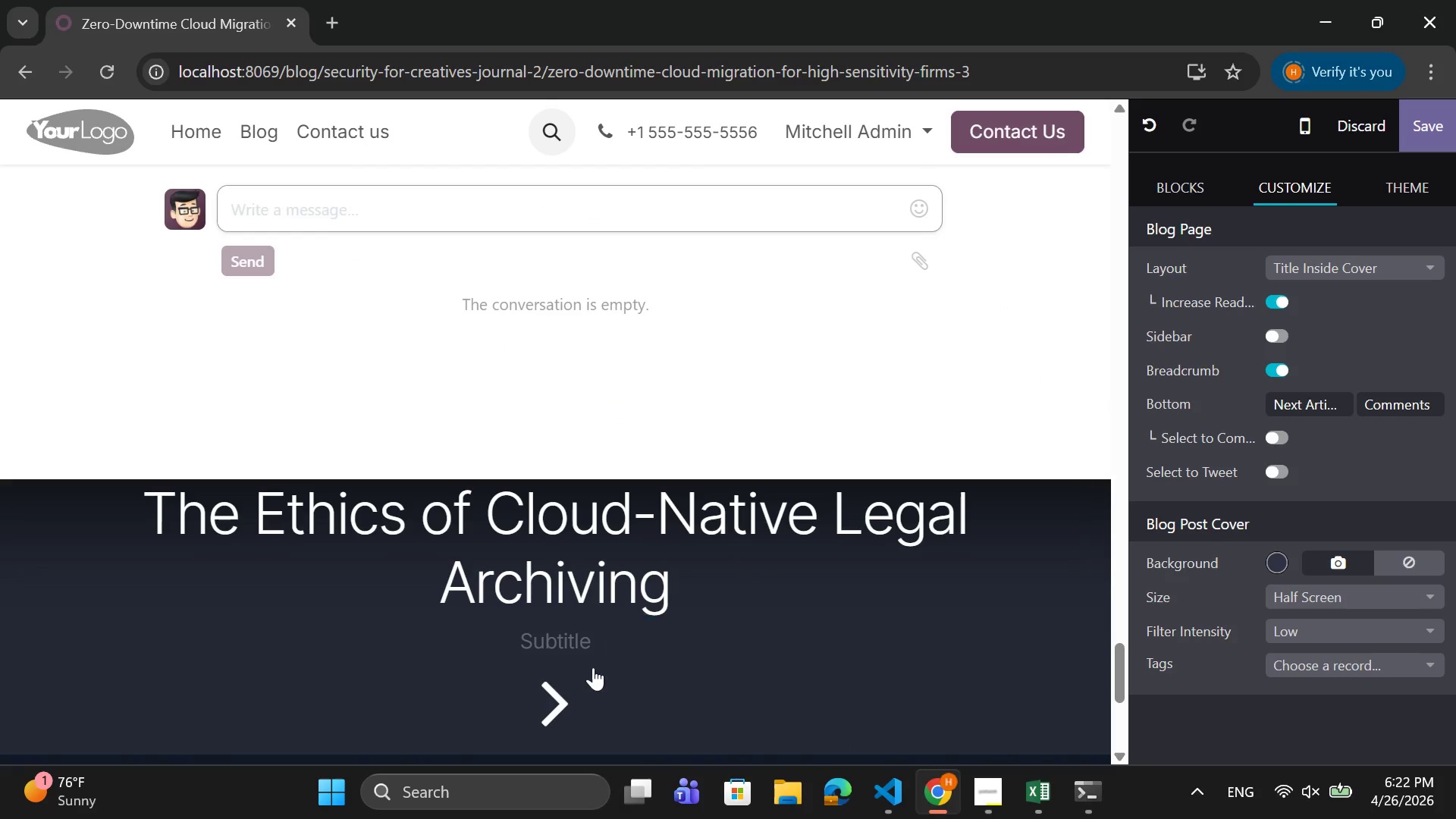 
left_click([569, 709])
 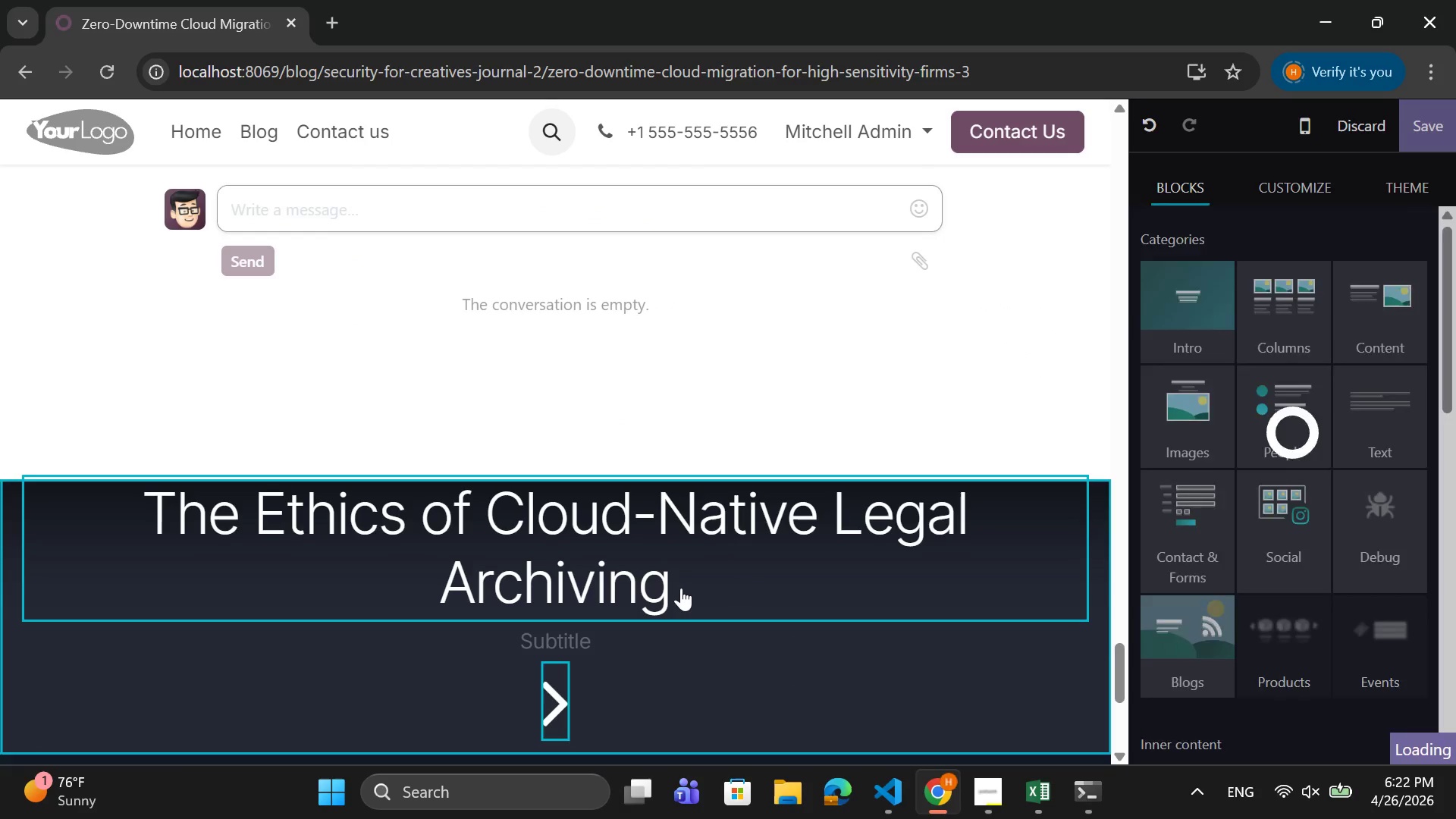 
left_click([681, 588])
 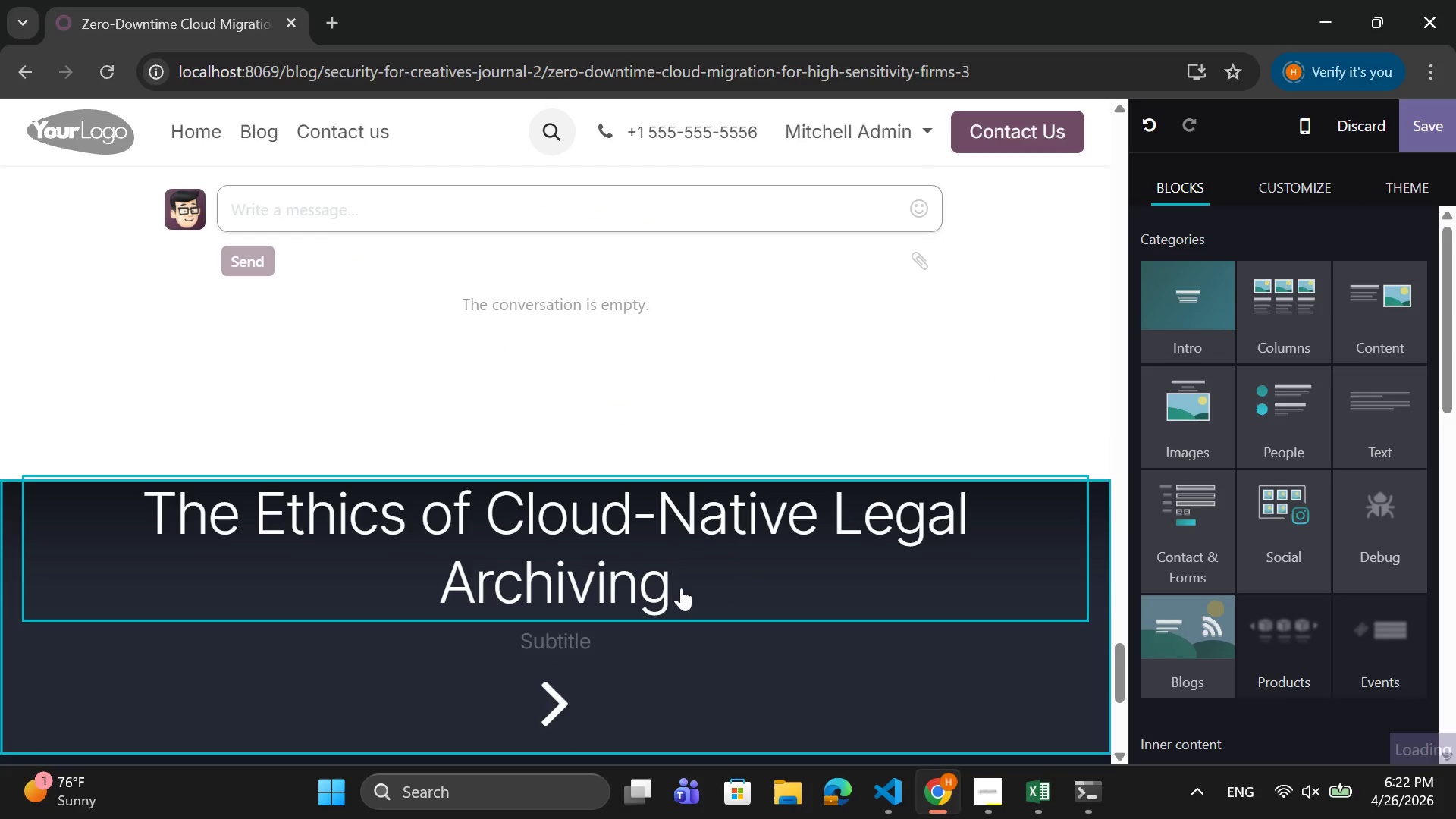 
left_click_drag(start_coordinate=[681, 588], to_coordinate=[146, 516])
 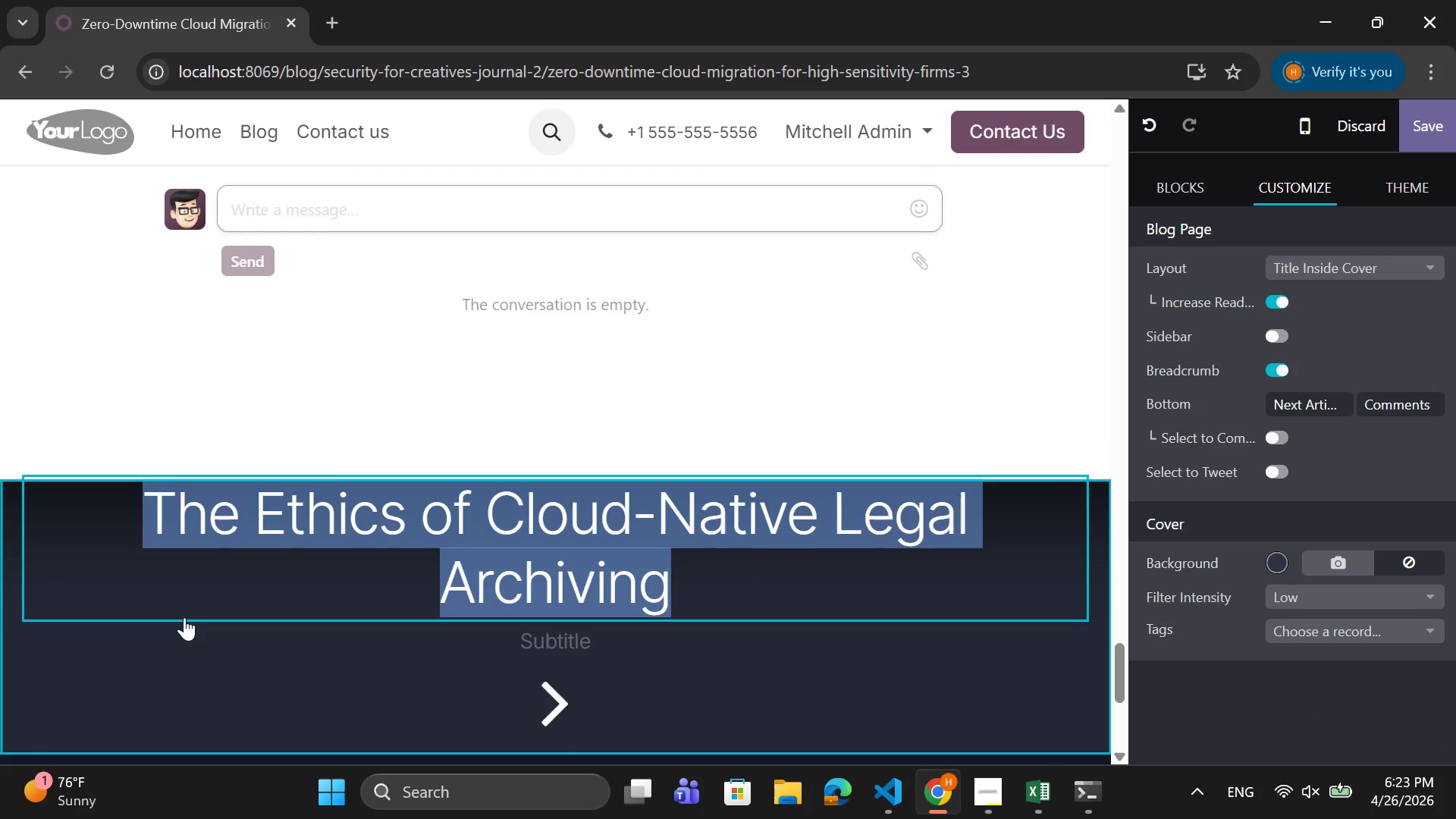 
key(CapsLock)
 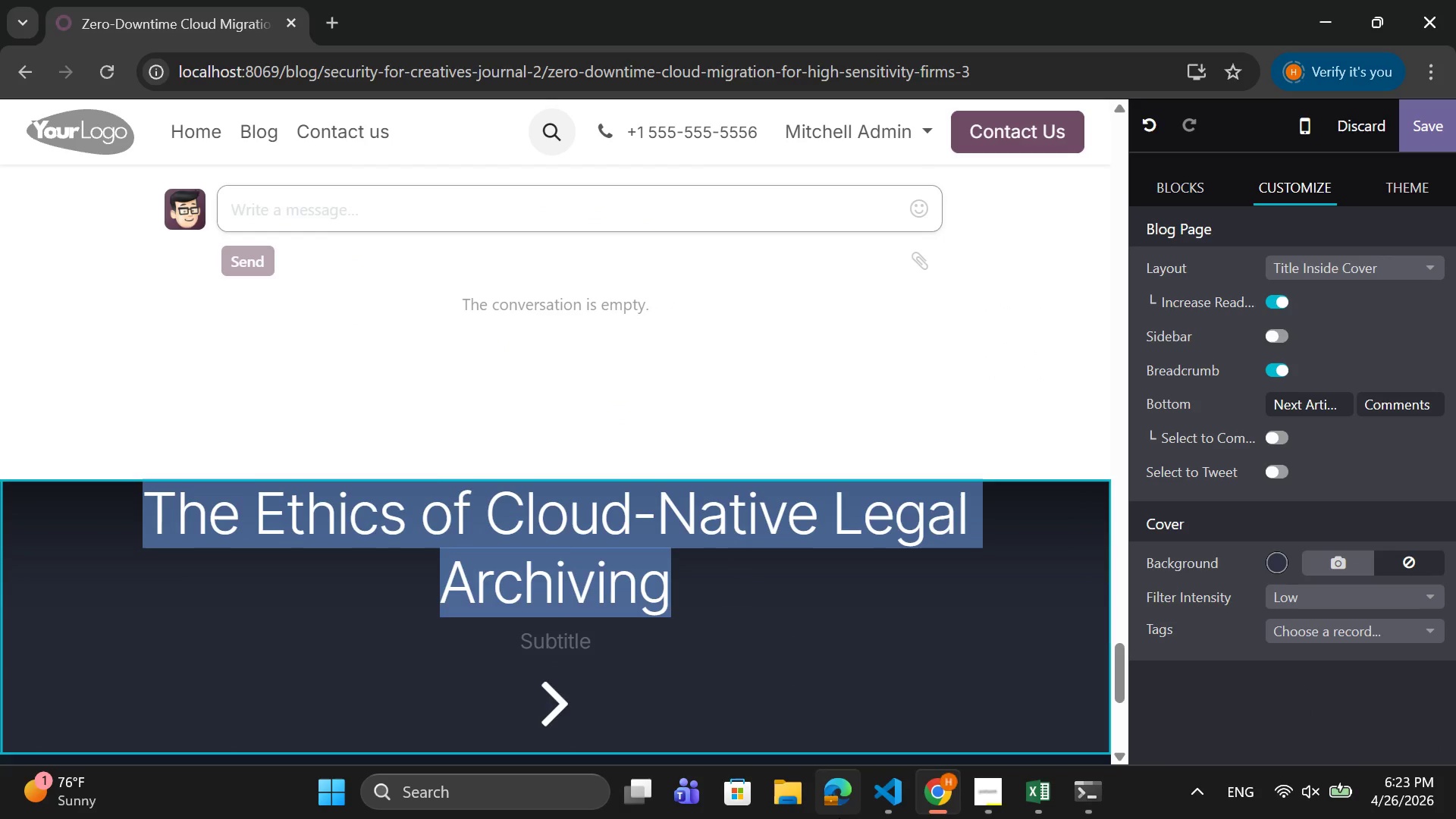 
key(Backspace)
 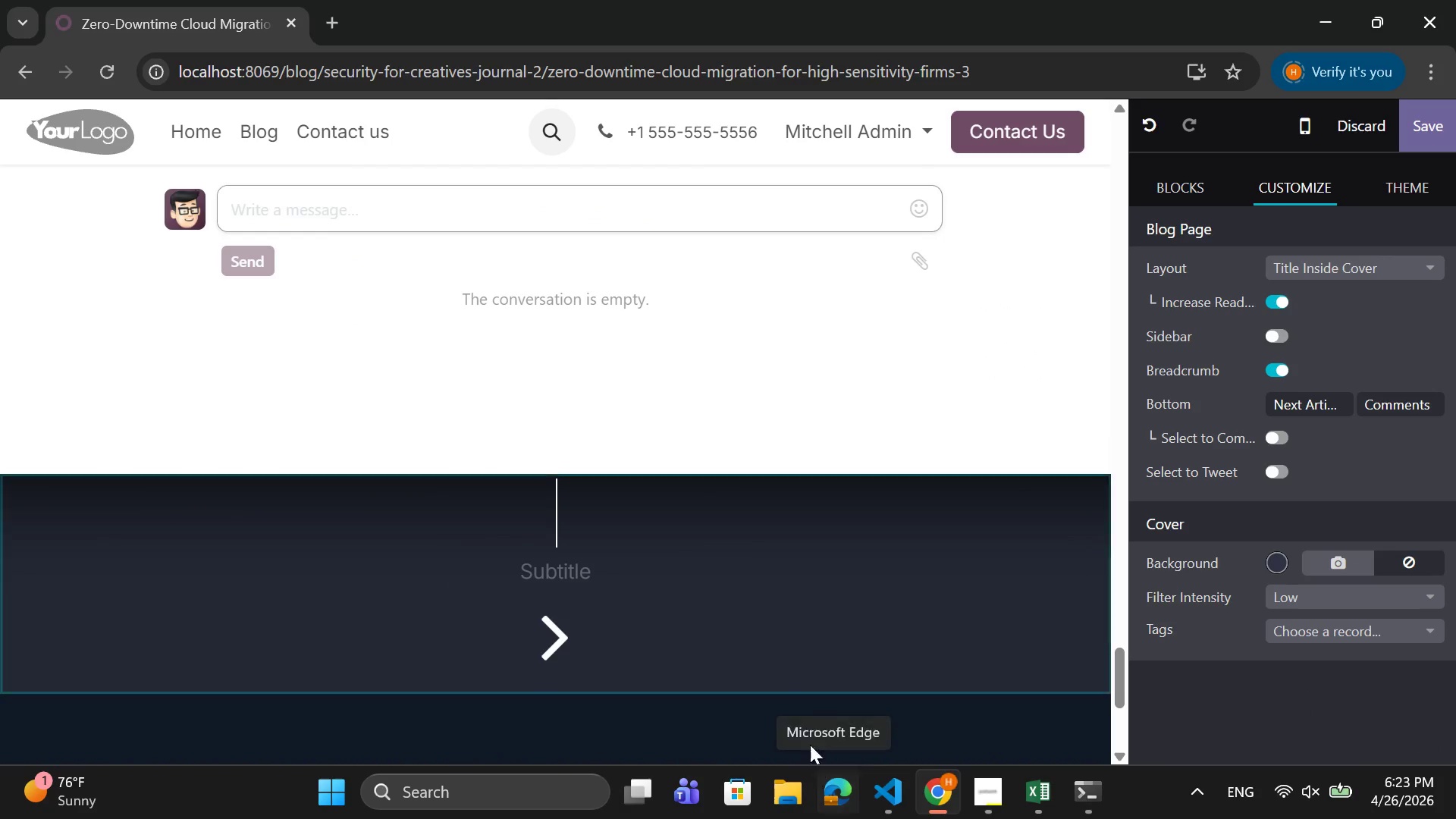 
key(CapsLock)
 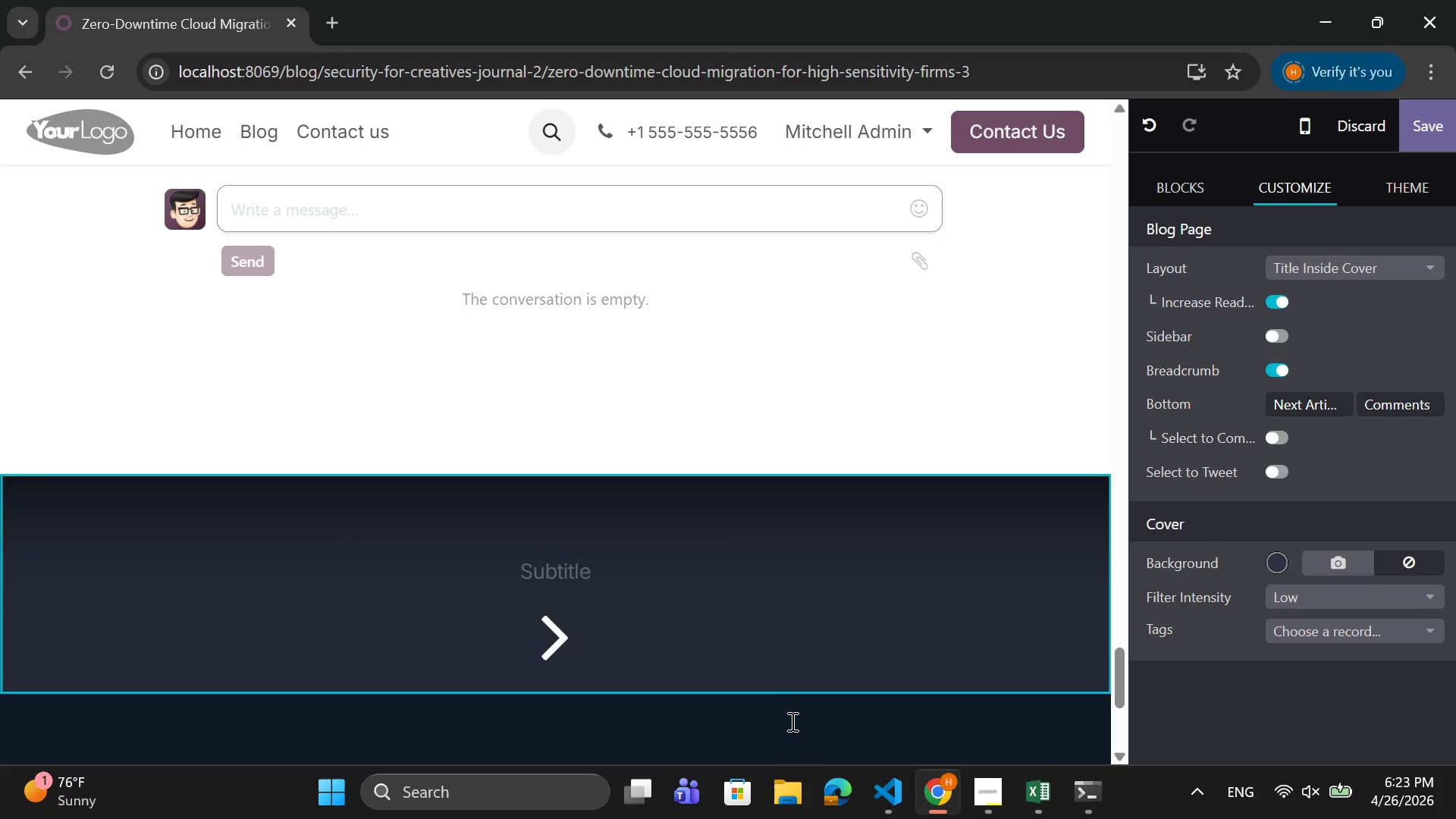 
wait(5.67)
 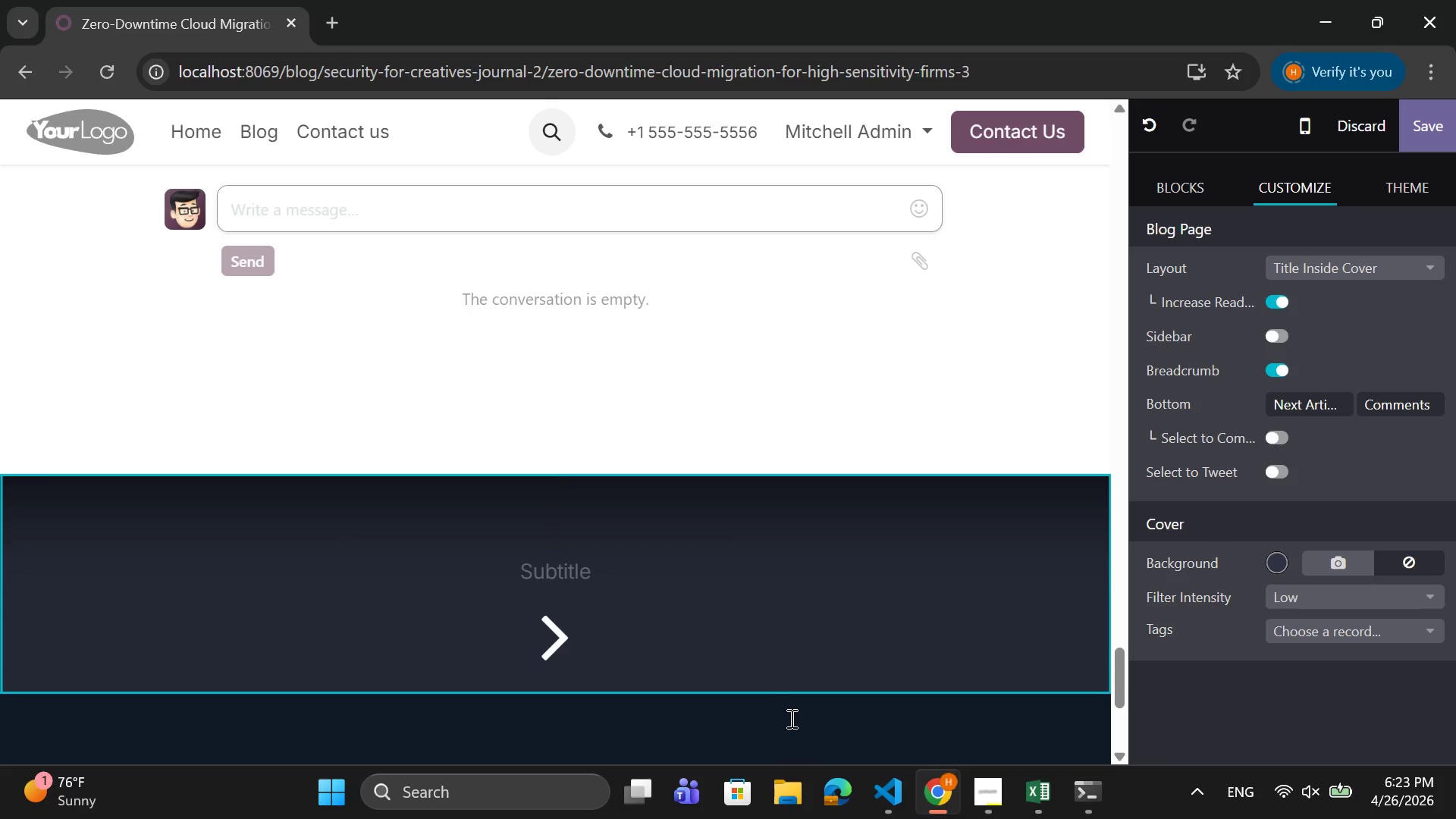 
type(Zero )
key(Backspace)
type(- DOWN)
key(Backspace)
key(Backspace)
key(Backspace)
type(owntime cloud)
key(Backspace)
key(Backspace)
key(Backspace)
key(Backspace)
key(Backspace)
type(Clou)
 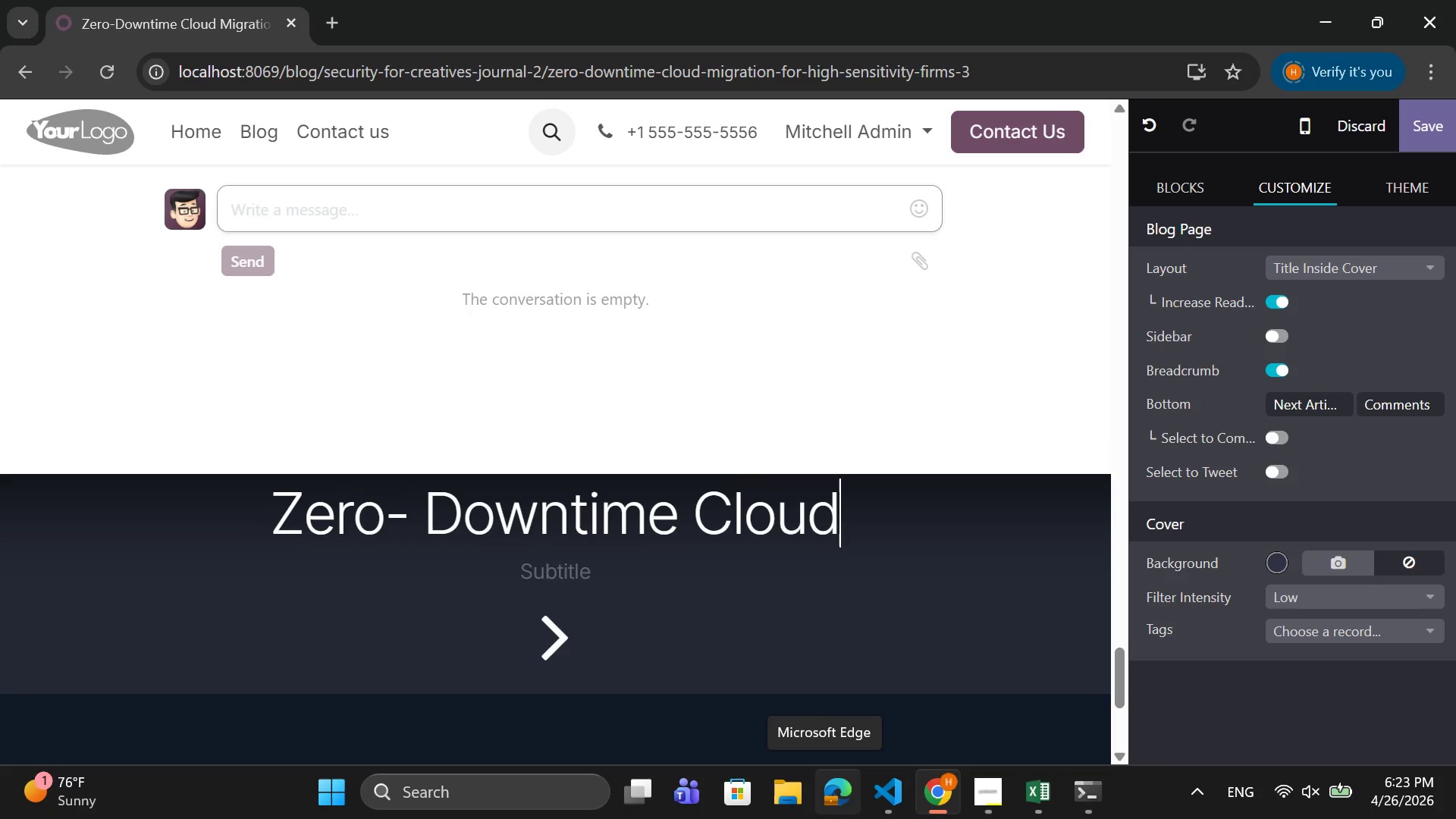 
type(d Mif)
key(Backspace)
type(gration for G)
key(Backspace)
type(HIGH)
key(Backspace)
key(Backspace)
key(Backspace)
type(igh-Sensitivity Firms)
 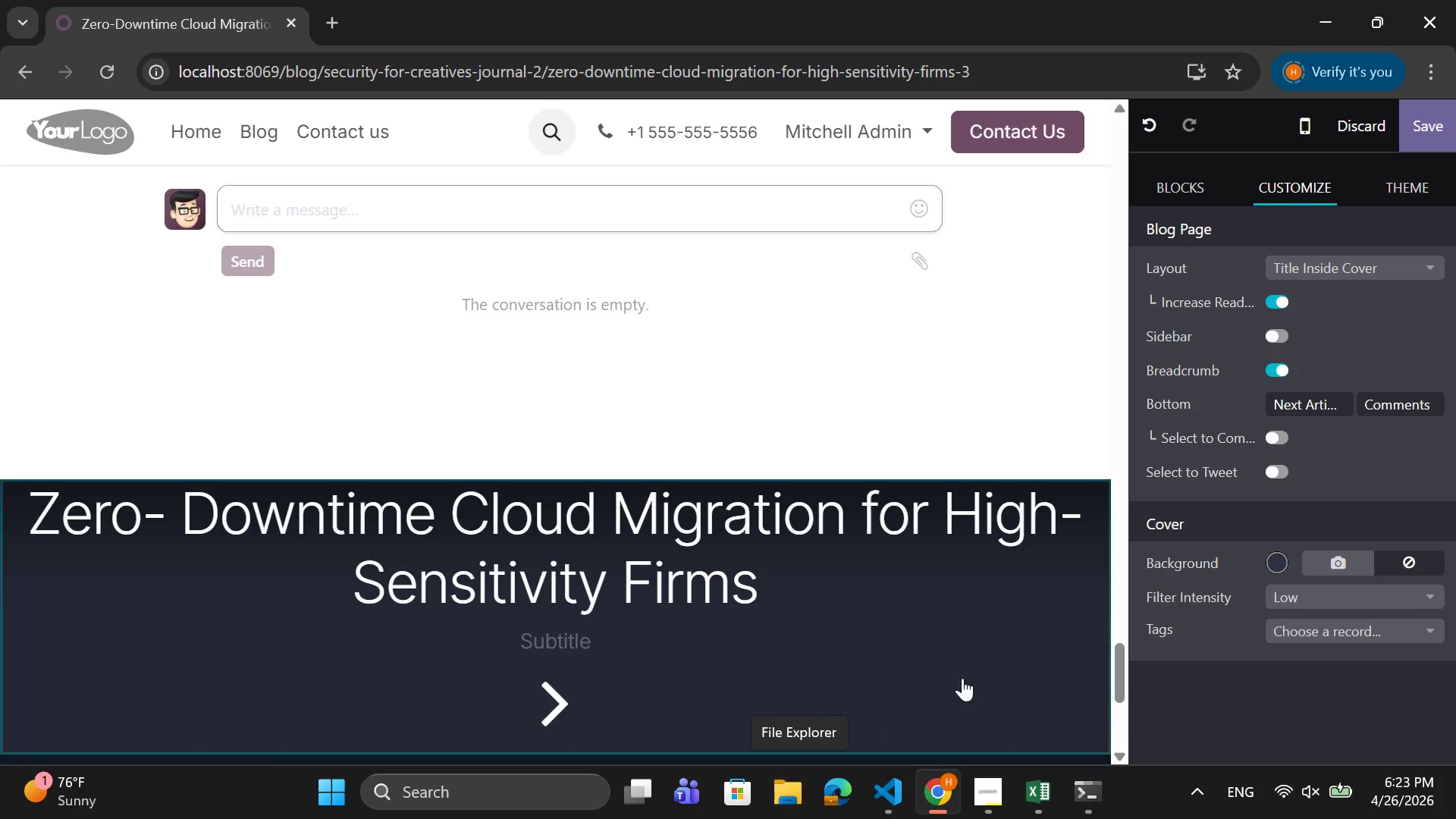 
left_click([960, 633])
 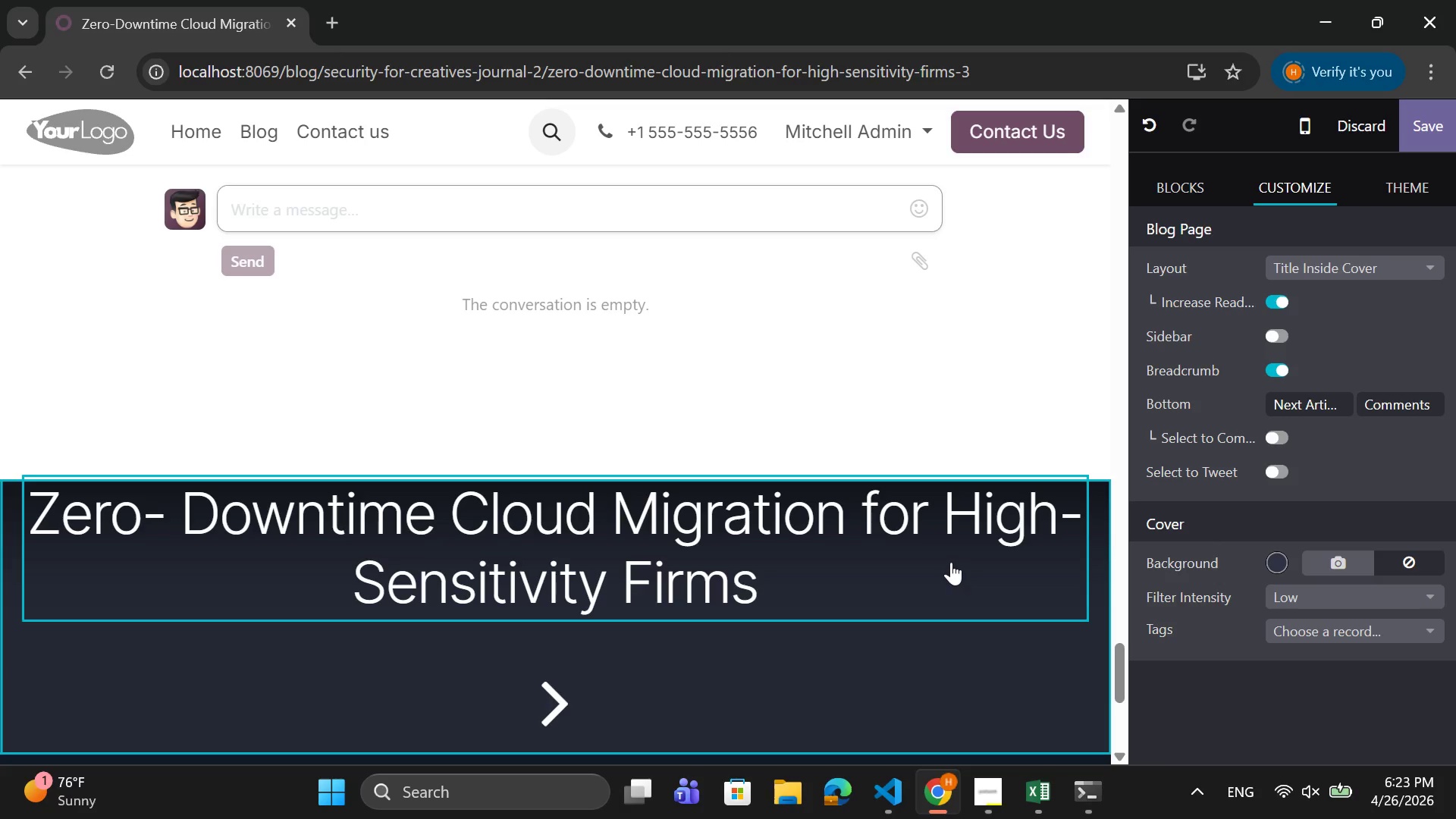 
left_click([951, 562])
 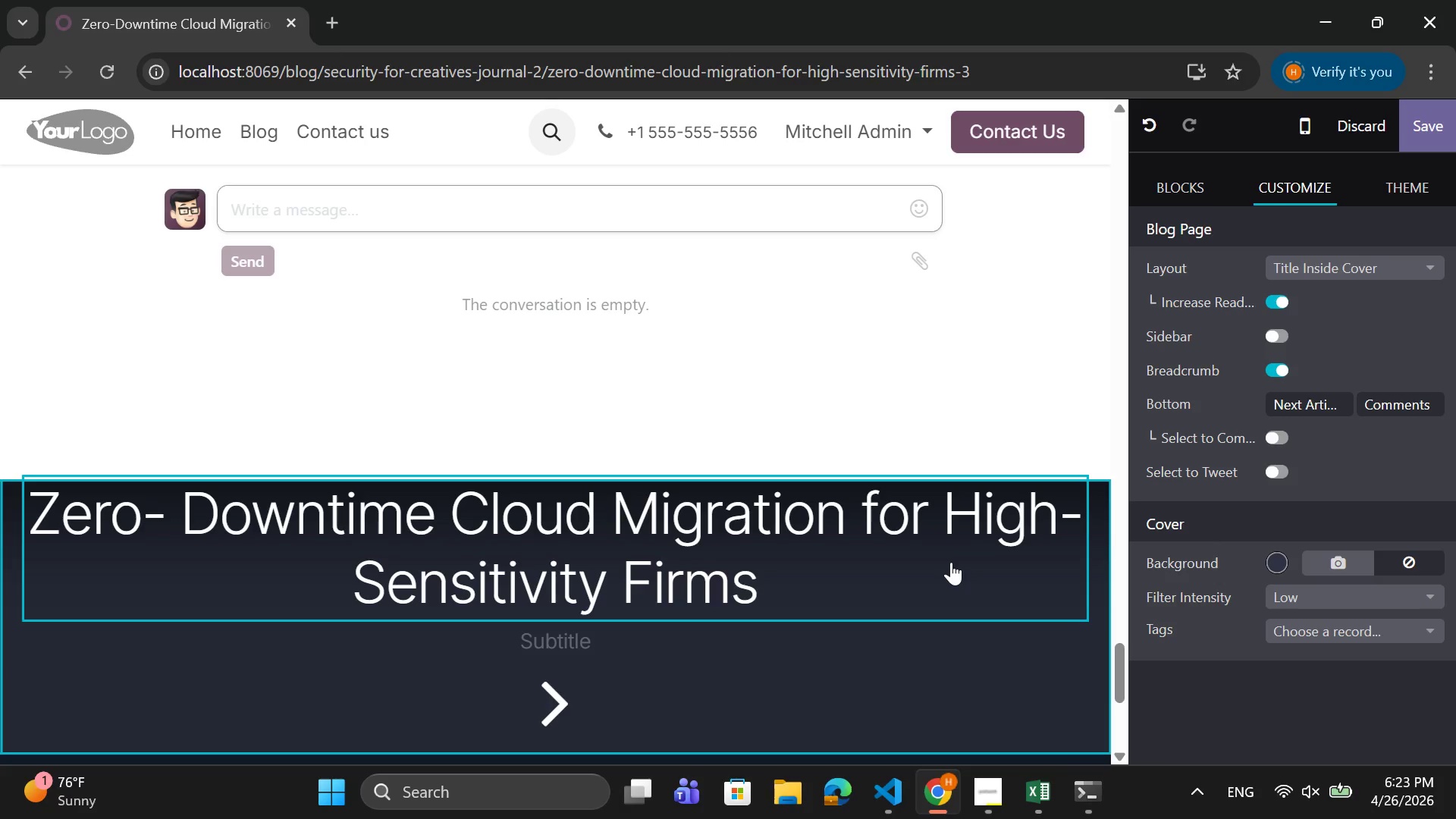 
scroll: coordinate [951, 562], scroll_direction: down, amount: 1.0
 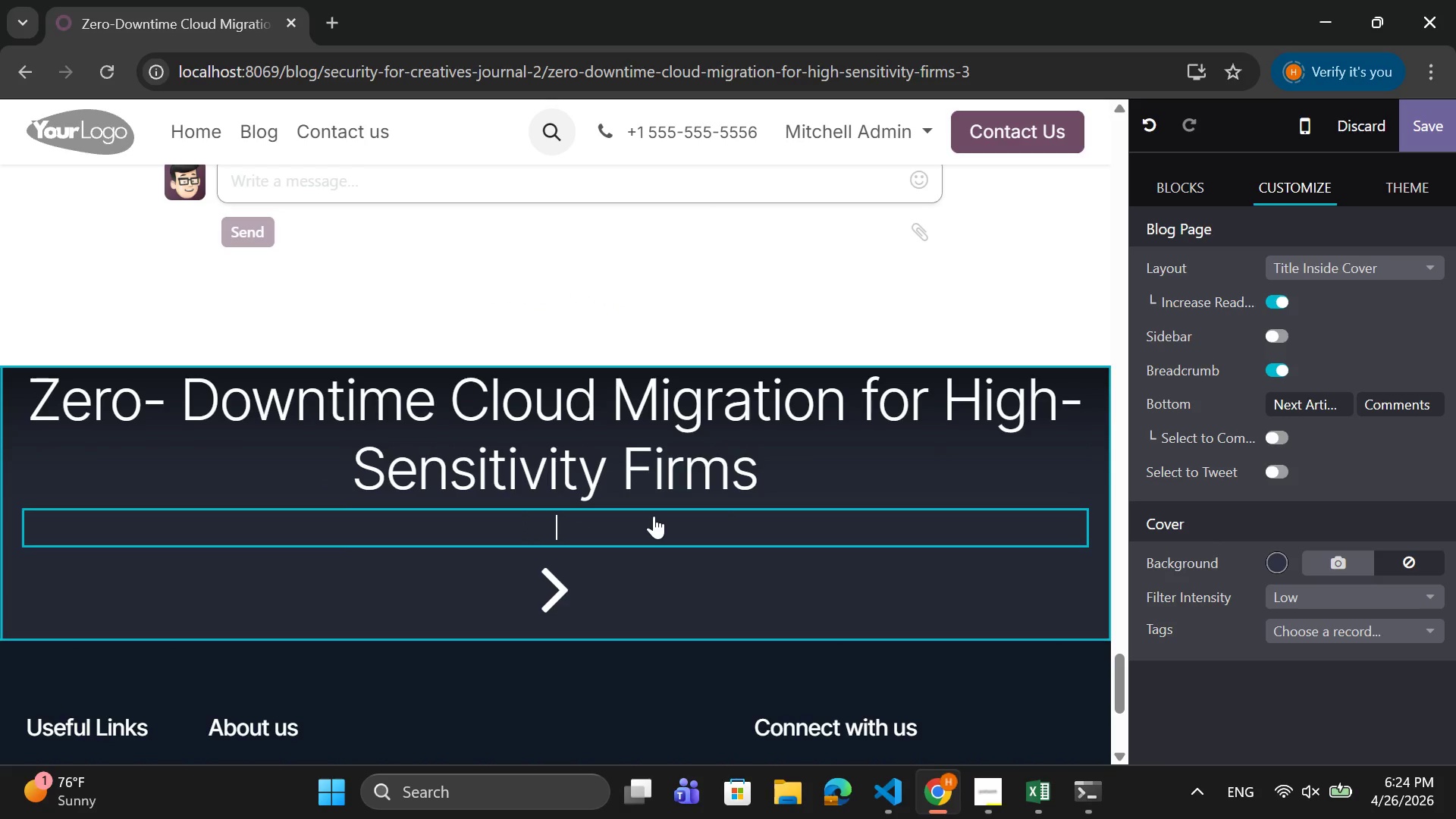 
key(Backspace)
 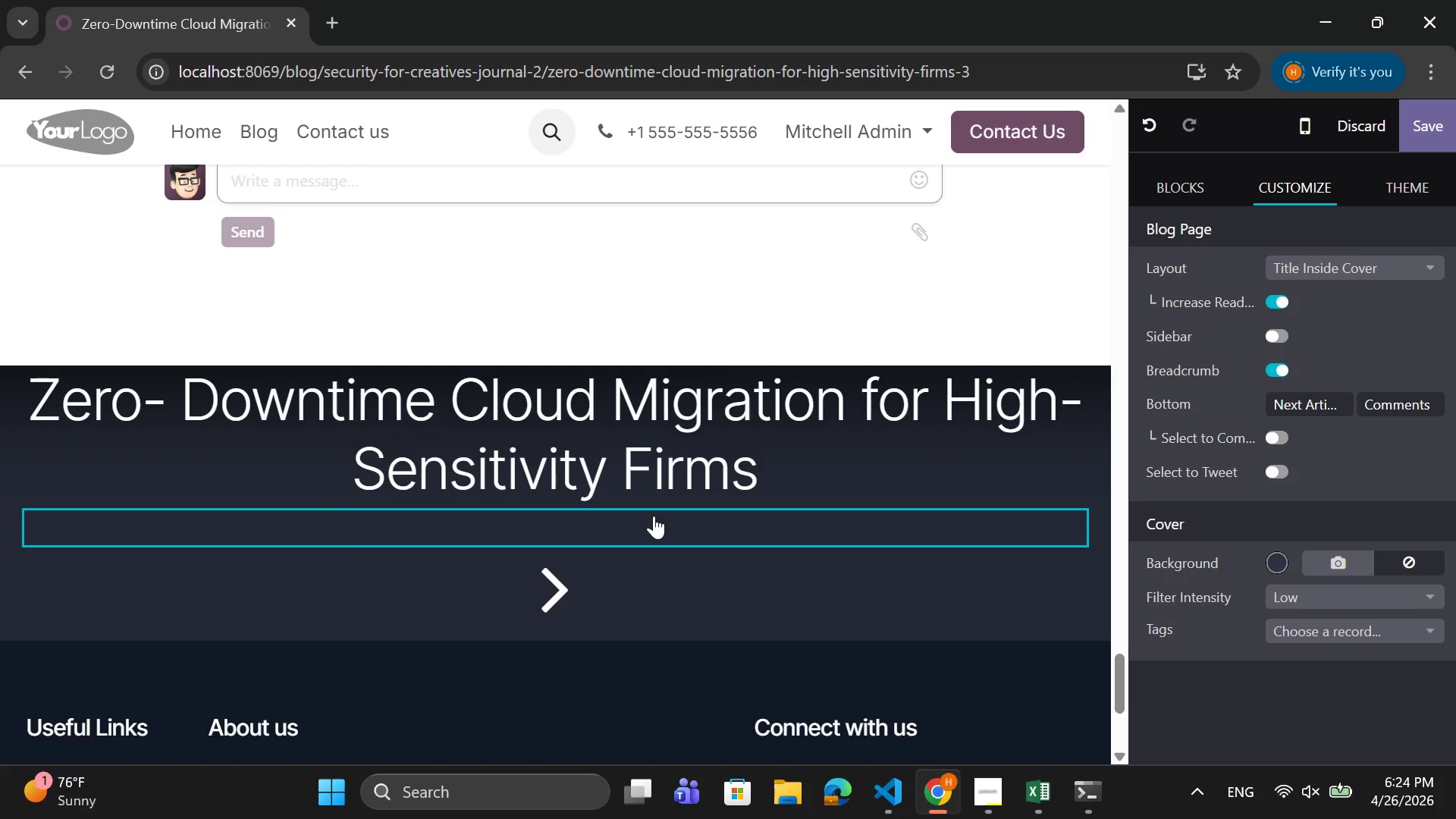 
scroll: coordinate [654, 516], scroll_direction: down, amount: 2.0
 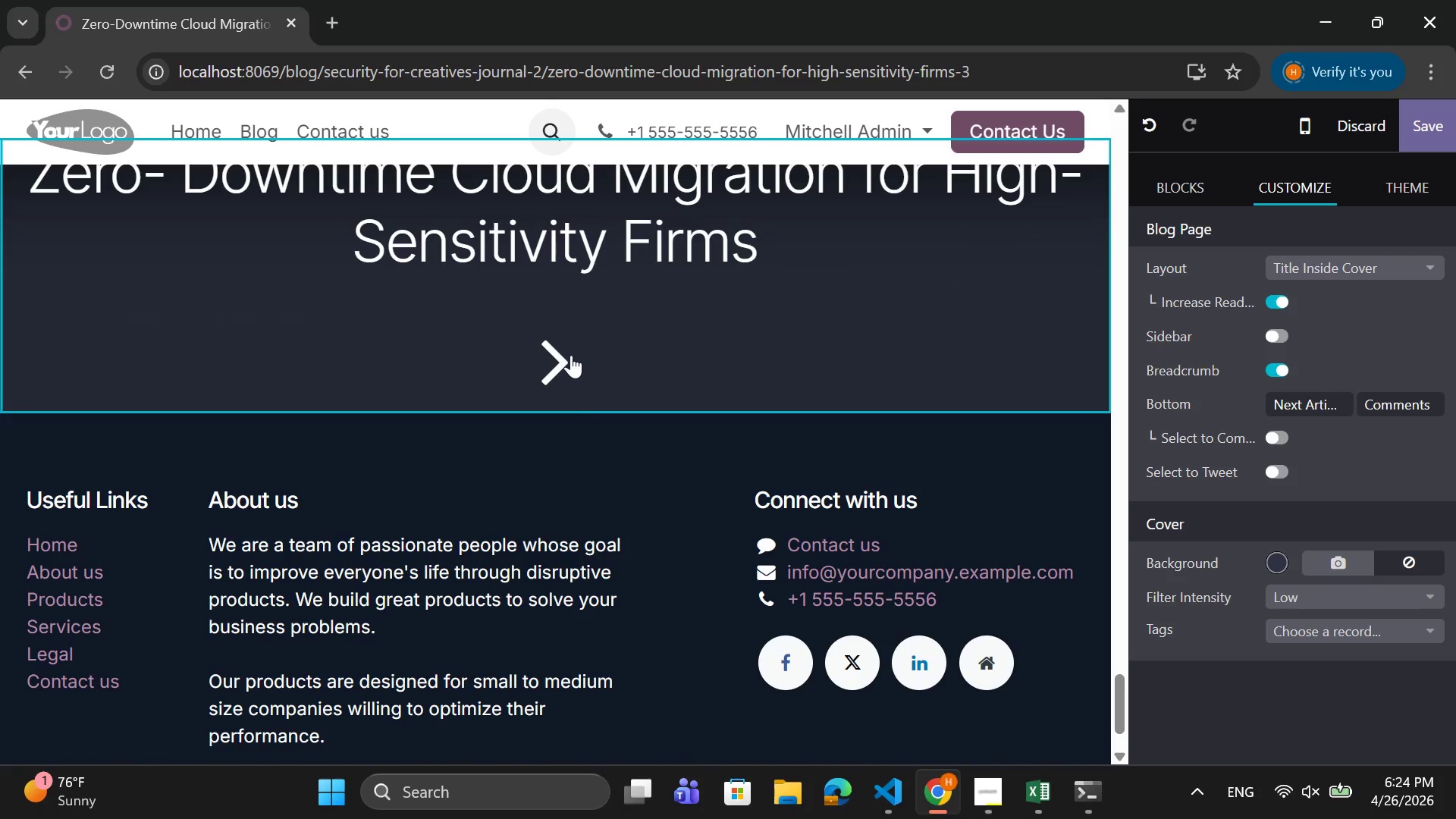 
left_click([568, 353])
 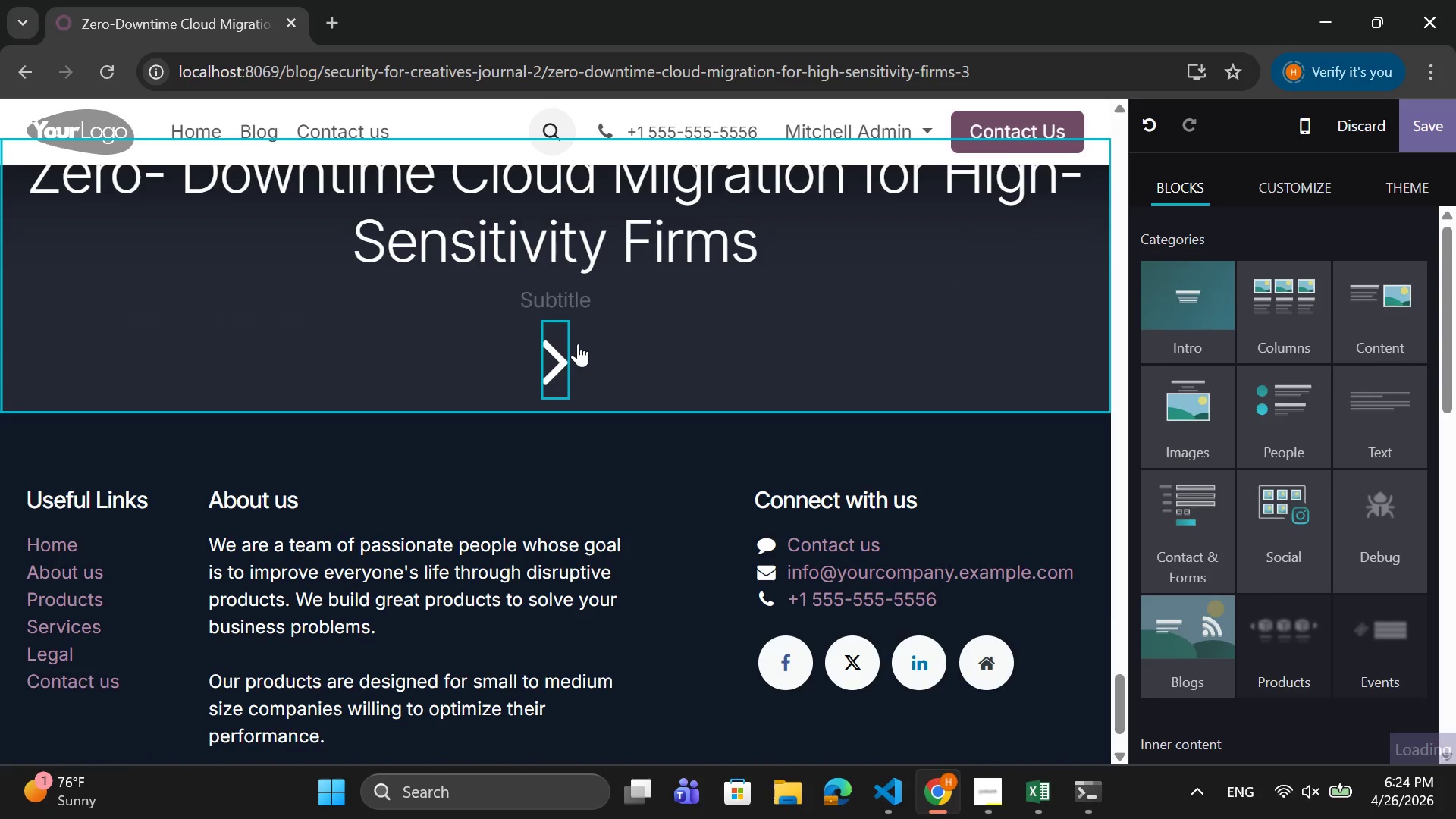 
scroll: coordinate [578, 344], scroll_direction: up, amount: 1.0
 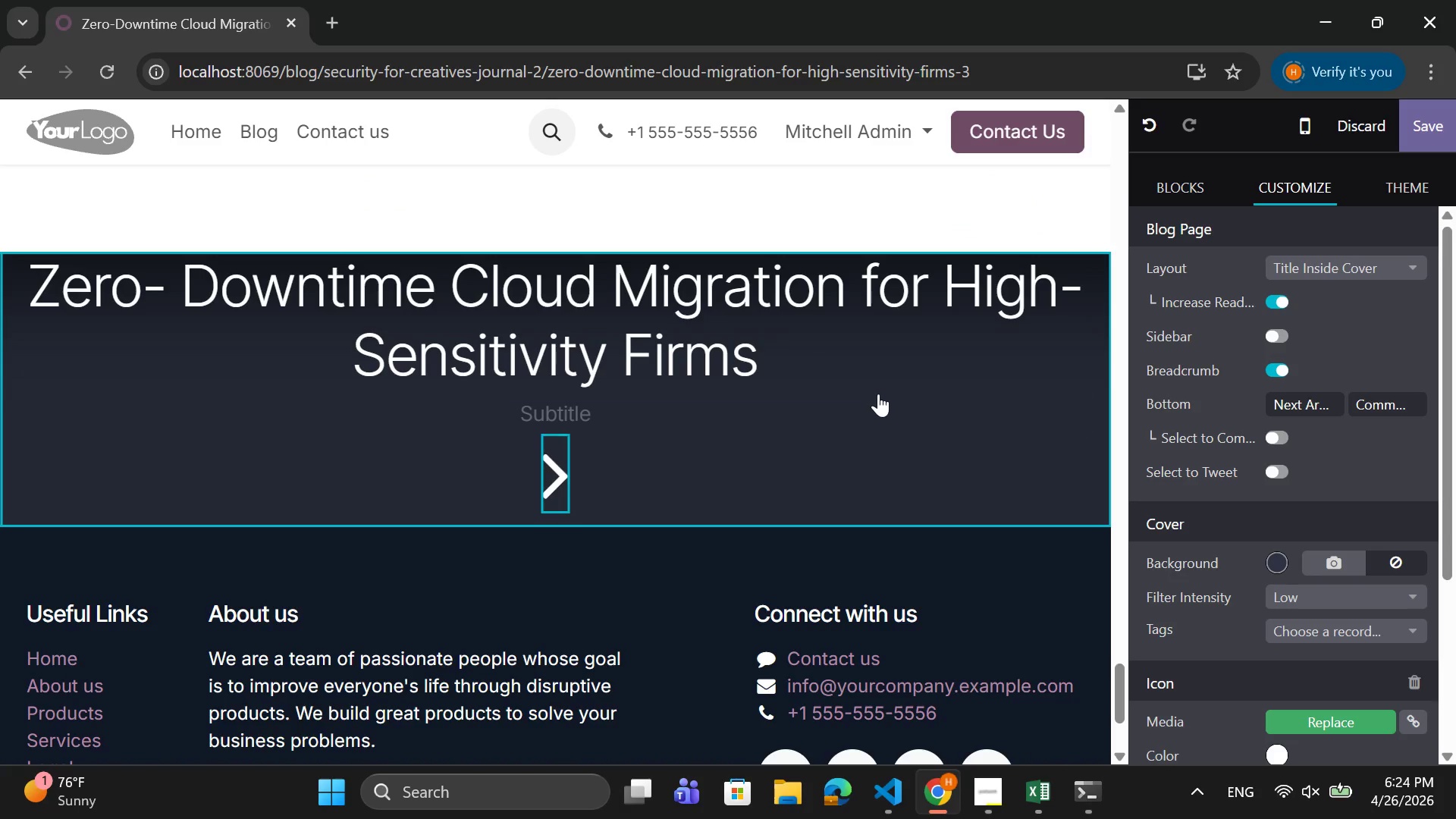 
left_click([883, 372])
 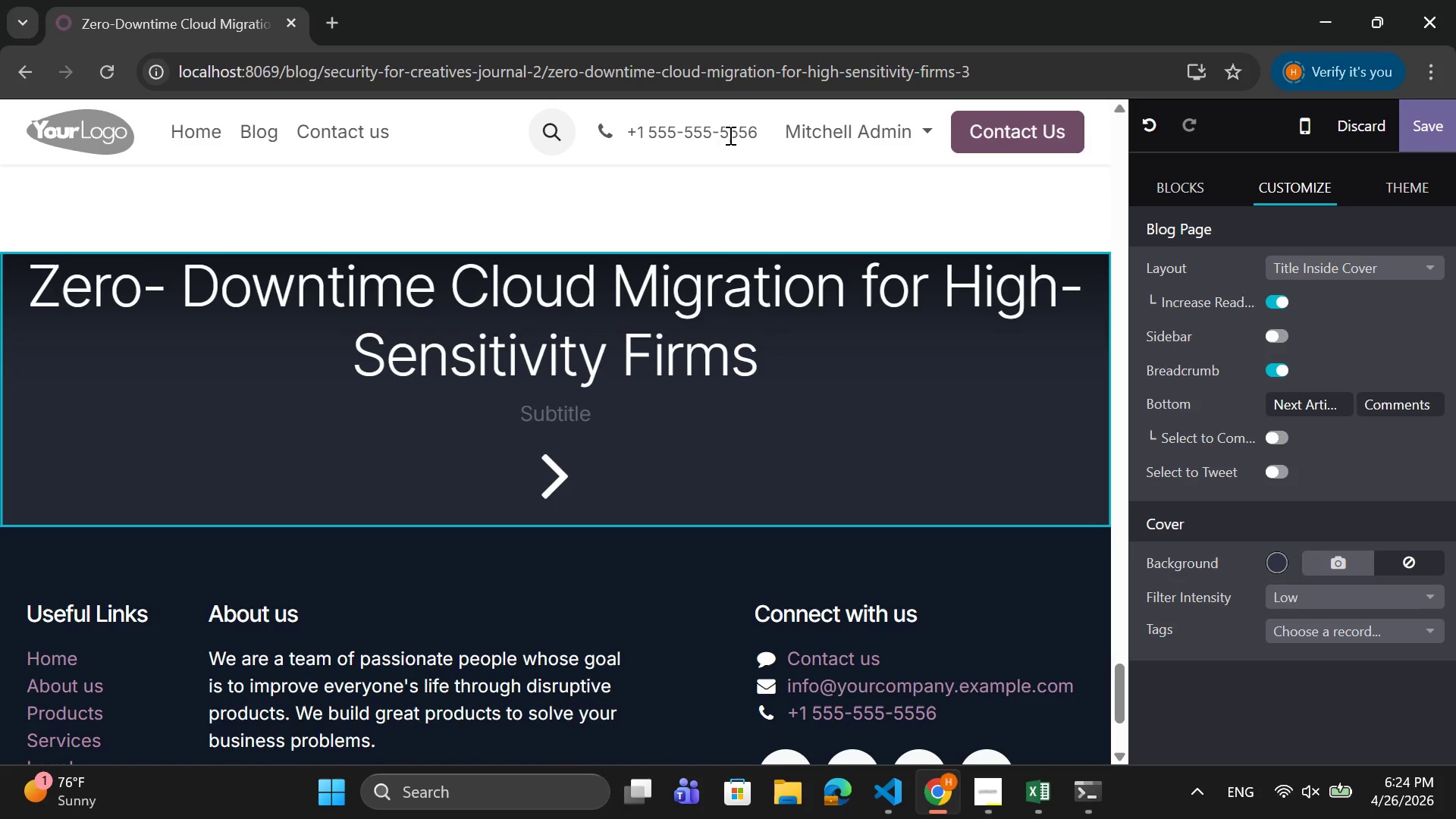 
scroll: coordinate [1292, 356], scroll_direction: down, amount: 2.0
 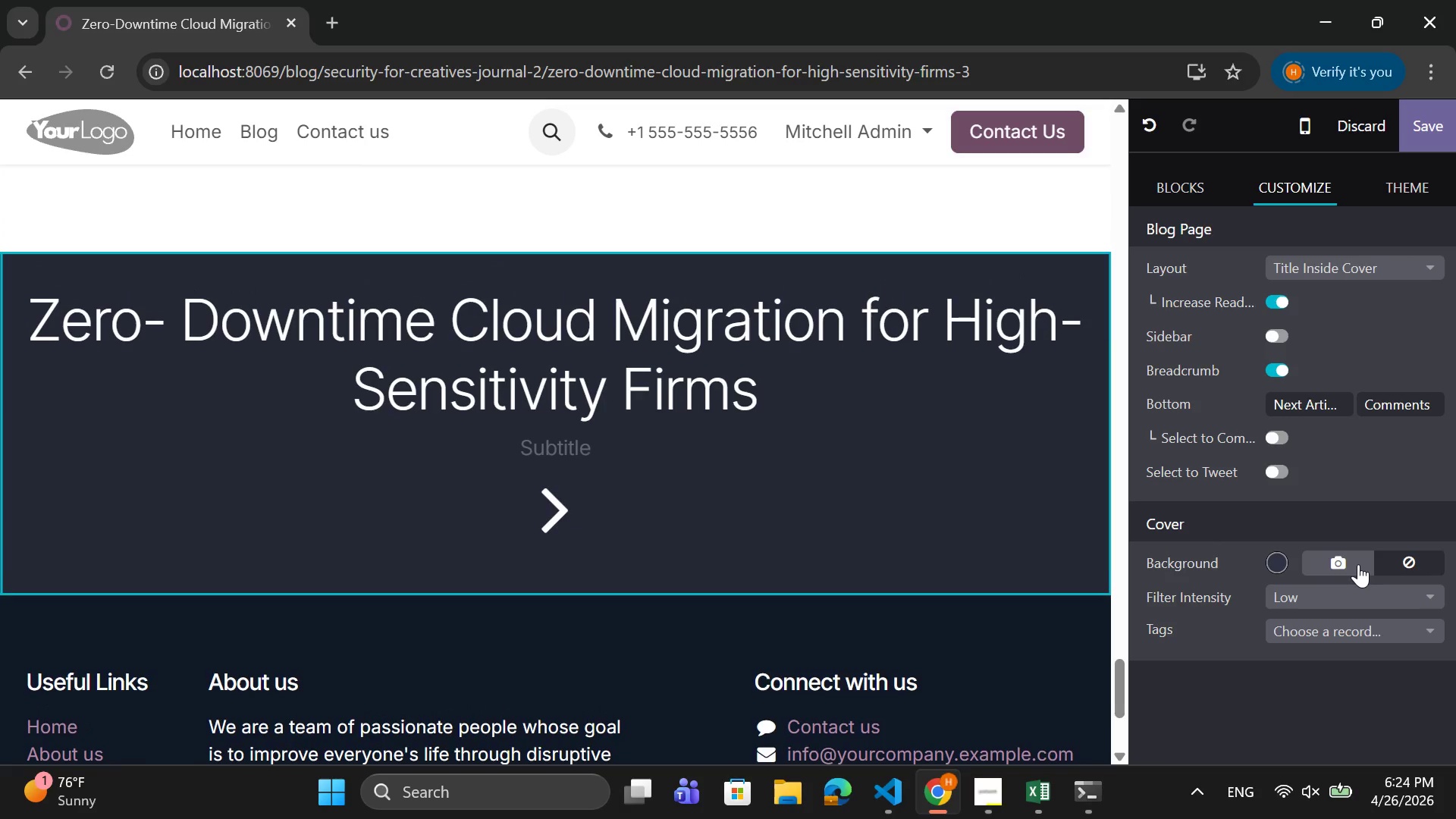 
left_click([1352, 564])
 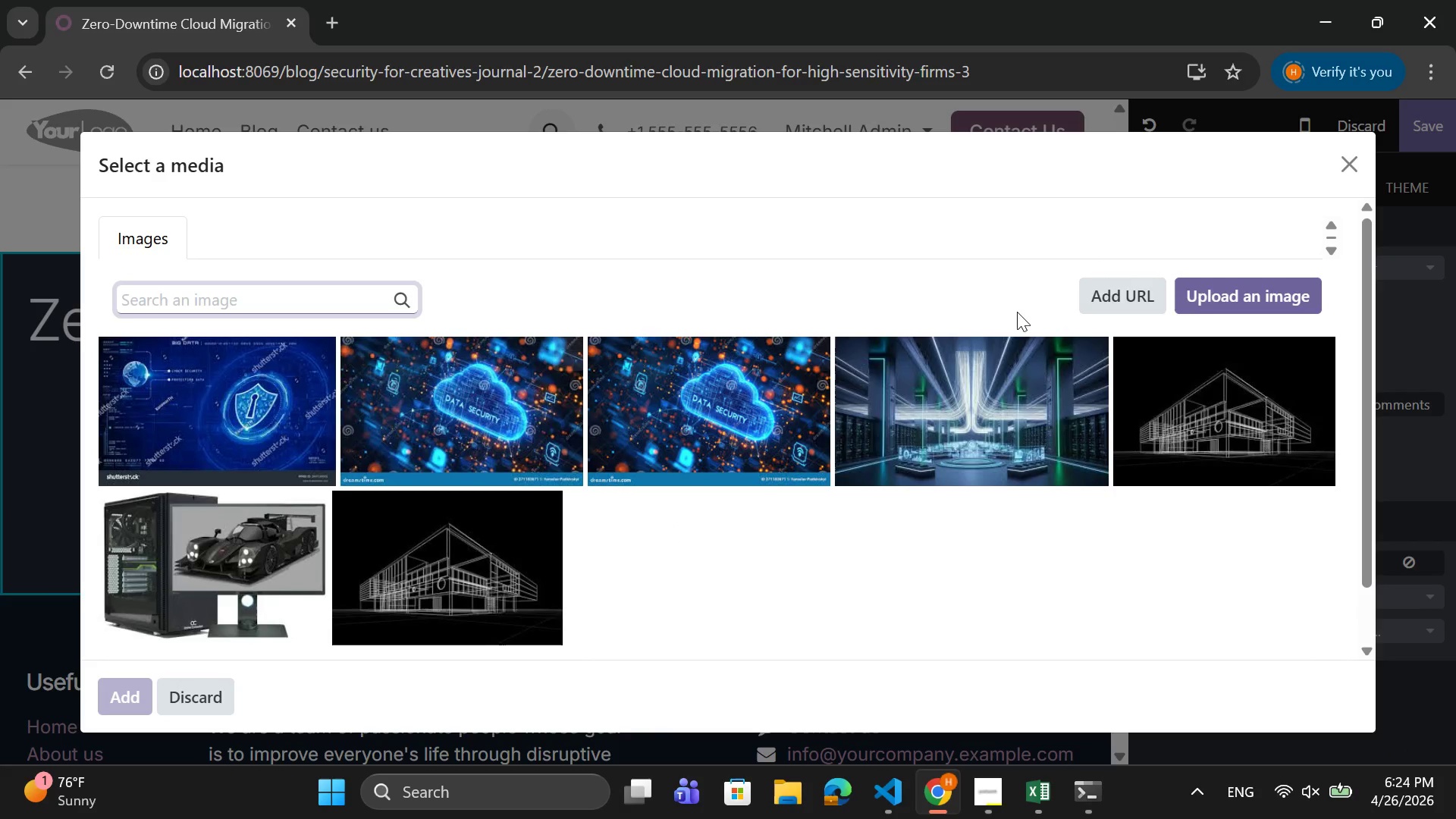 
left_click([1237, 287])
 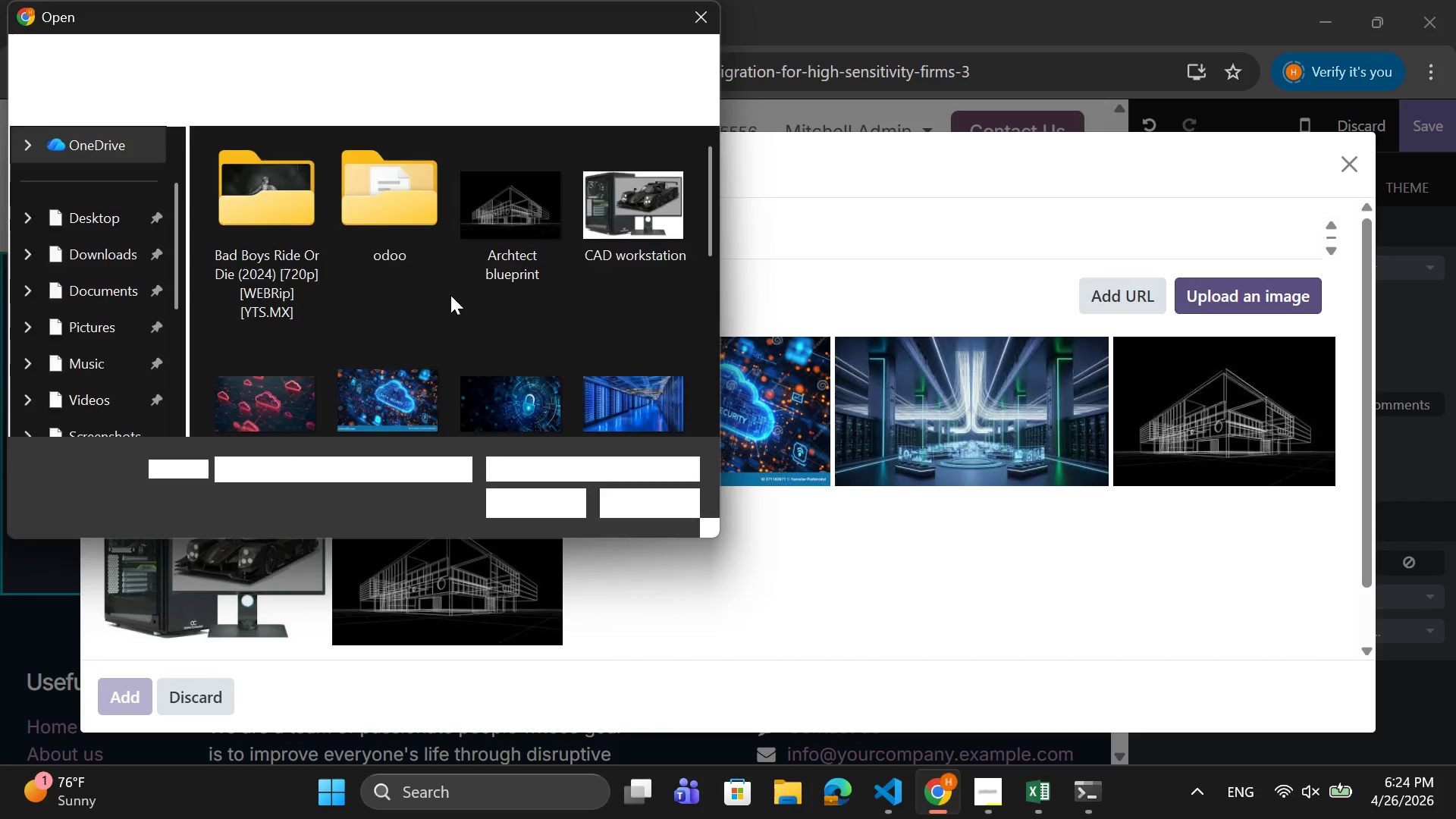 
scroll: coordinate [480, 273], scroll_direction: down, amount: 2.0
 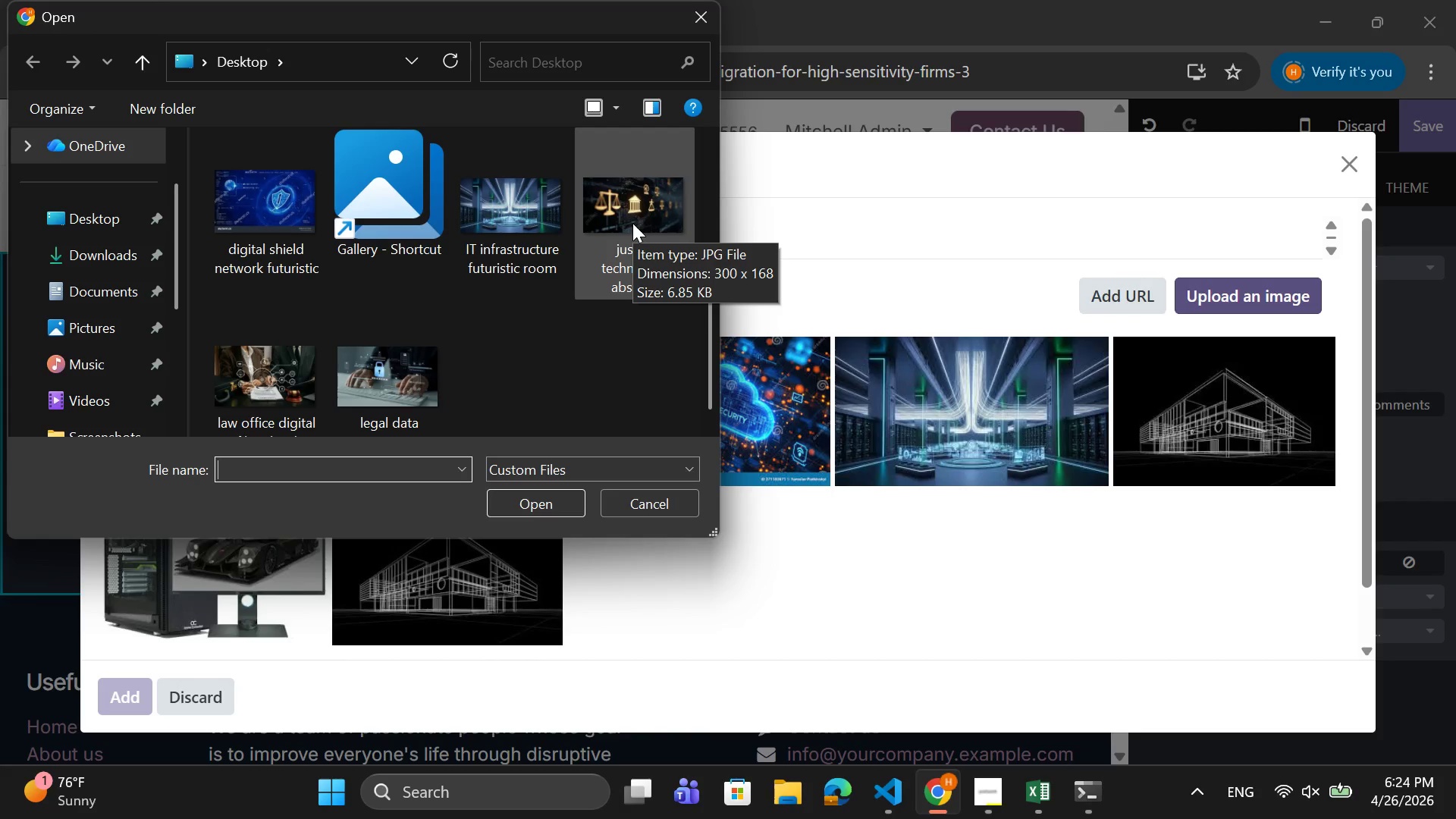 
wait(13.43)
 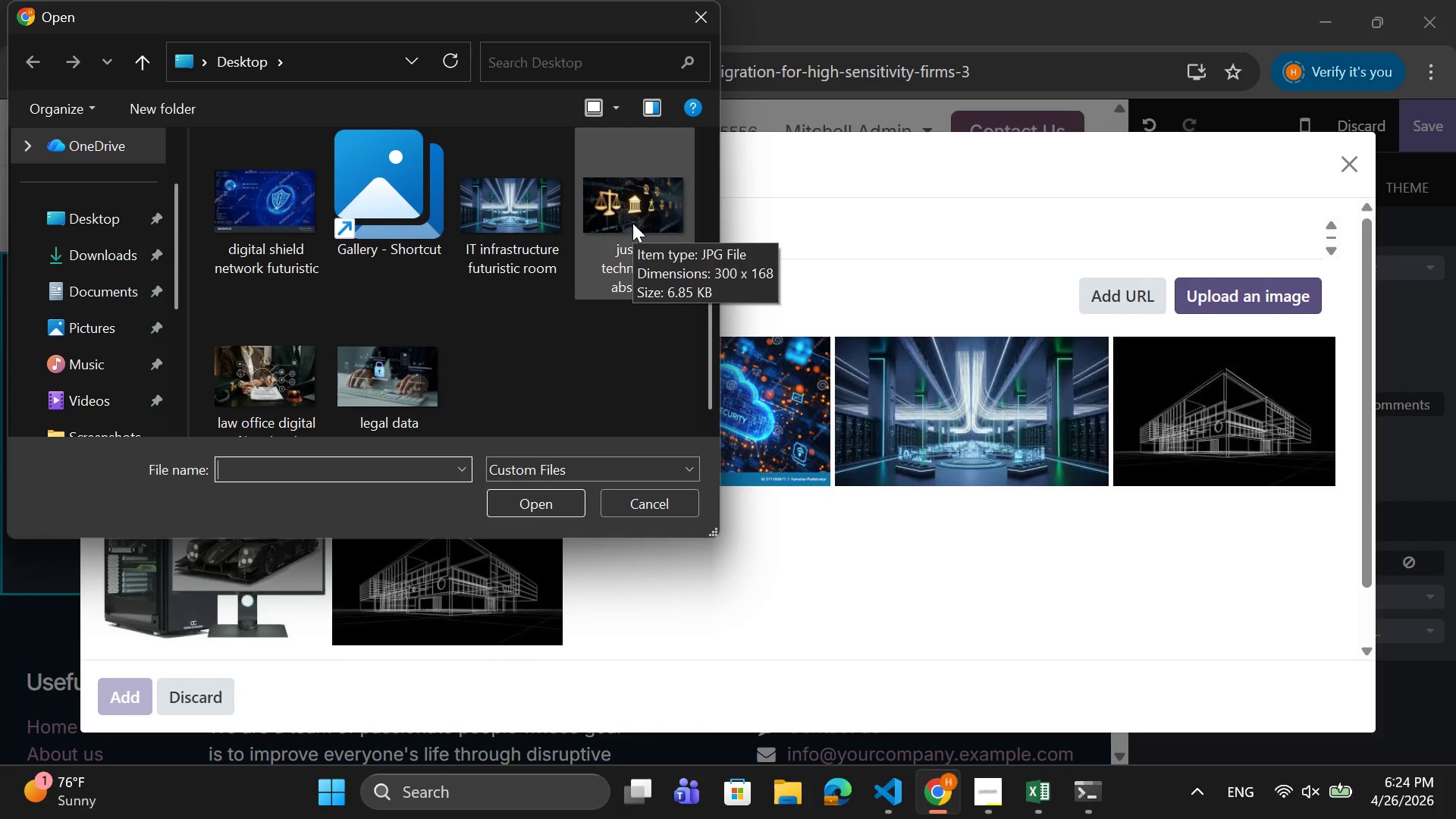 
left_click([401, 378])
 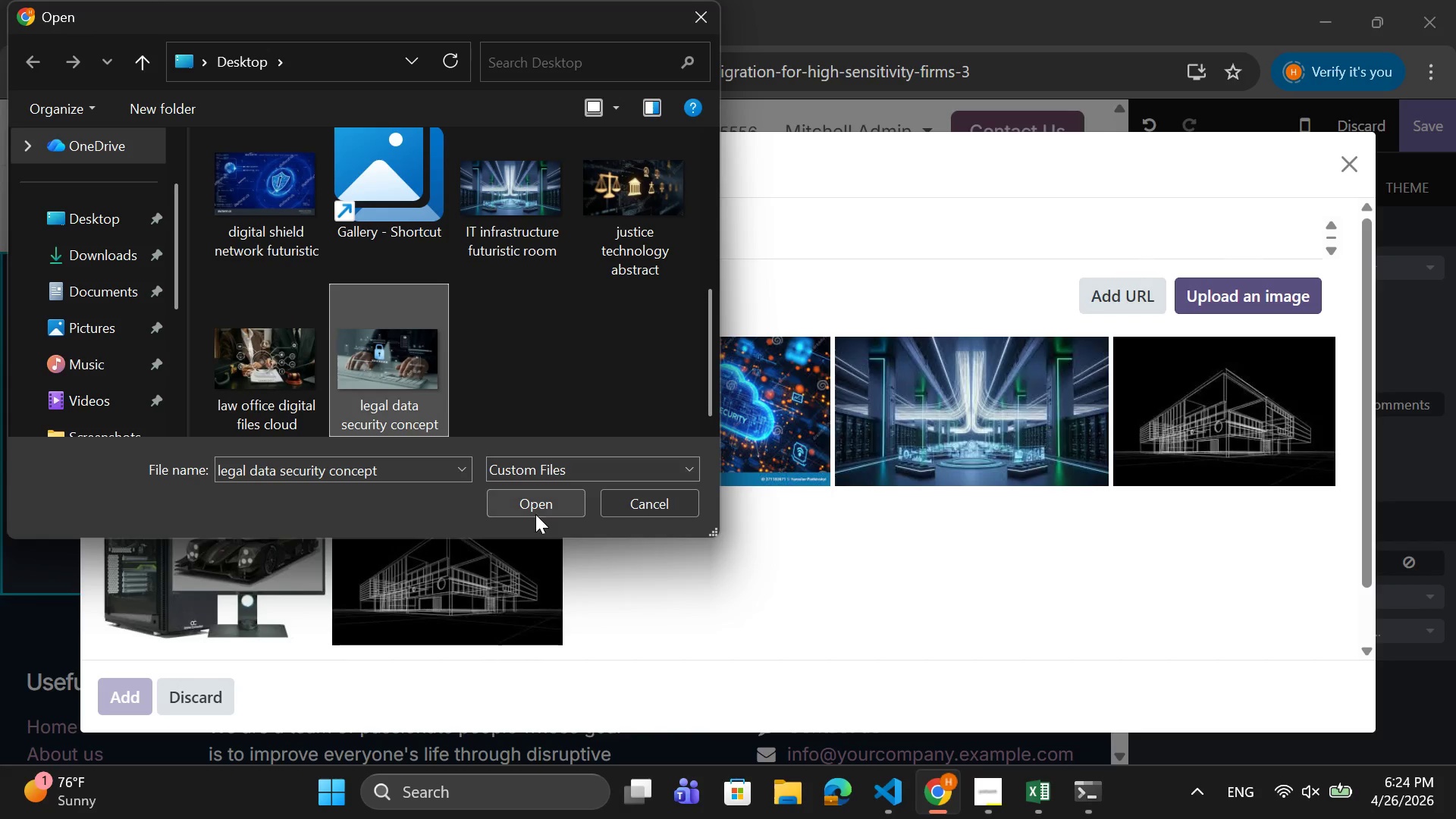 
left_click([537, 504])
 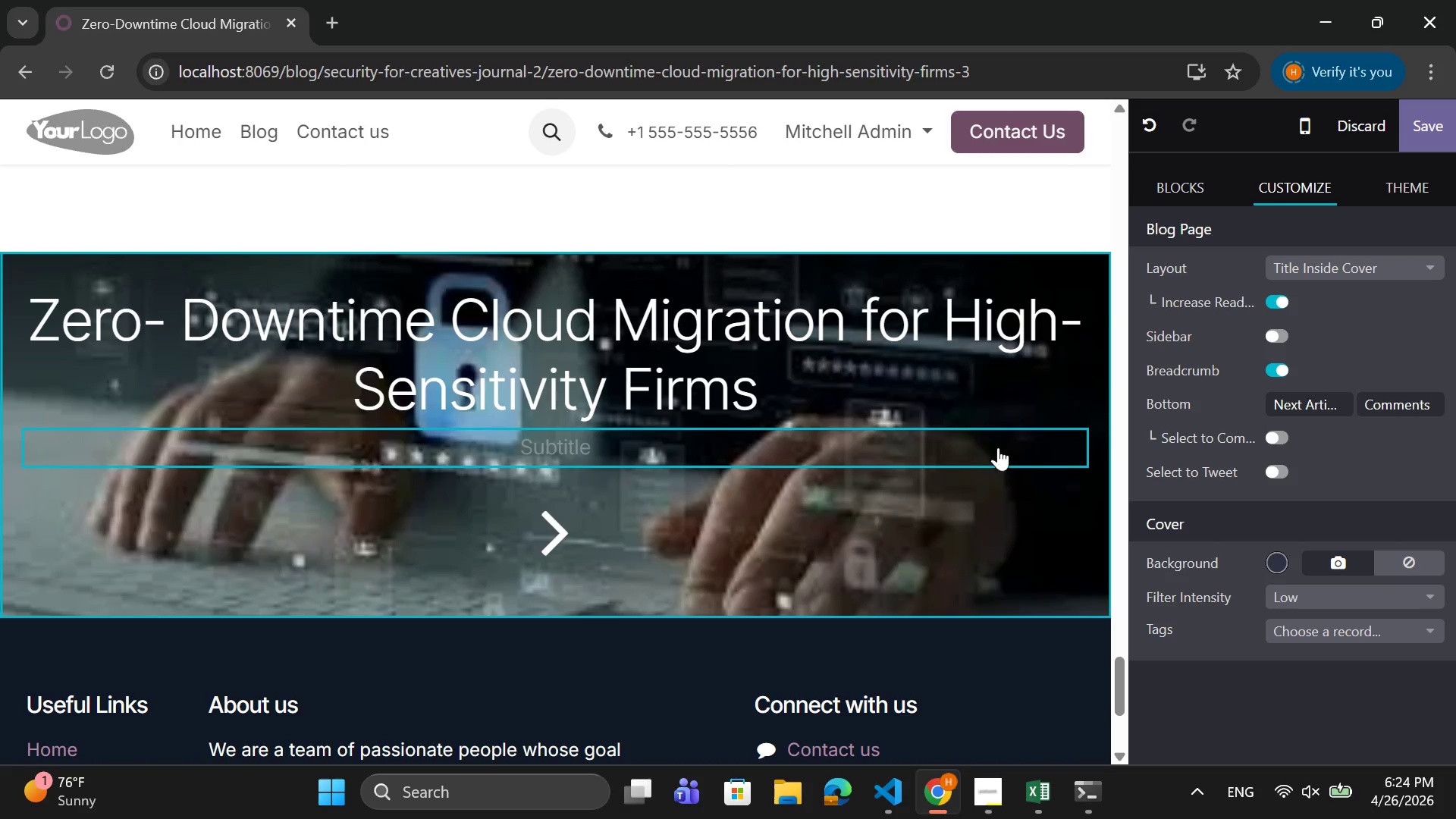 
wait(7.8)
 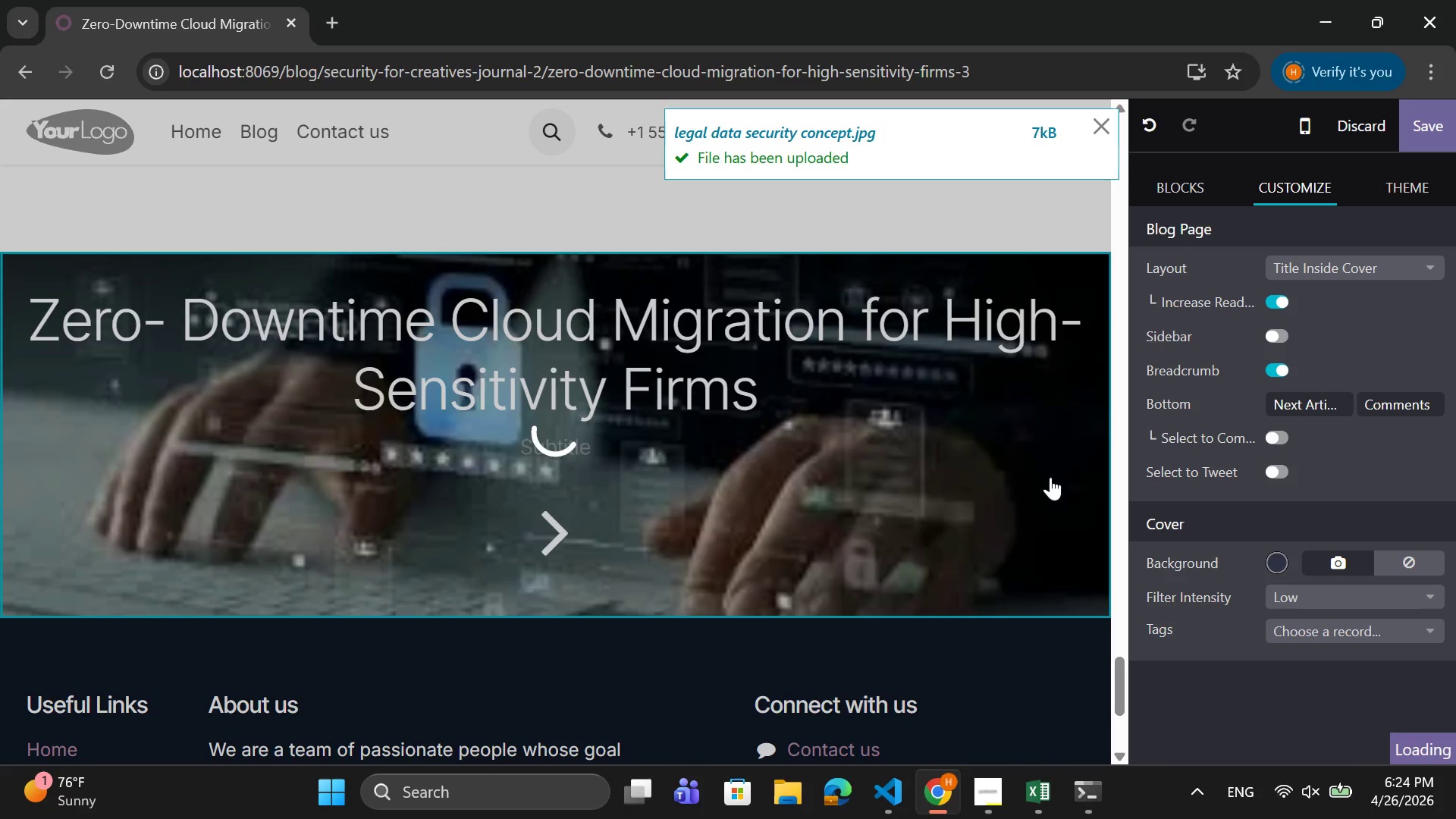 
left_click([575, 441])
 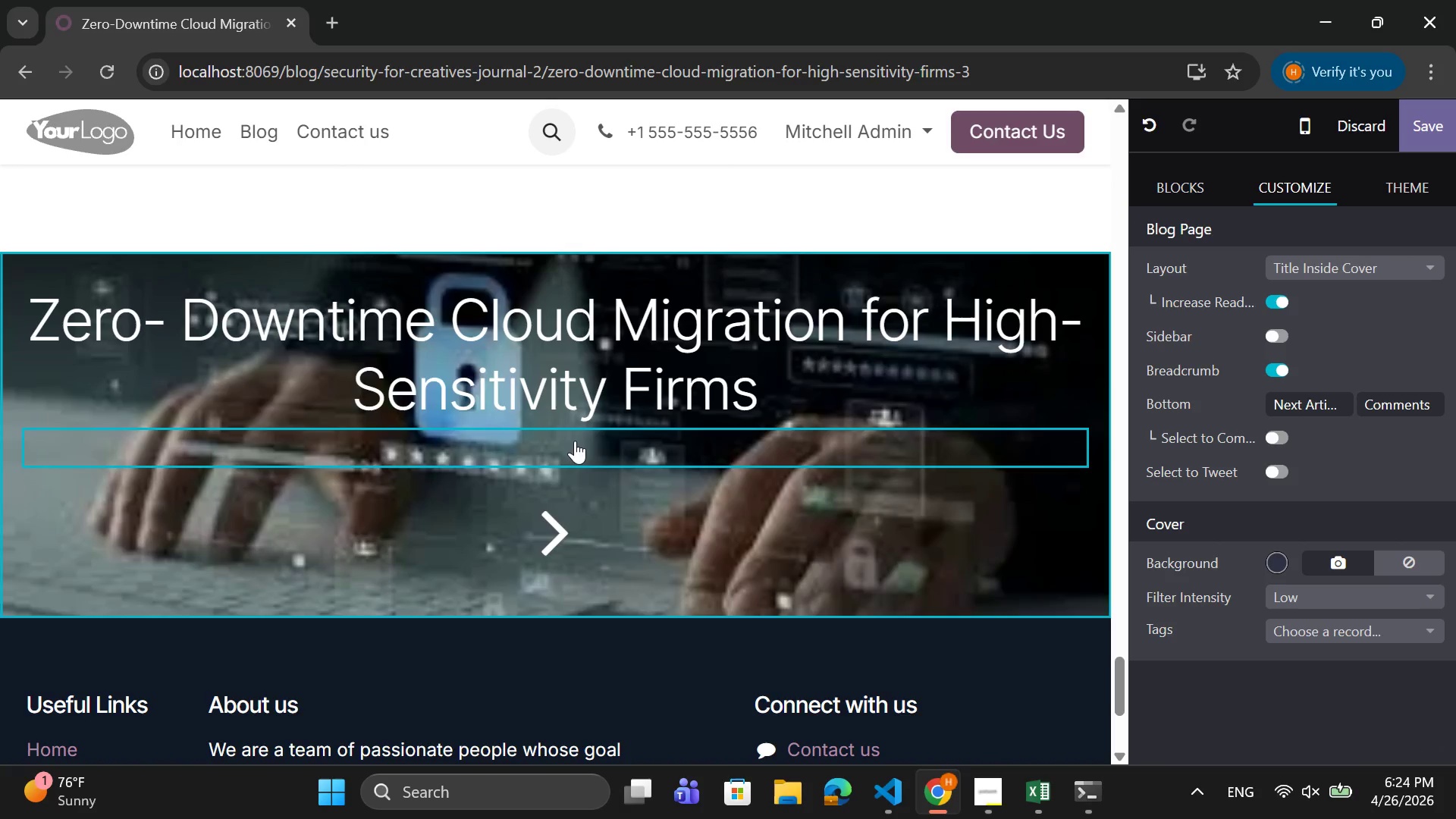 
key(Backspace)
 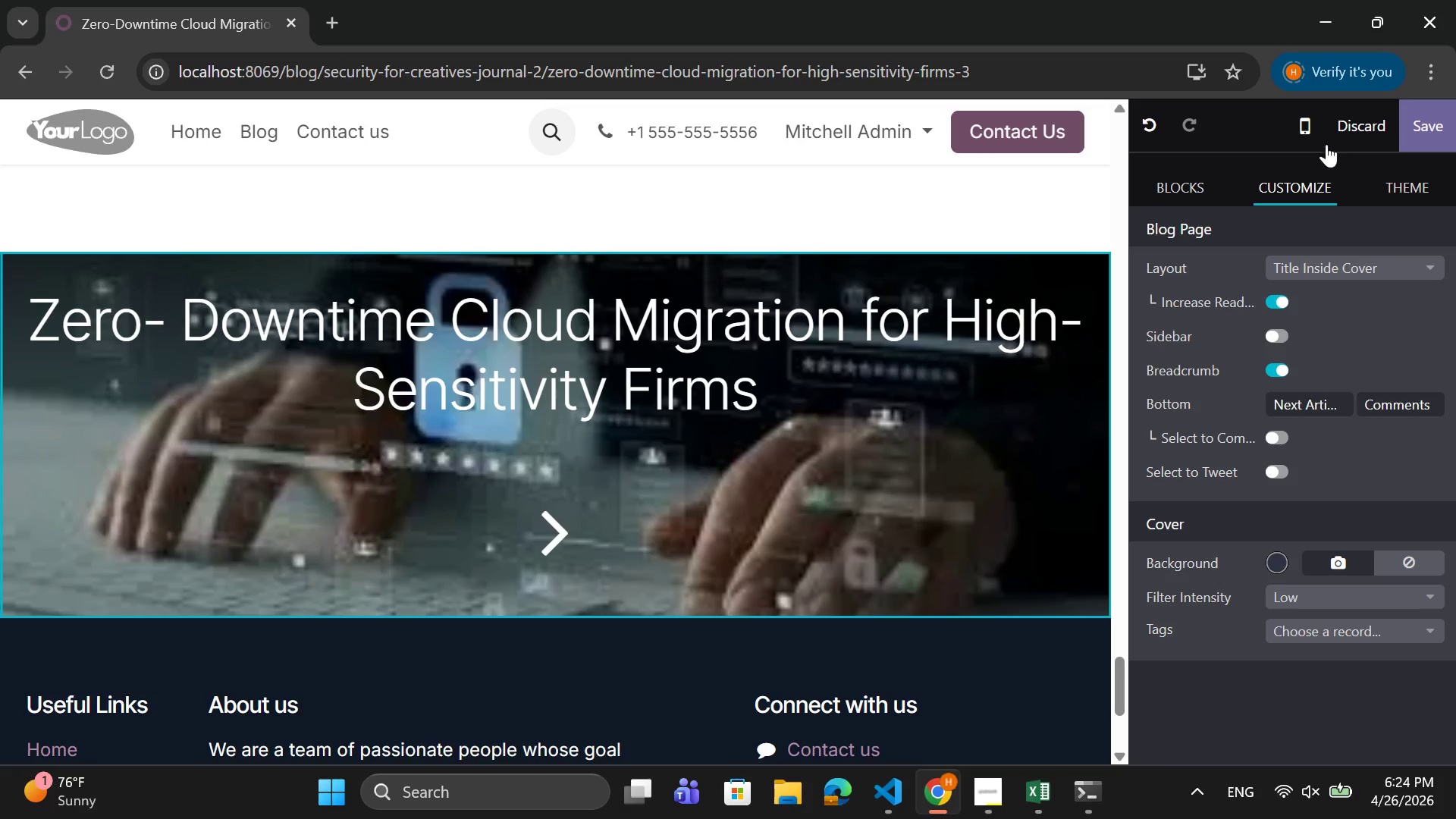 
left_click([1448, 121])
 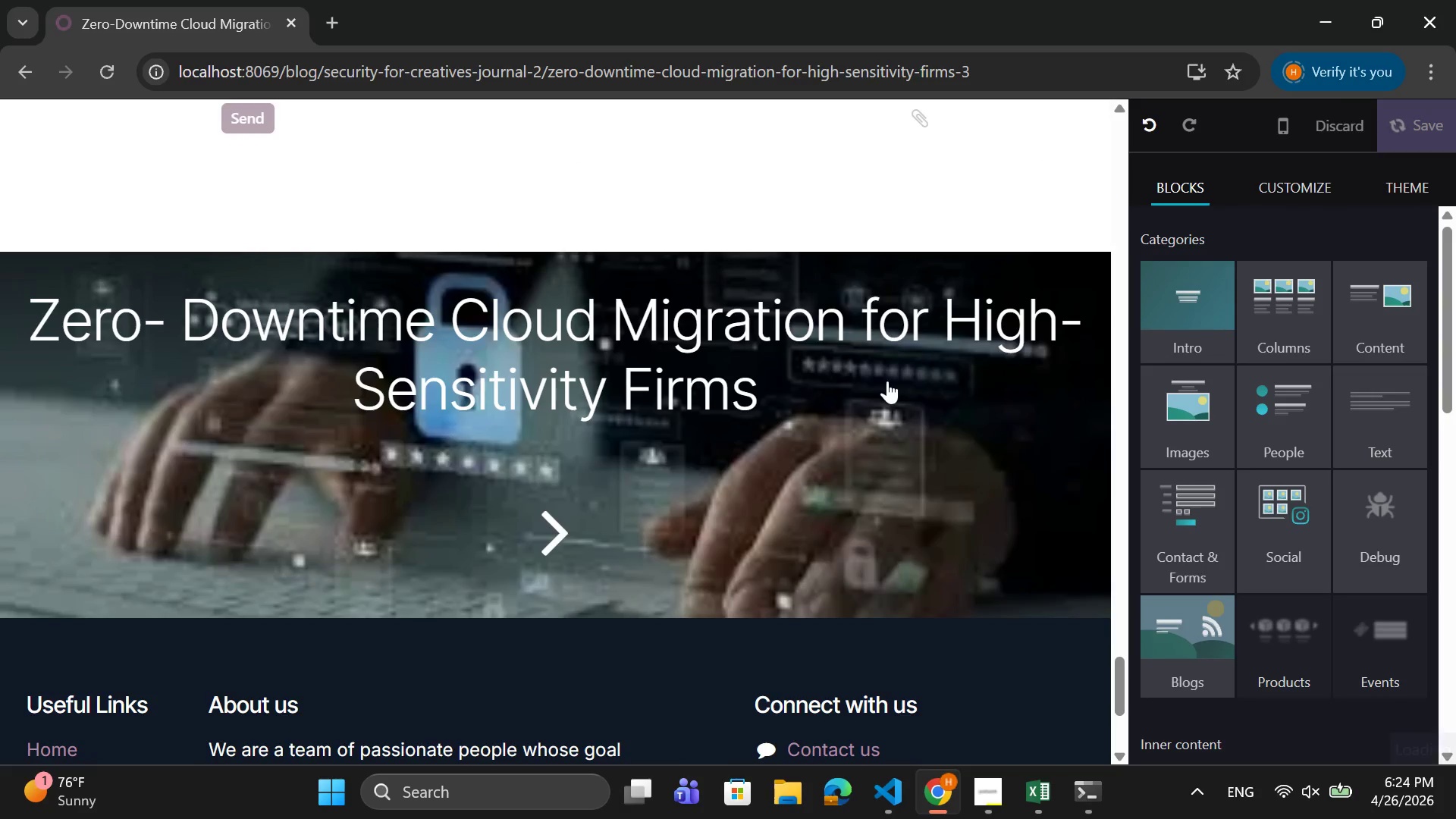 
scroll: coordinate [887, 381], scroll_direction: up, amount: 32.0
 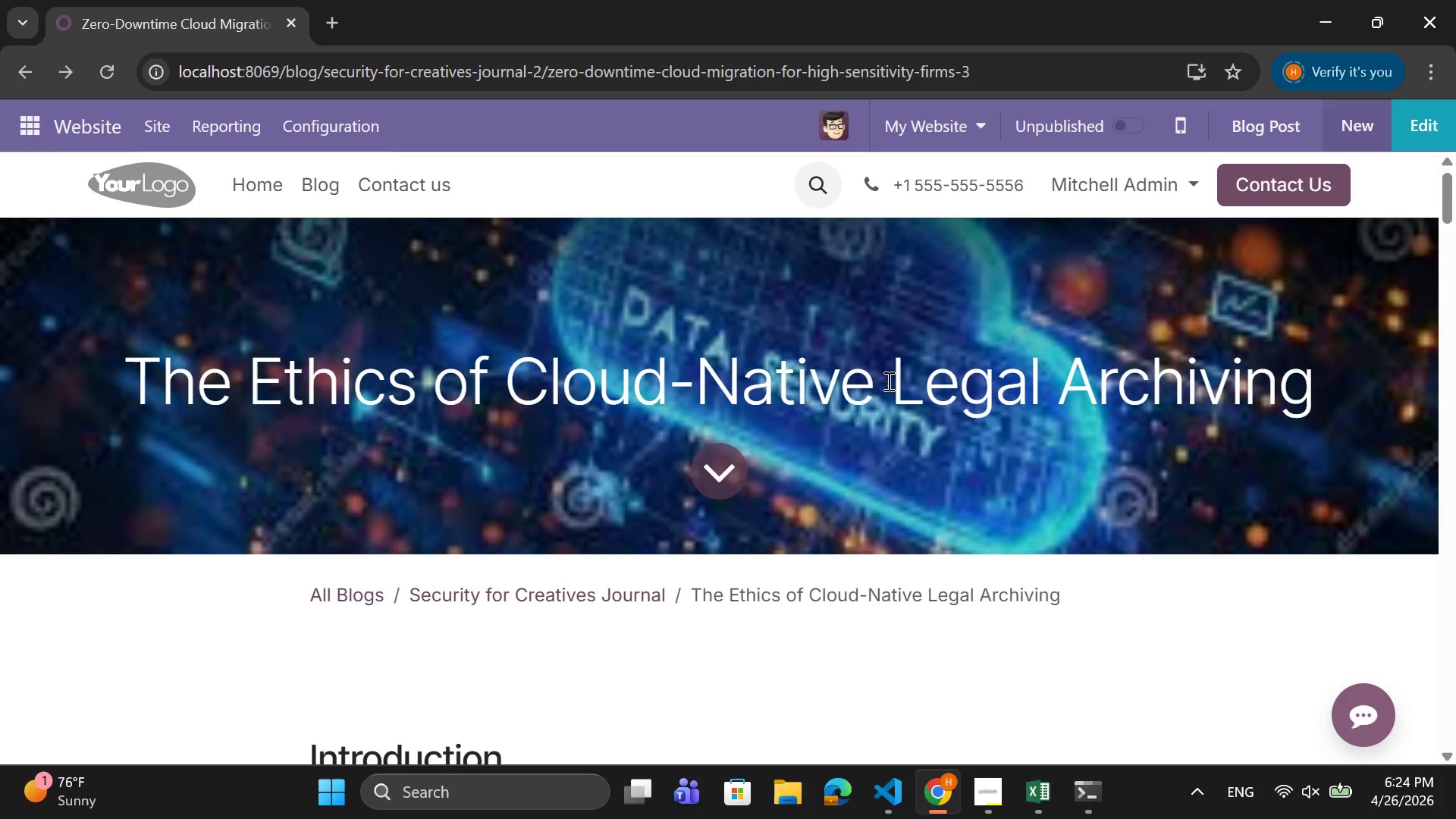 
scroll: coordinate [887, 381], scroll_direction: down, amount: 2.0
 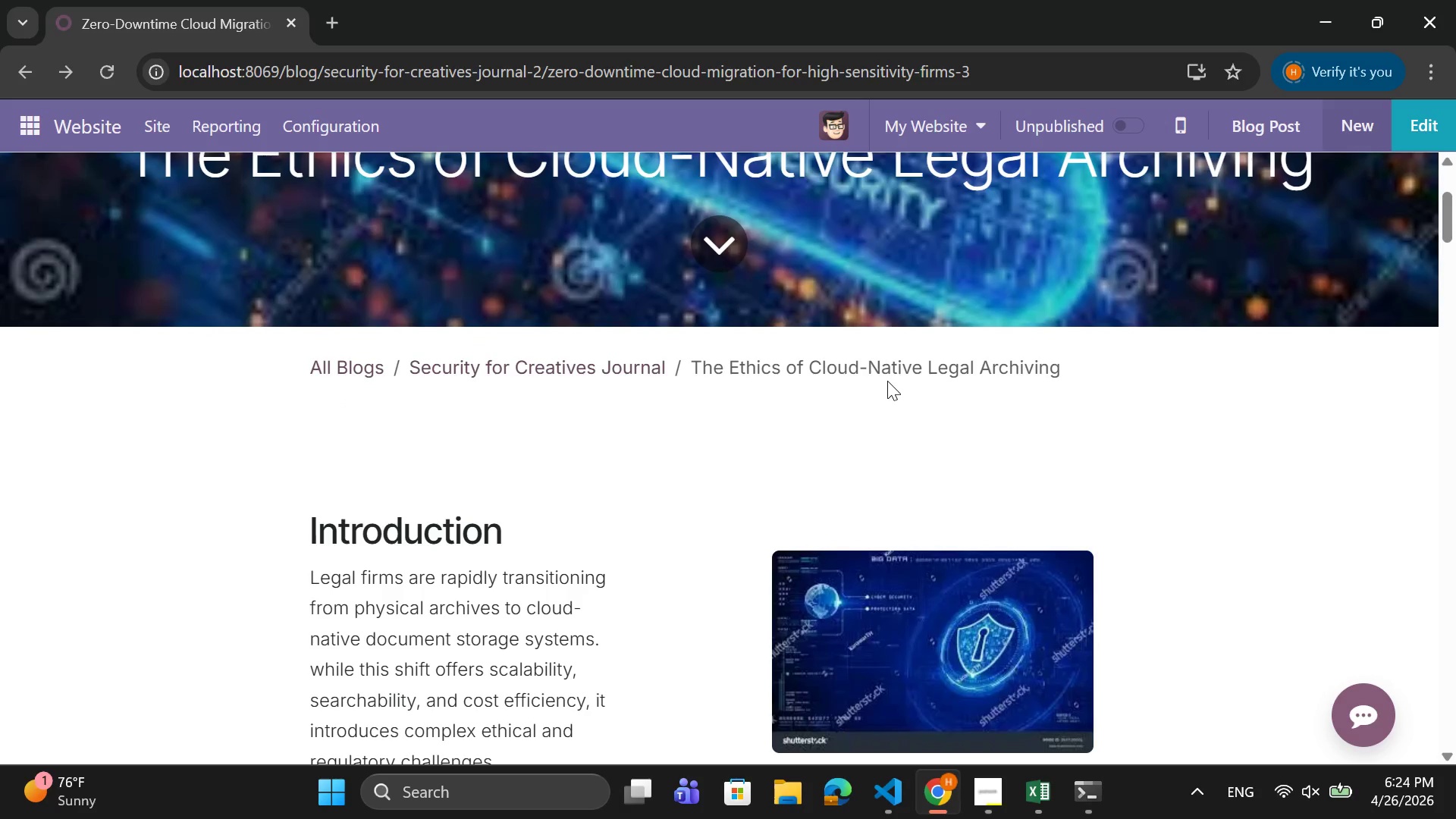 
scroll: coordinate [887, 381], scroll_direction: up, amount: 6.0
 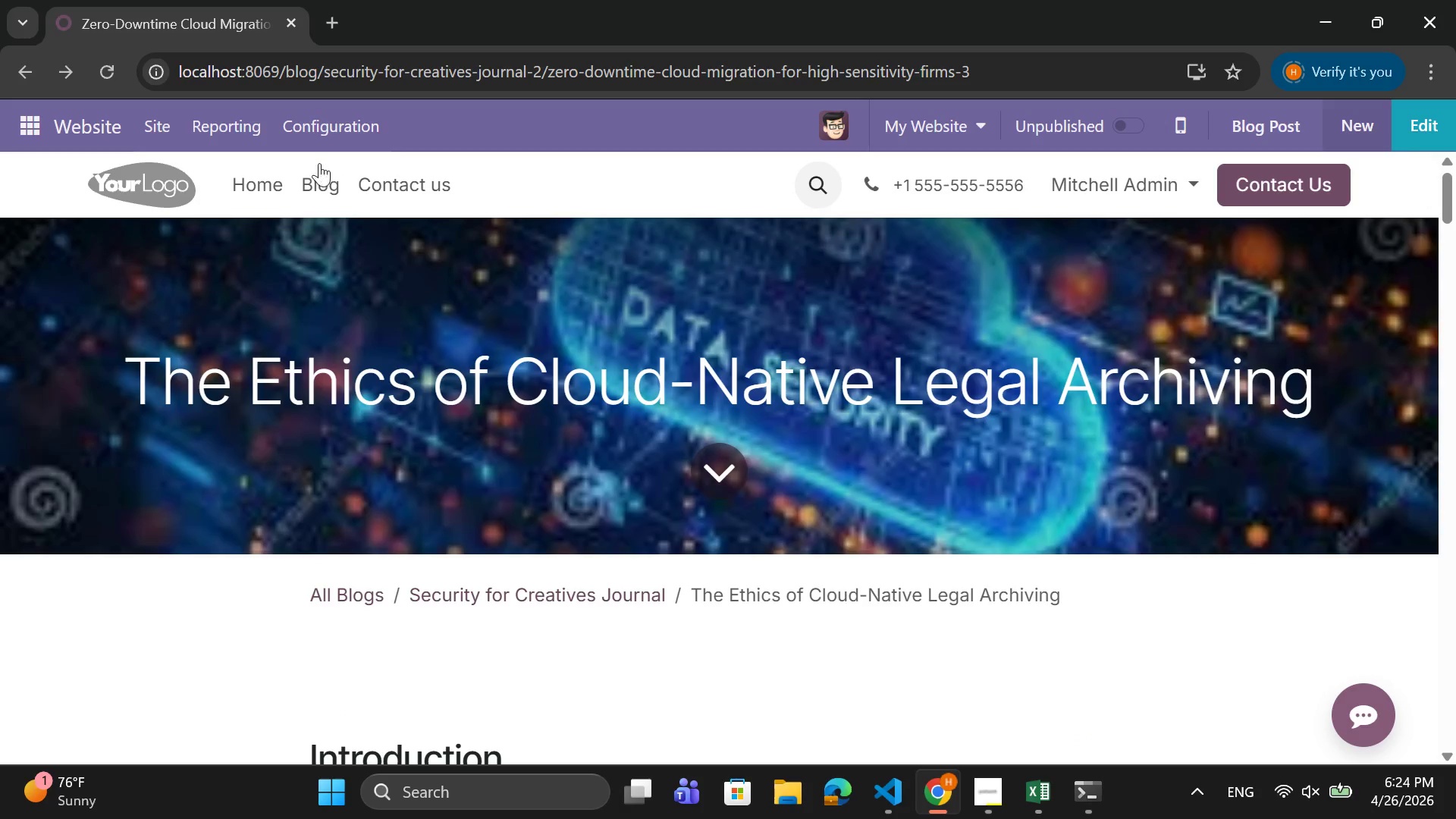 
left_click([315, 183])
 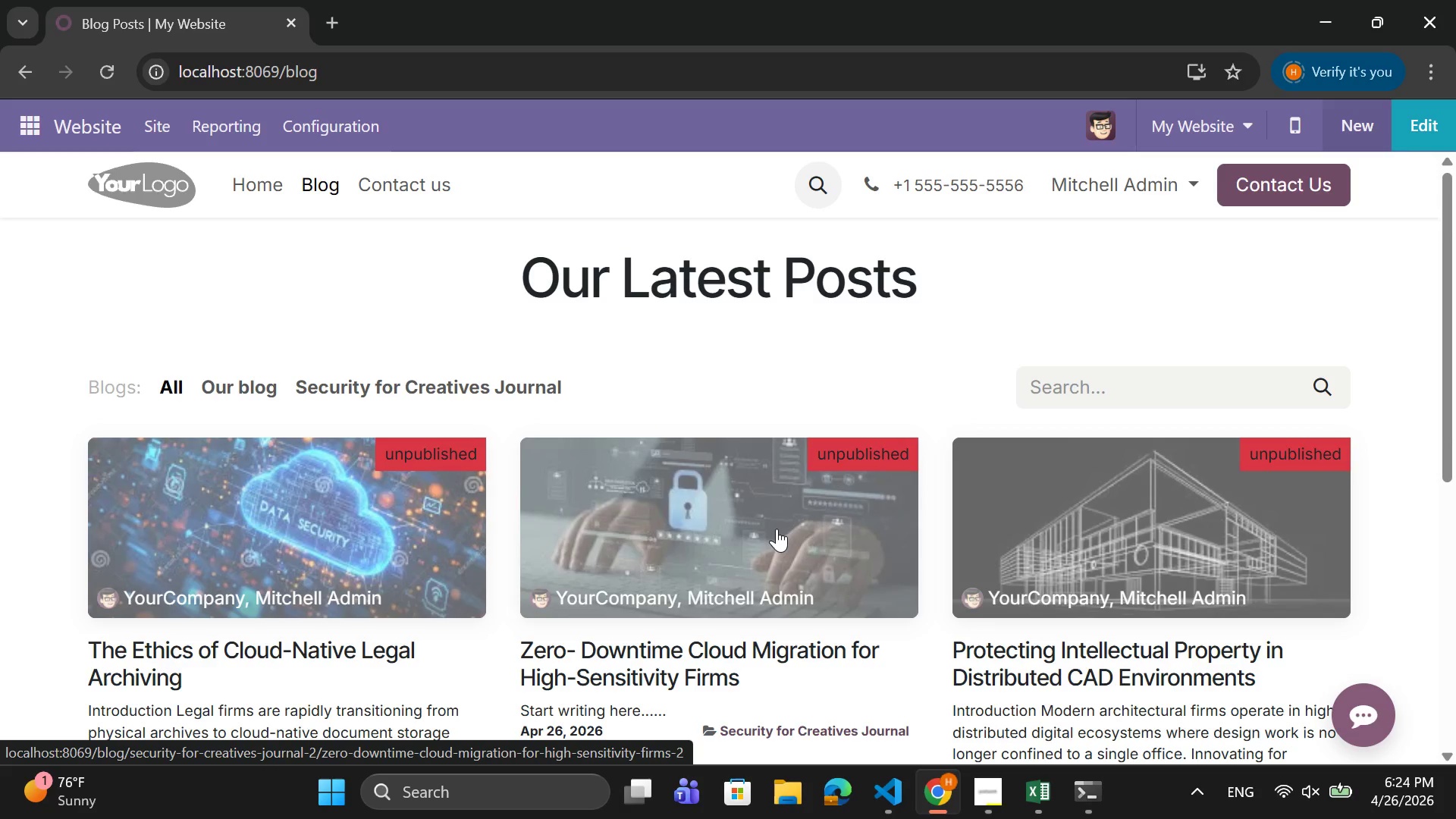 
wait(6.77)
 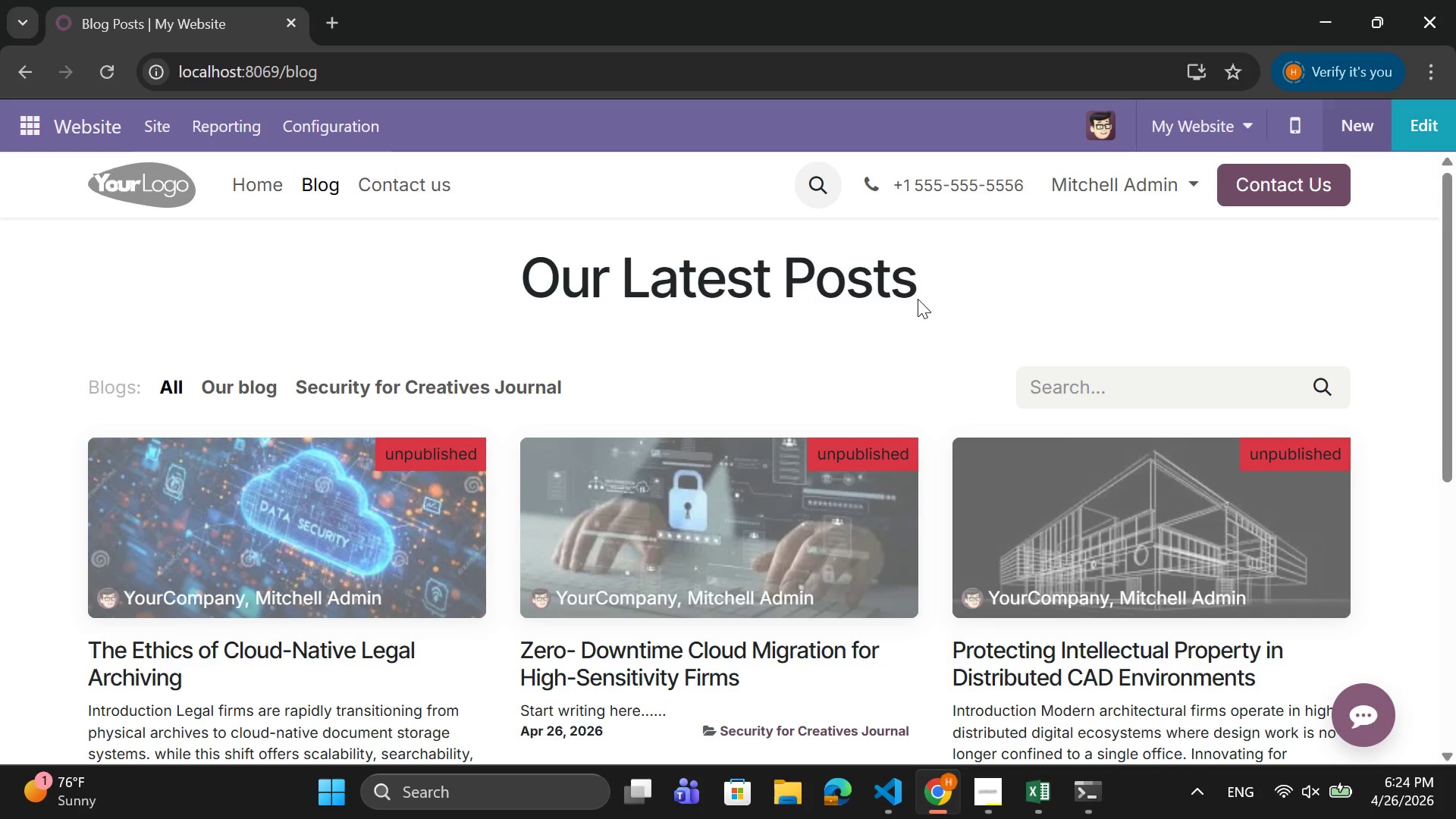 
left_click([777, 529])
 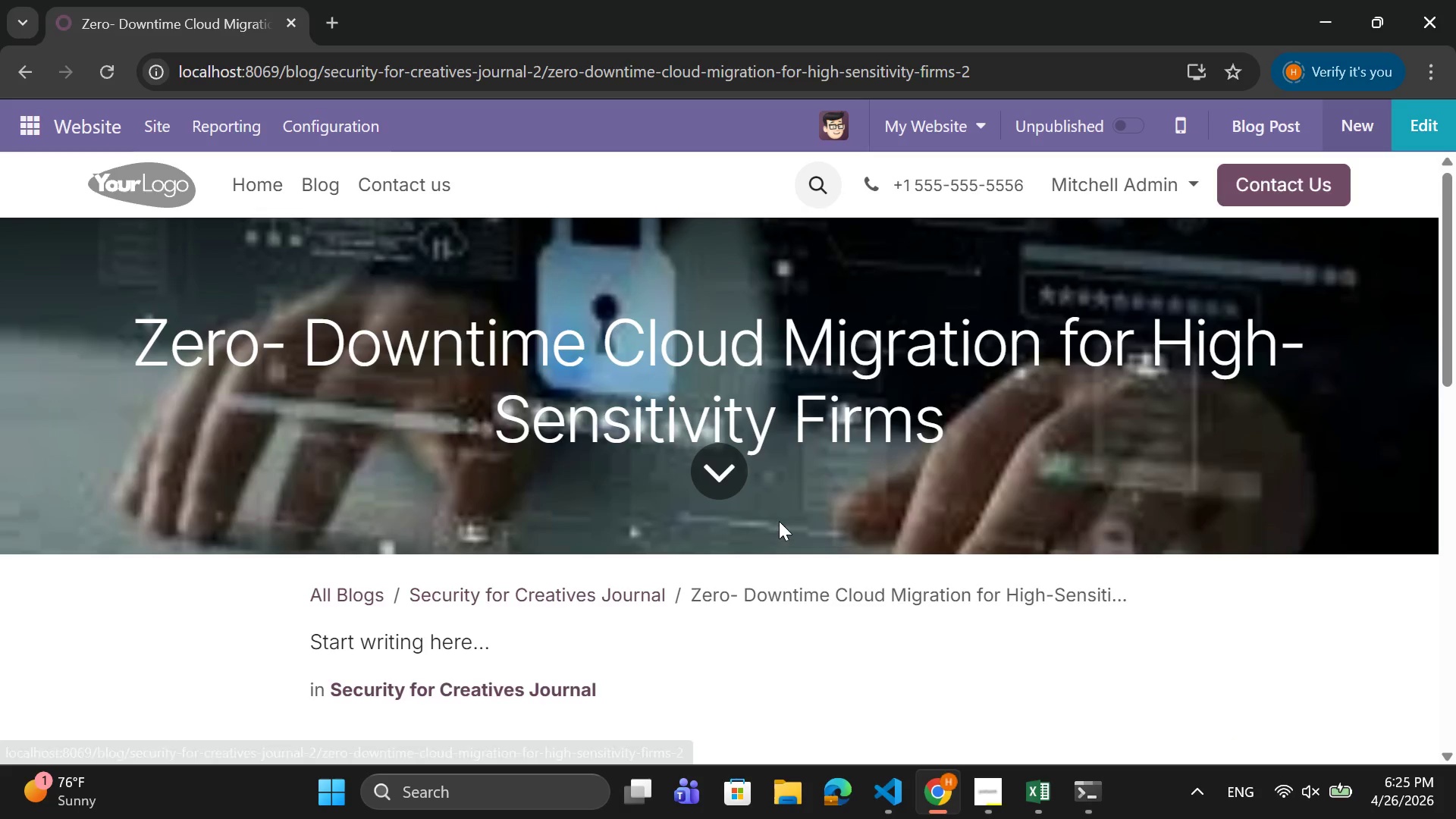 
scroll: coordinate [815, 420], scroll_direction: down, amount: 2.0
 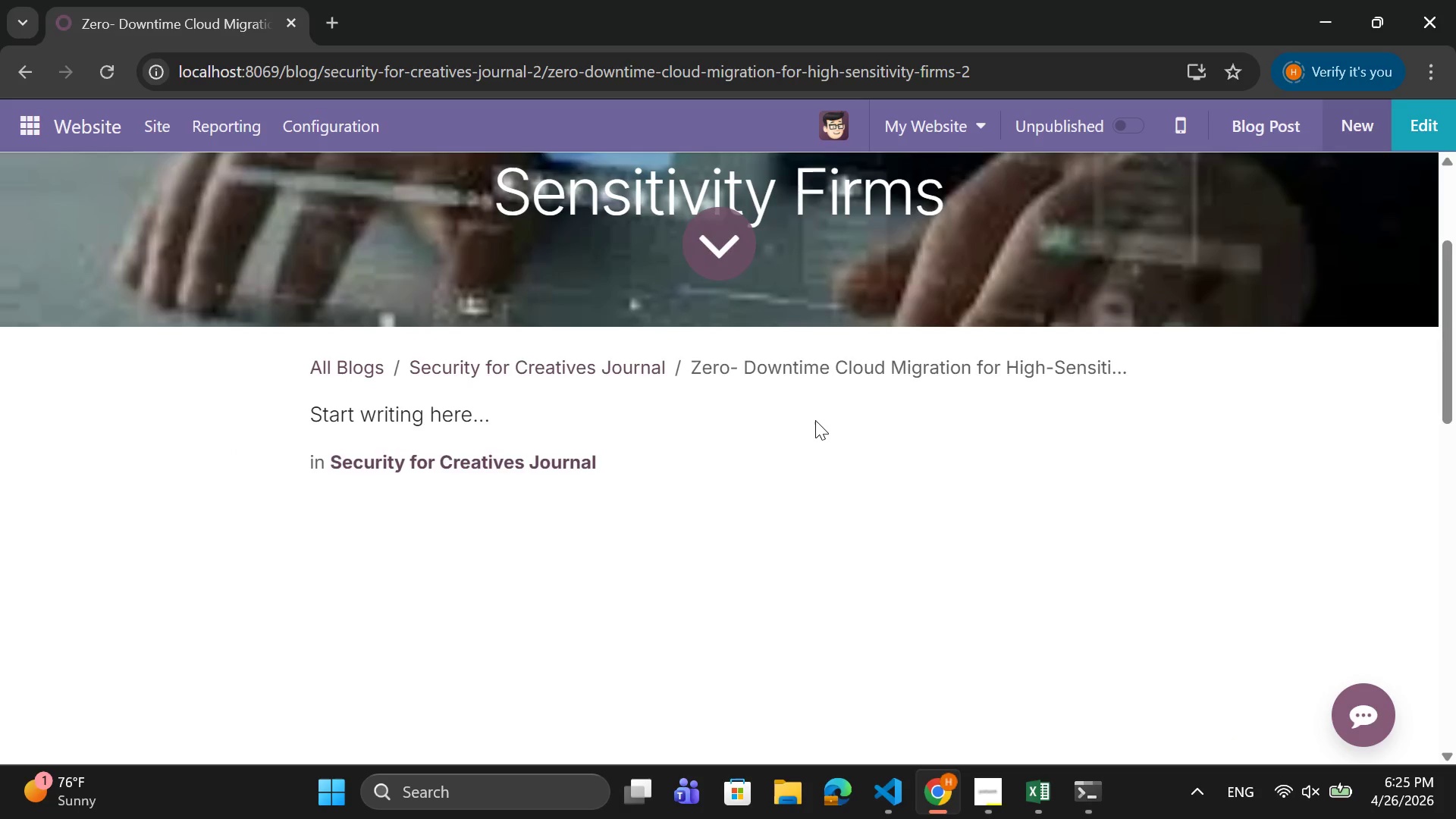 
scroll: coordinate [815, 420], scroll_direction: up, amount: 3.0
 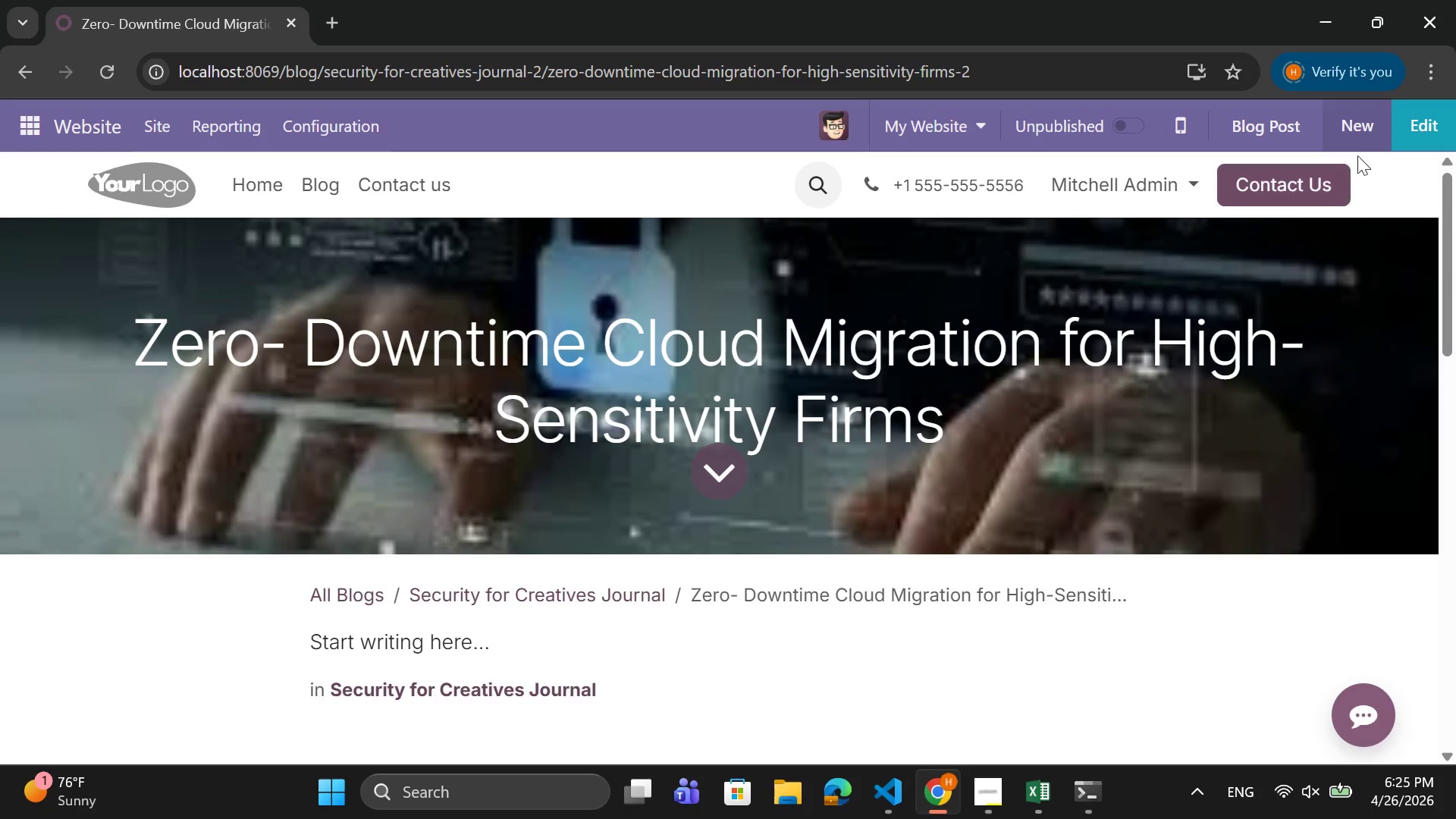 
left_click([1434, 124])
 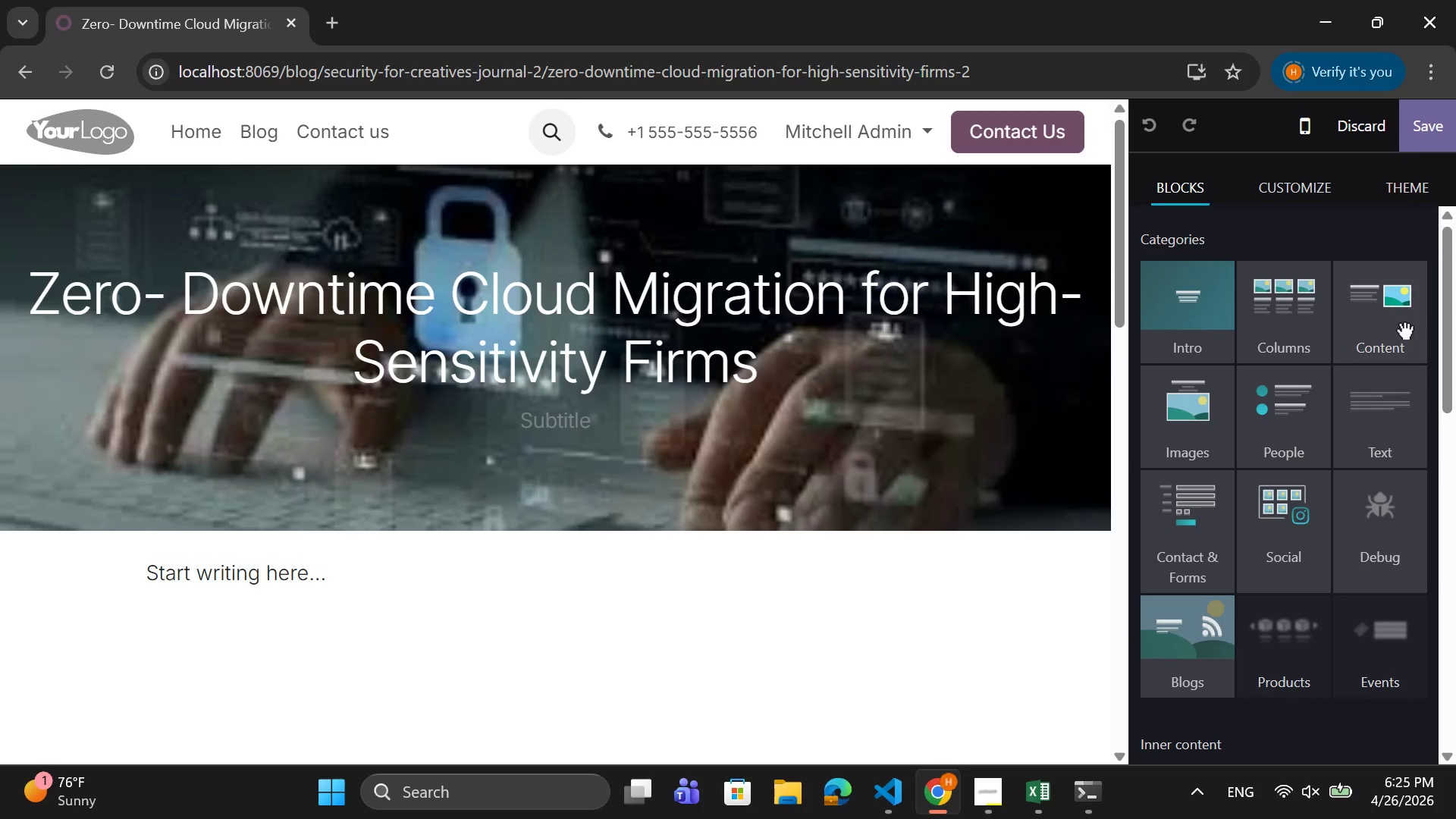 
wait(9.0)
 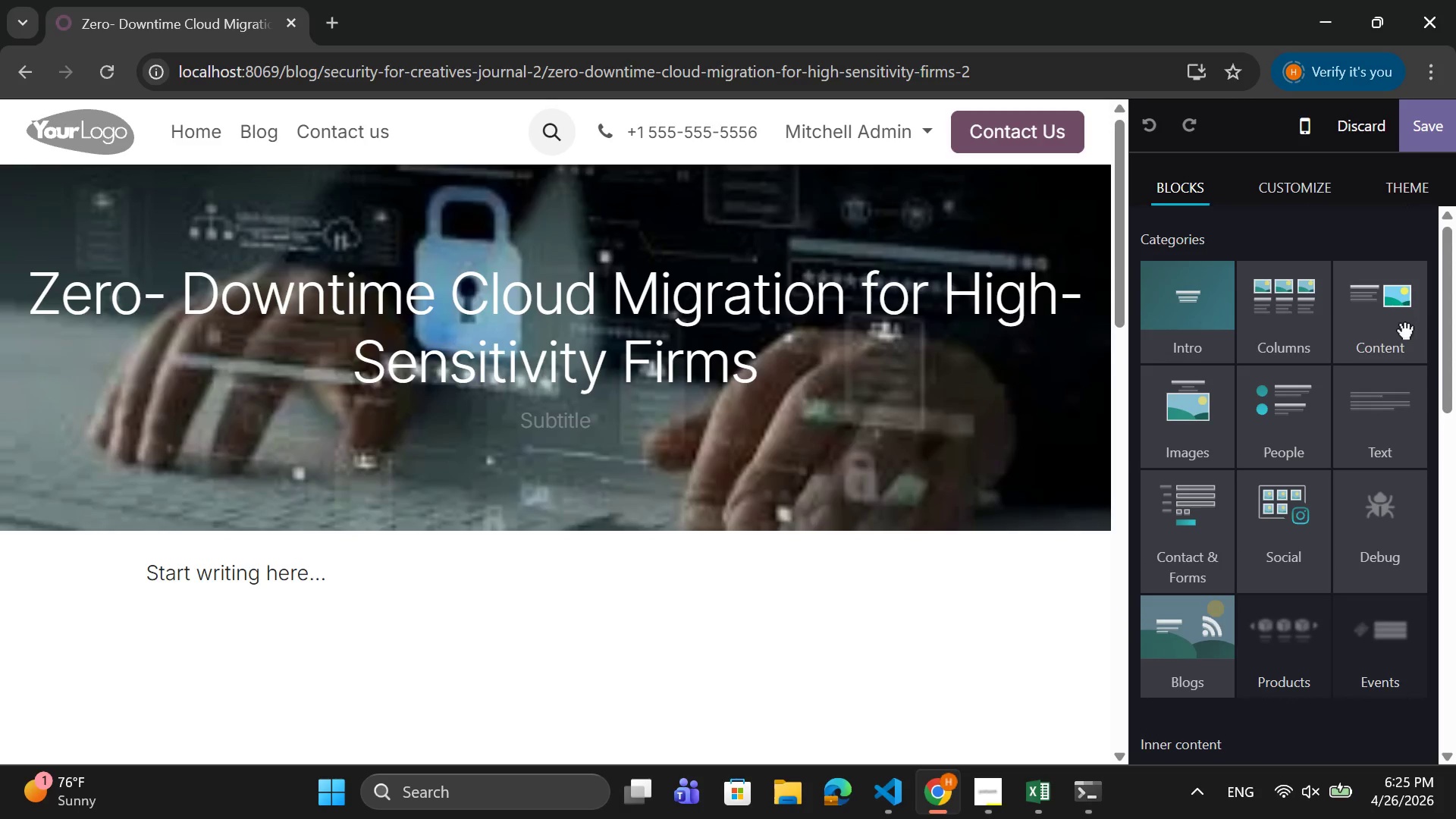 
left_click([1192, 413])
 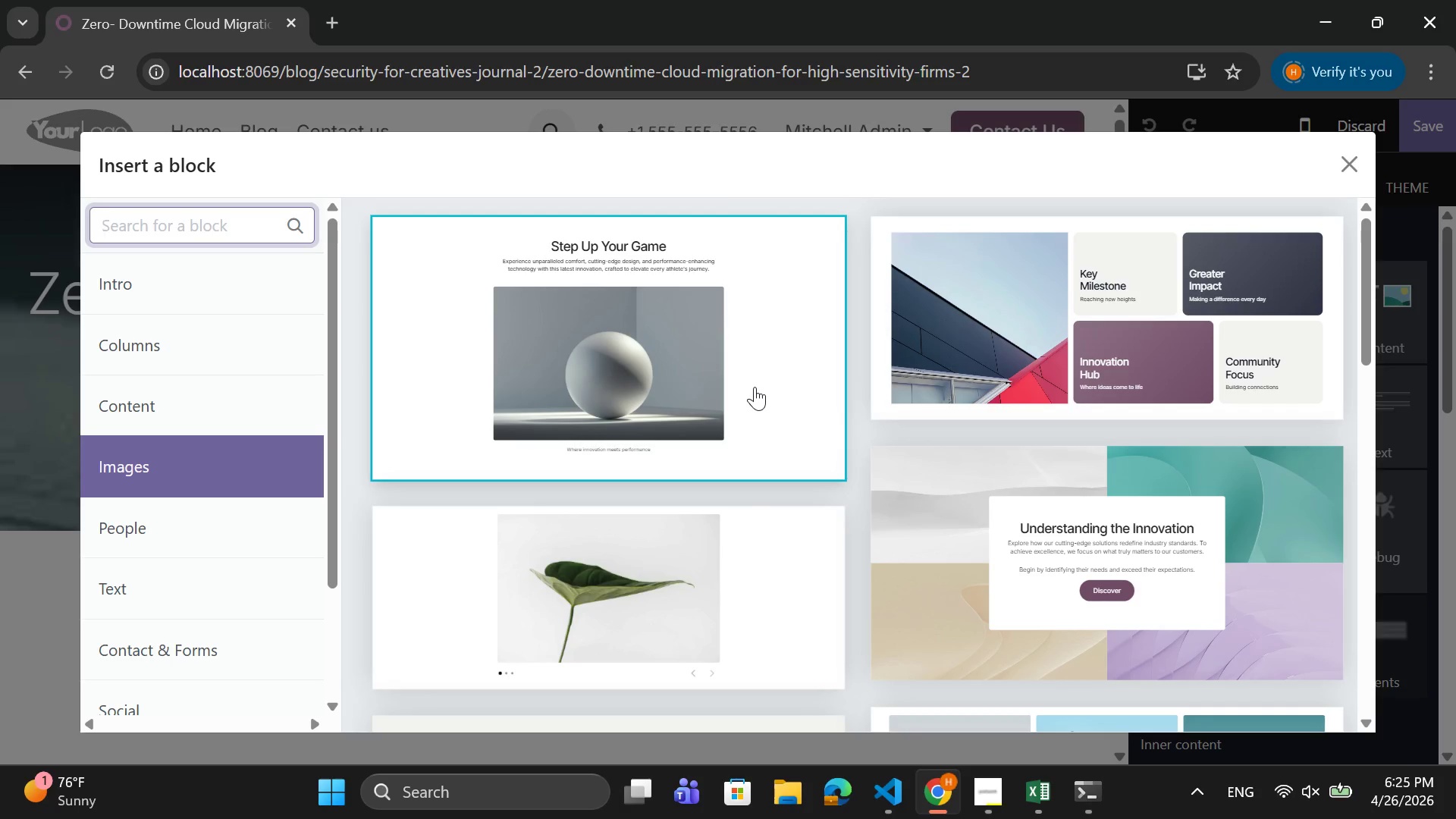 
wait(8.24)
 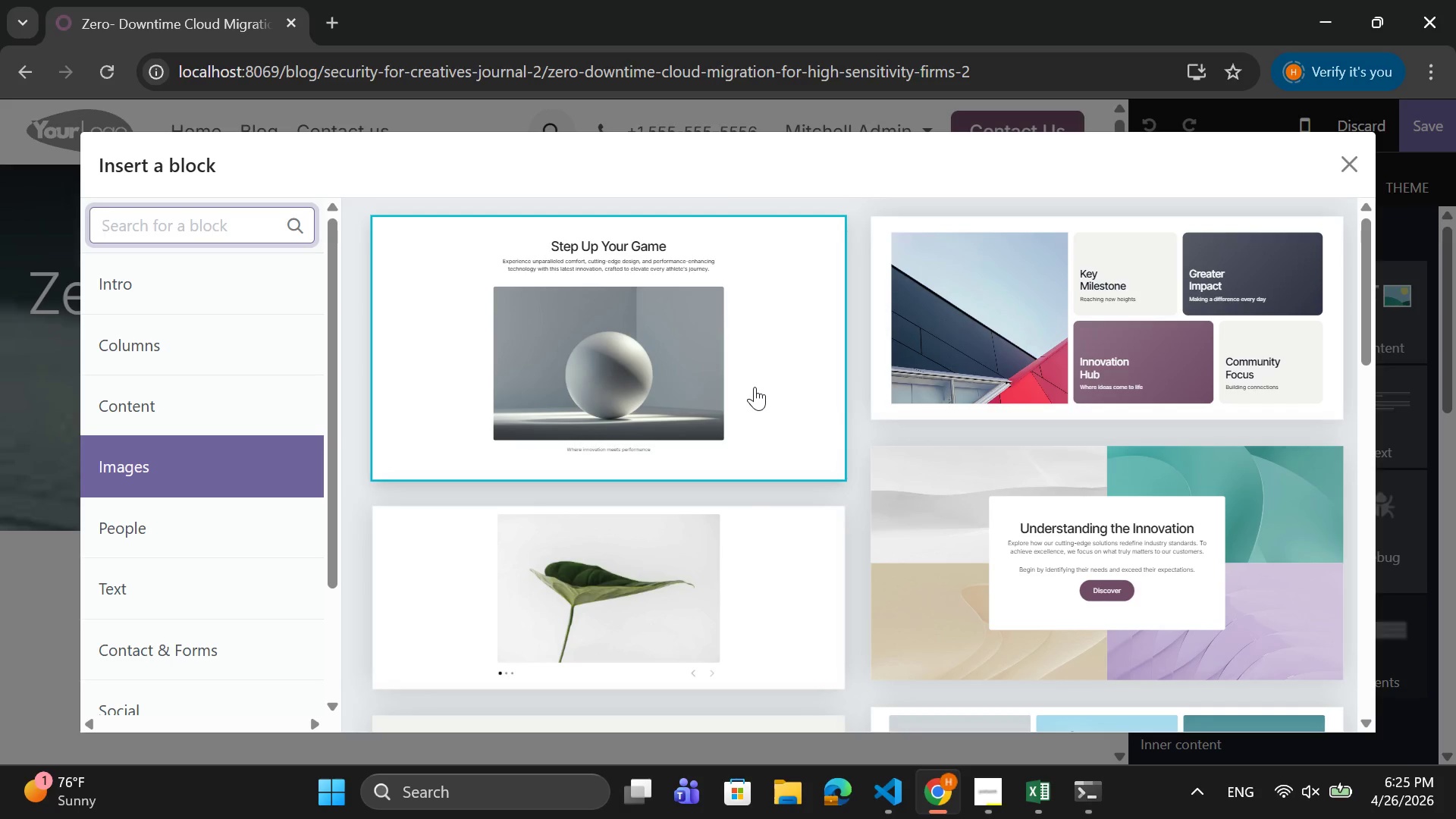 
left_click([755, 387])
 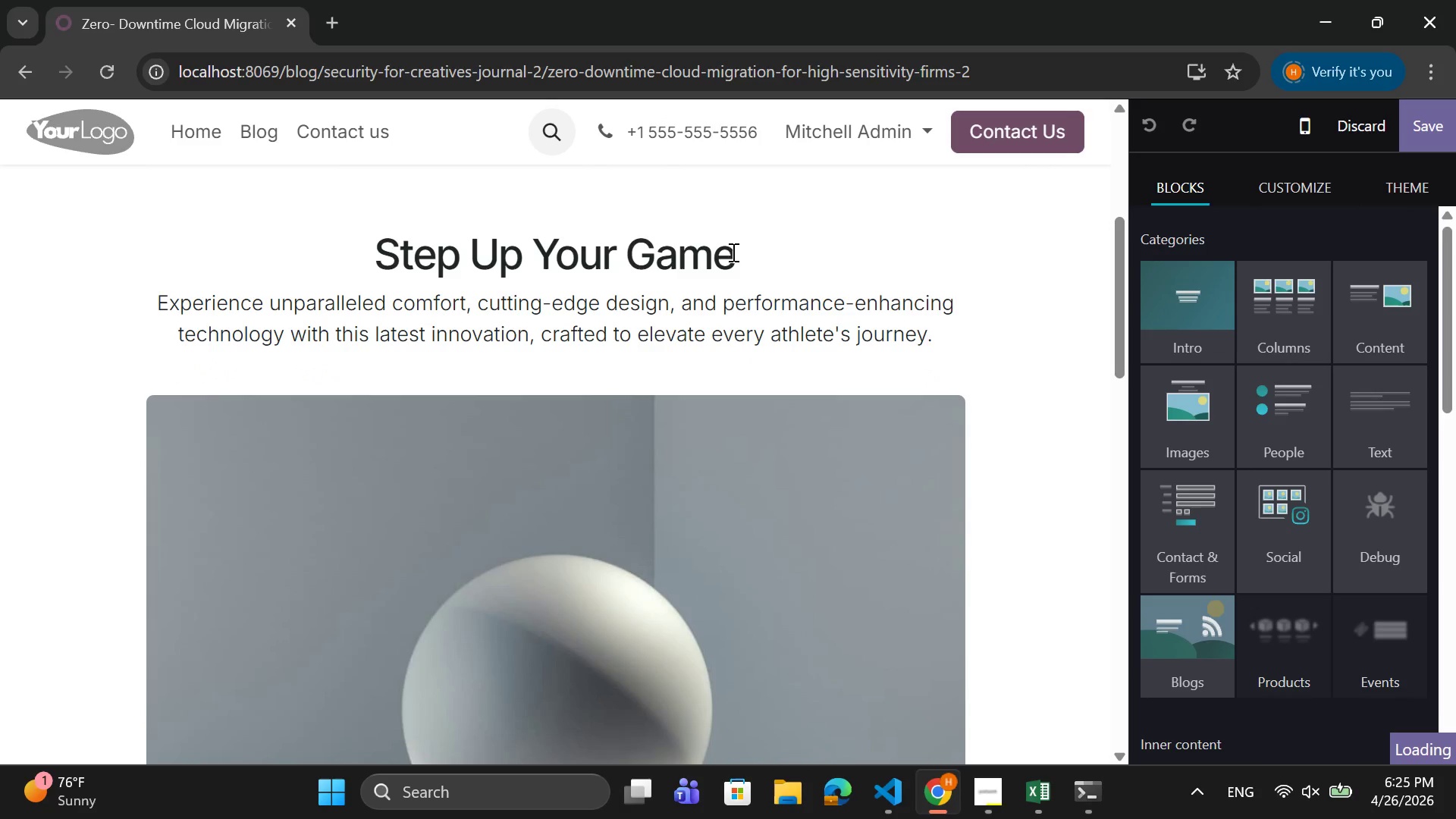 
left_click([739, 240])
 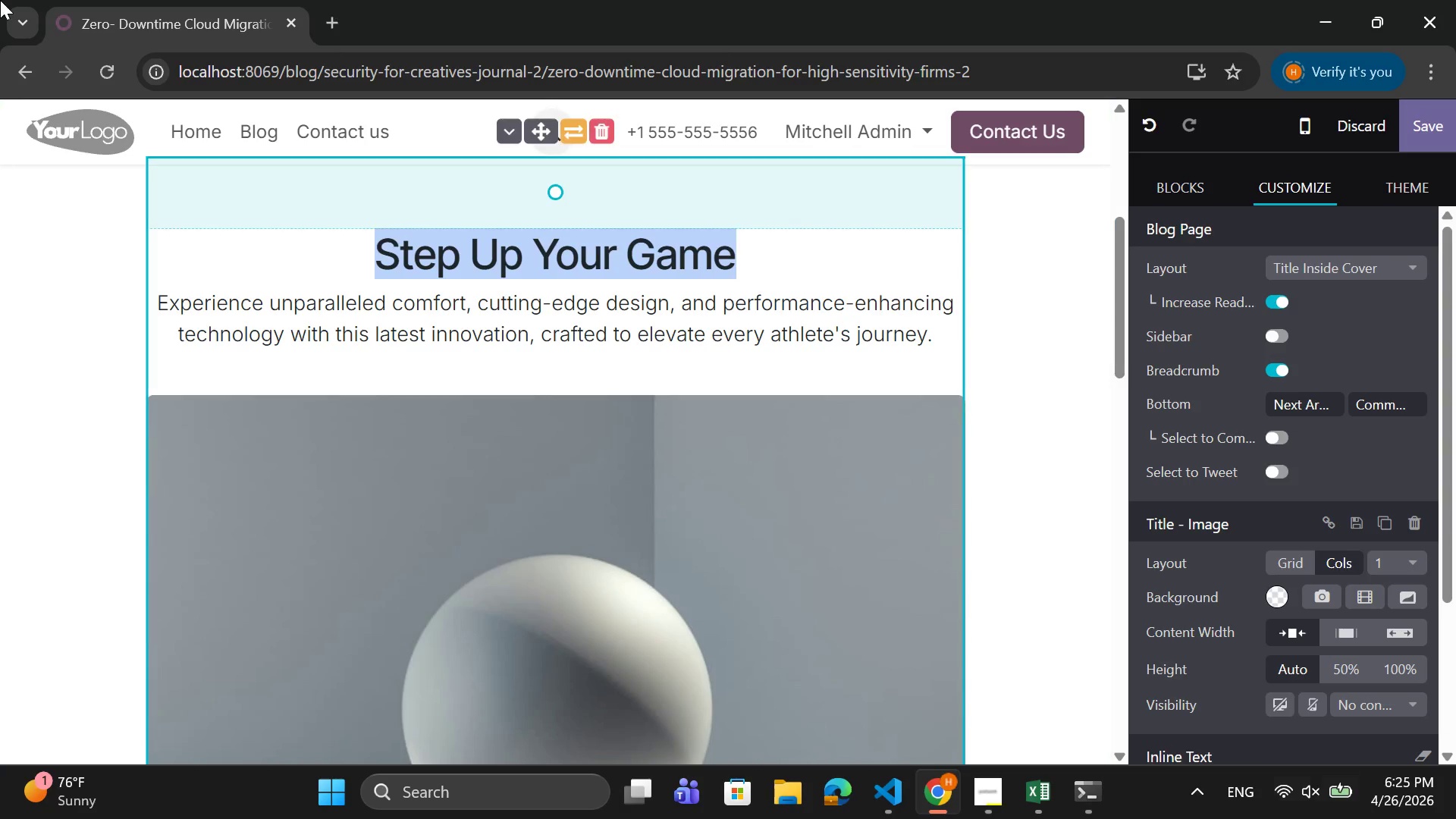 
type(Introduction)
 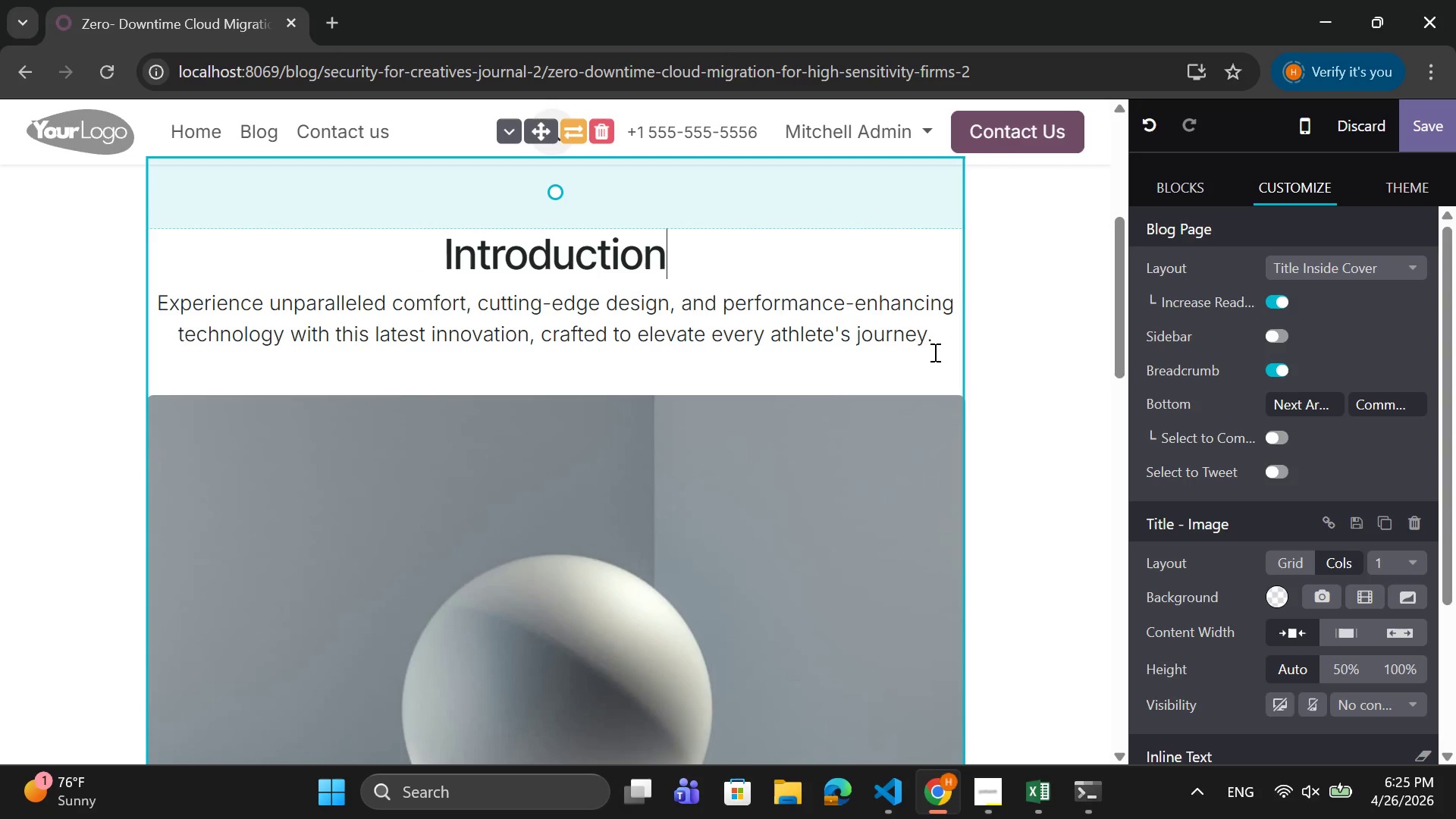 
left_click([934, 340])
 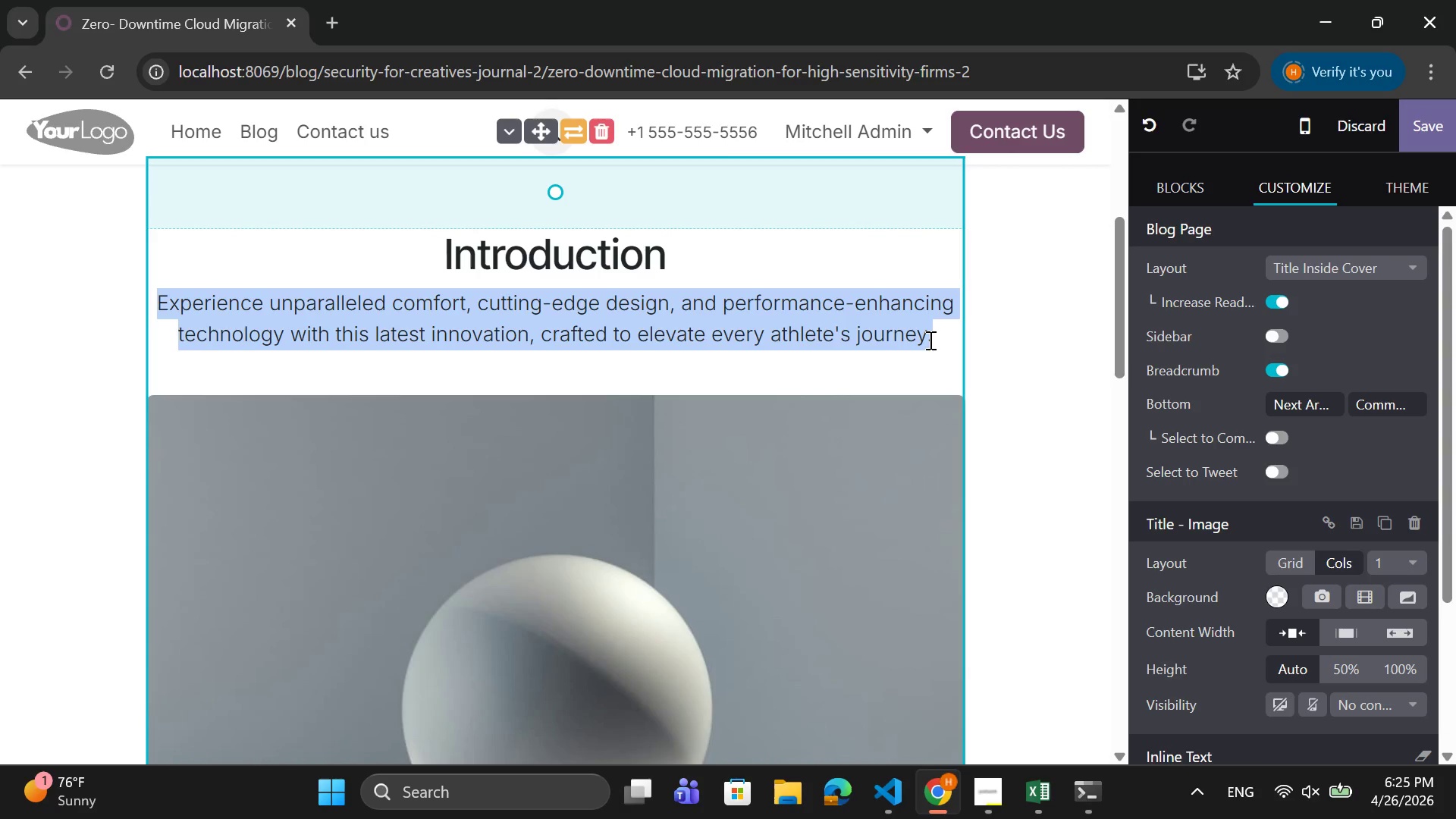 
left_click([929, 340])
 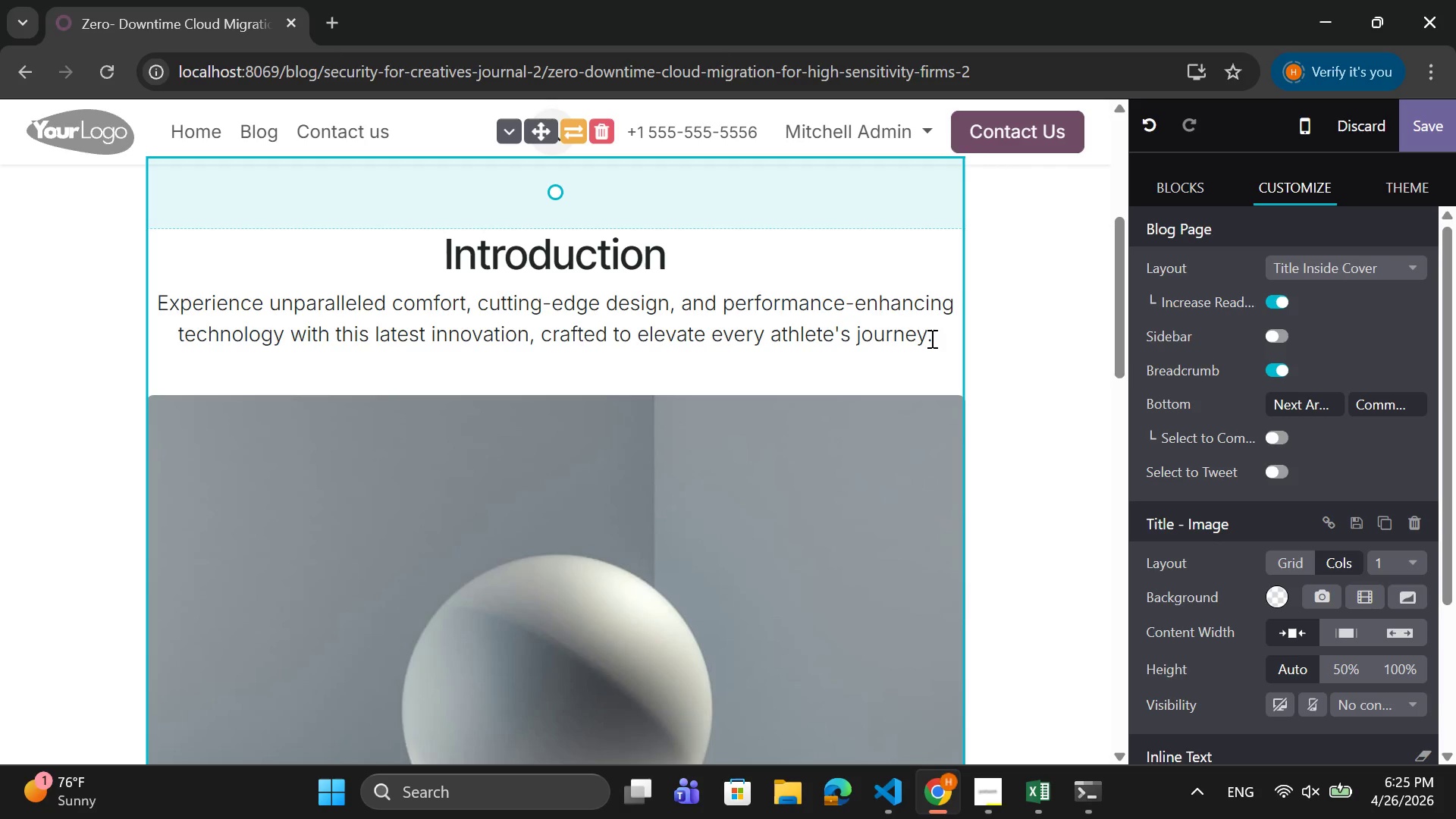 
left_click_drag(start_coordinate=[930, 338], to_coordinate=[572, 353])
 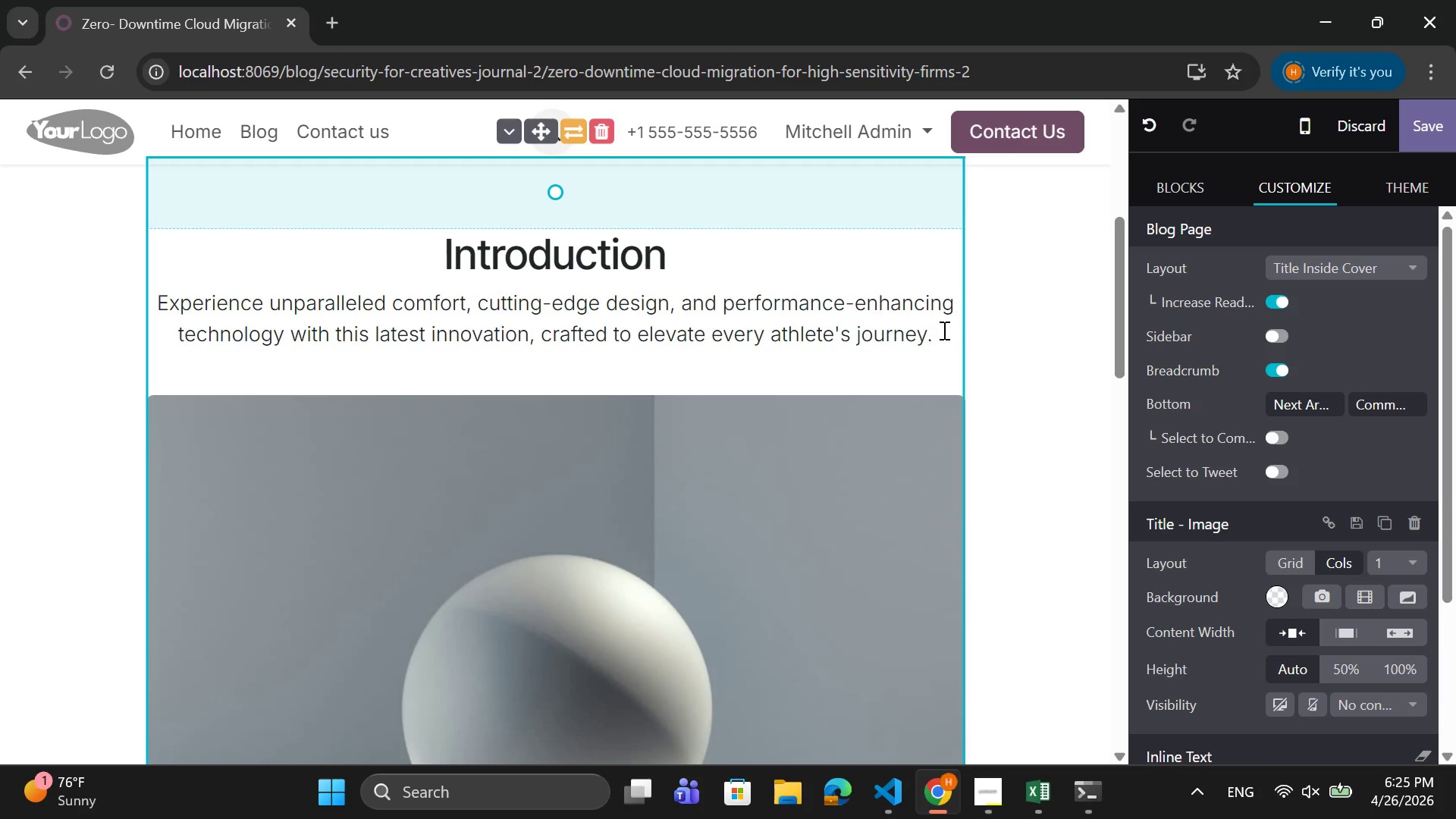 
left_click_drag(start_coordinate=[943, 330], to_coordinate=[496, 331])
 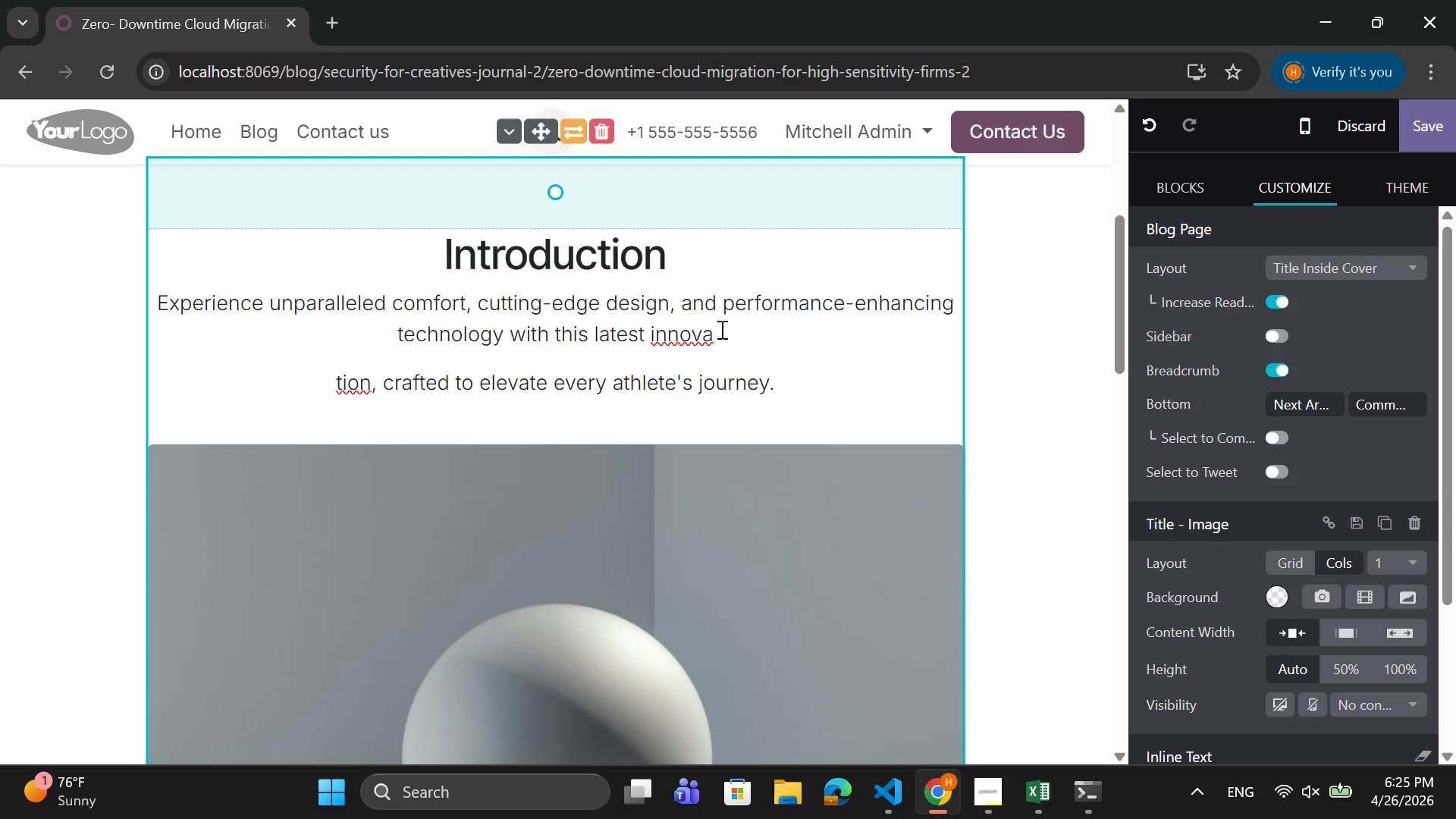 
key(Control+Z)
 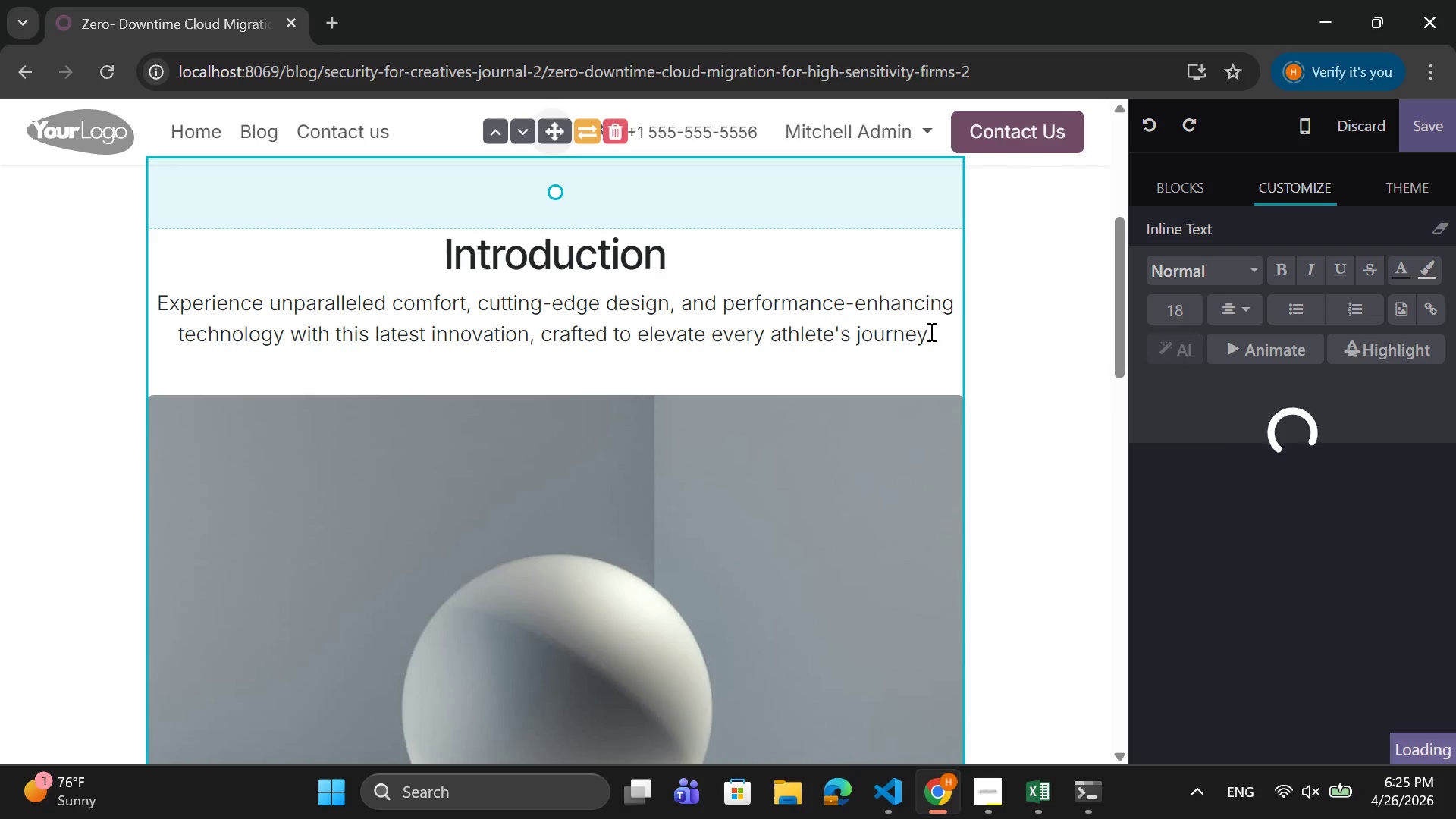 
left_click_drag(start_coordinate=[930, 331], to_coordinate=[108, 310])
 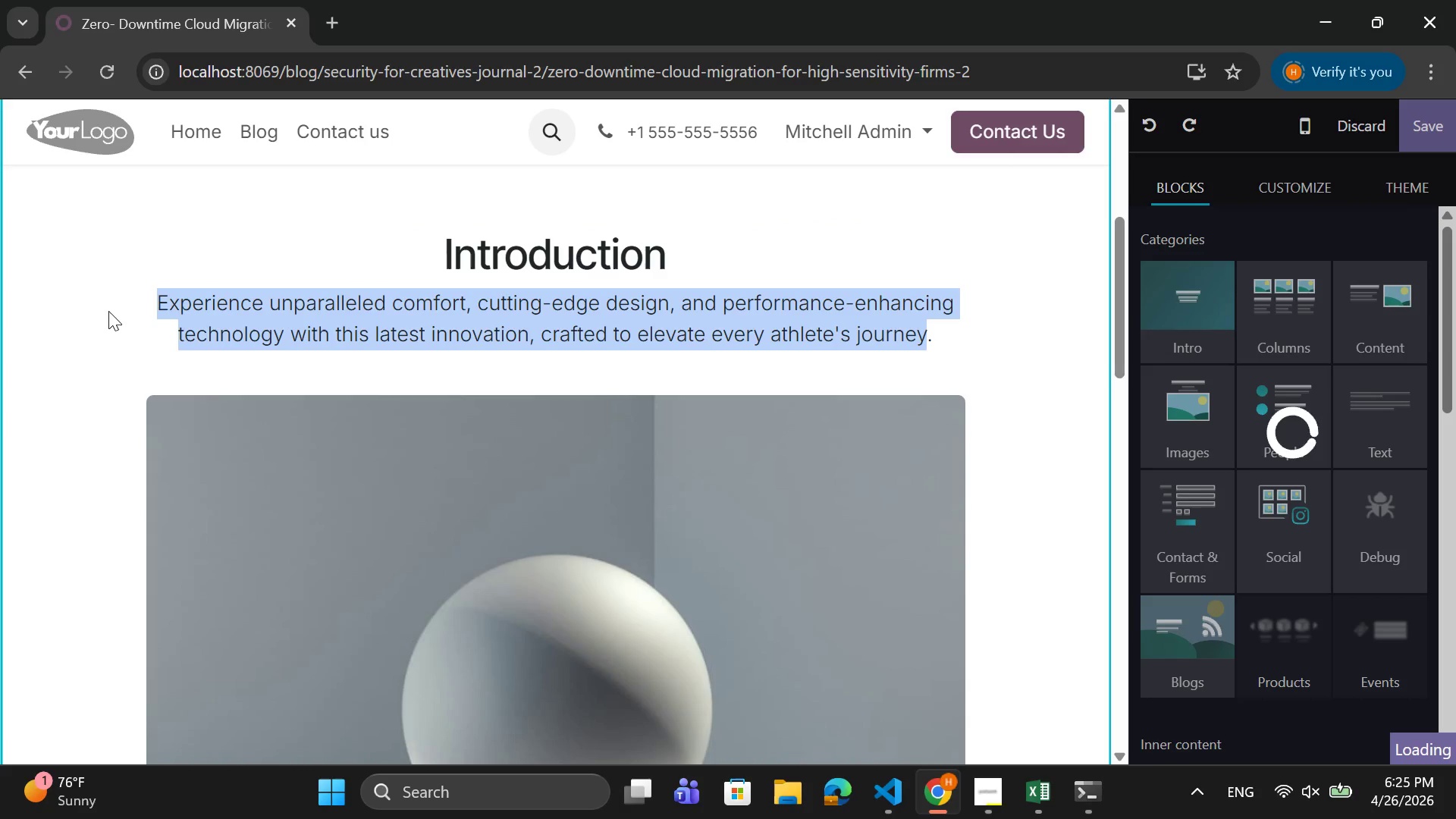 
key(Backspace)
 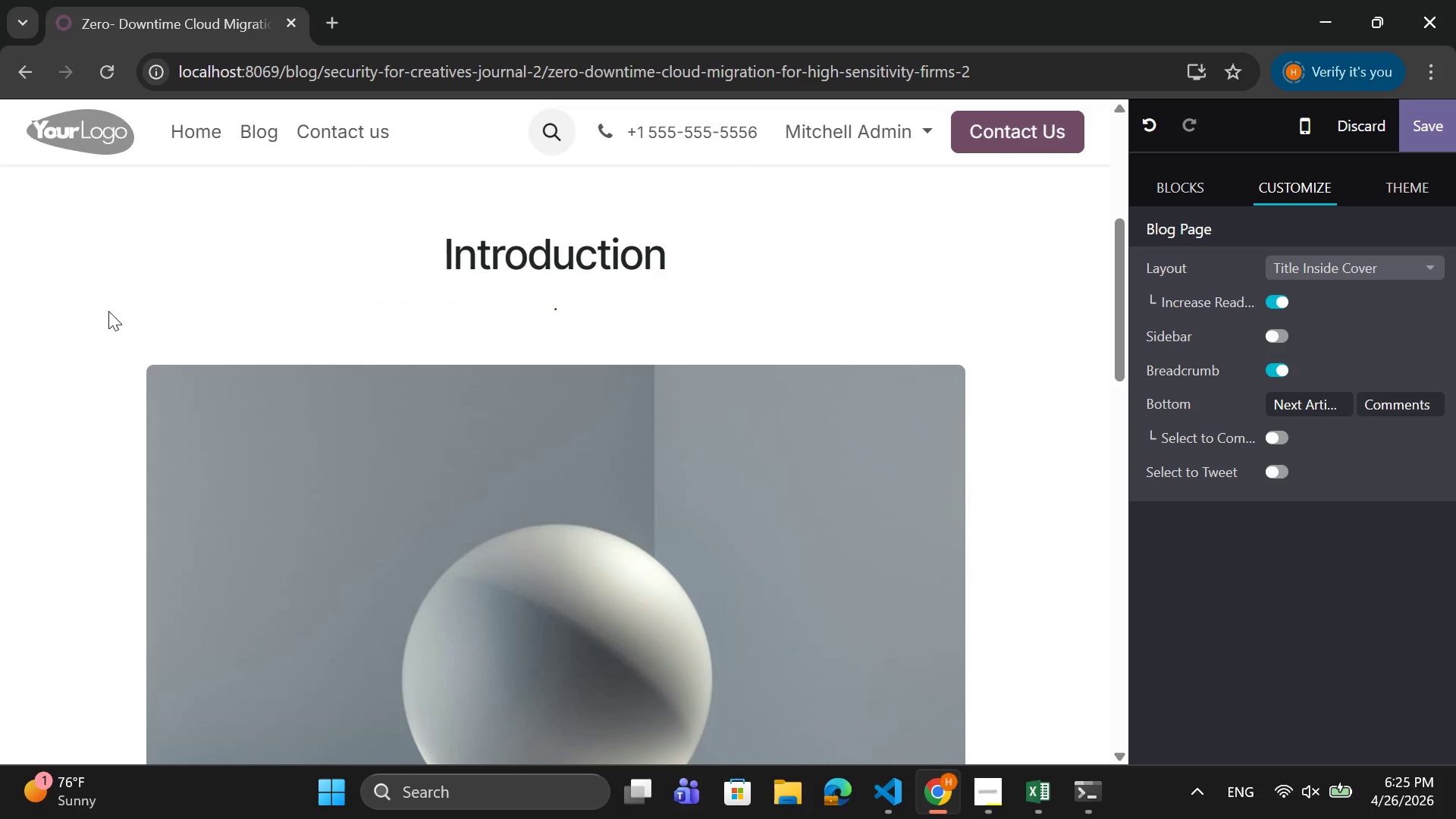 
key(ArrowRight)
 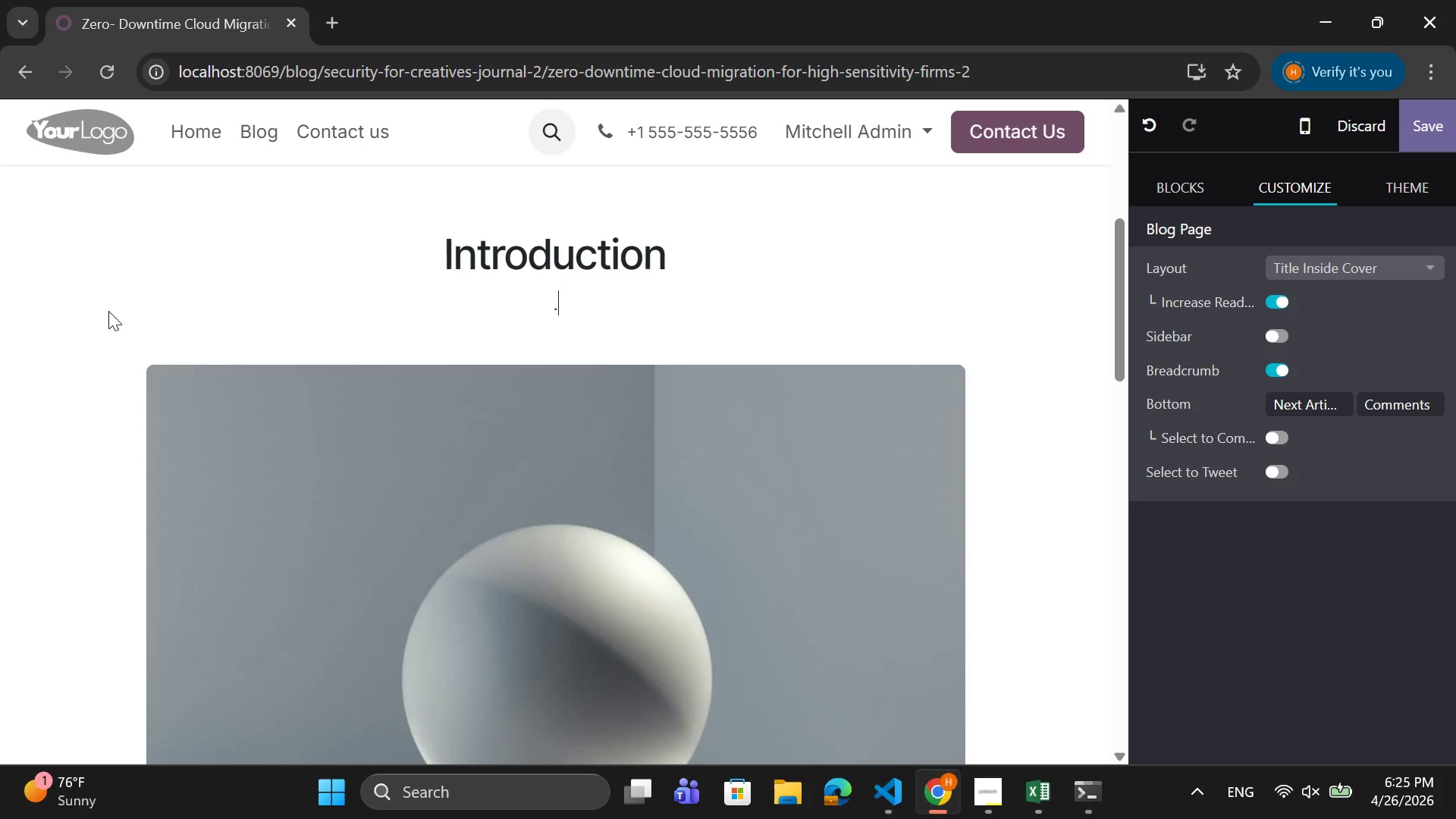 
key(Backspace)
 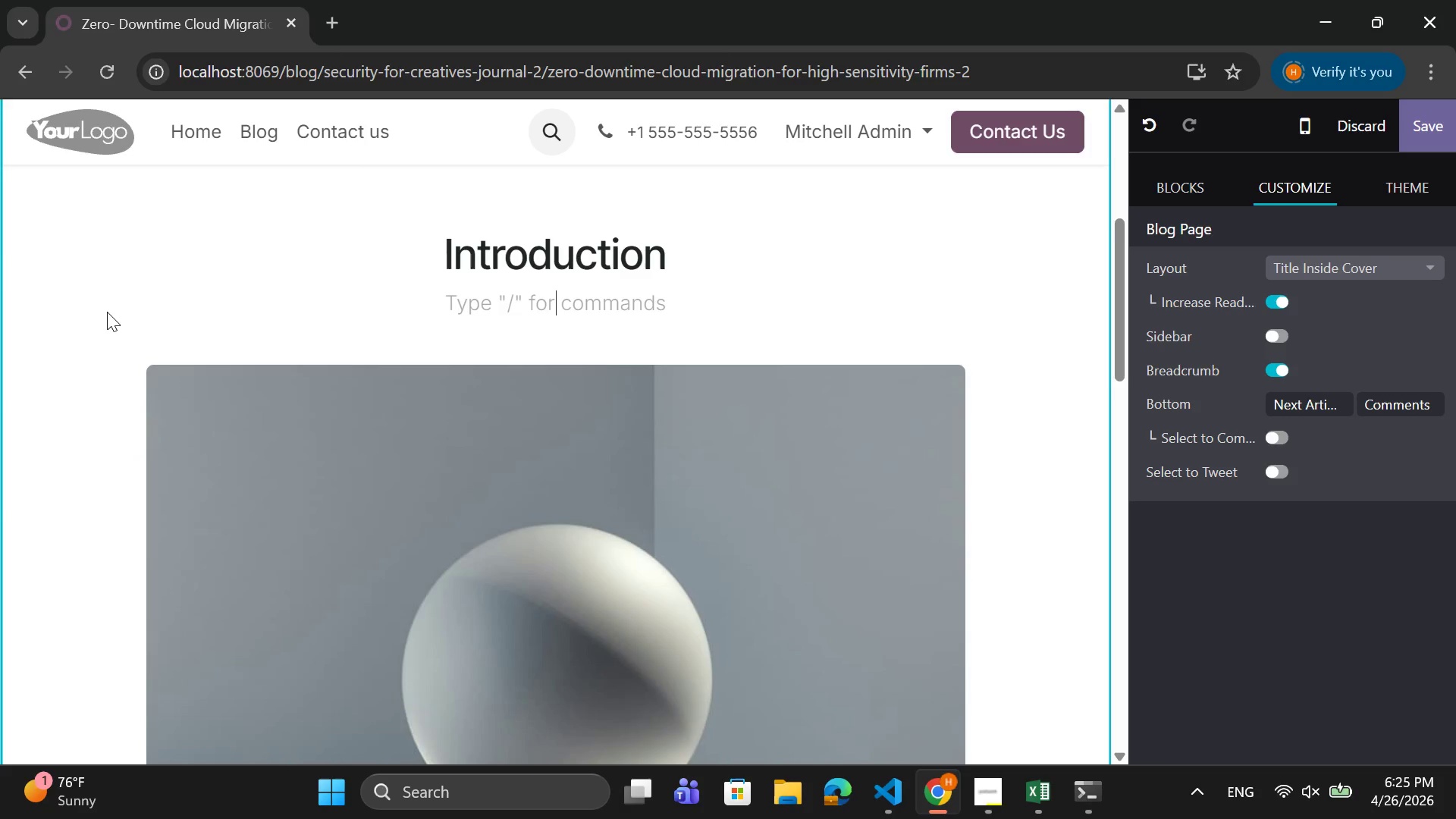 
key(CapsLock)
 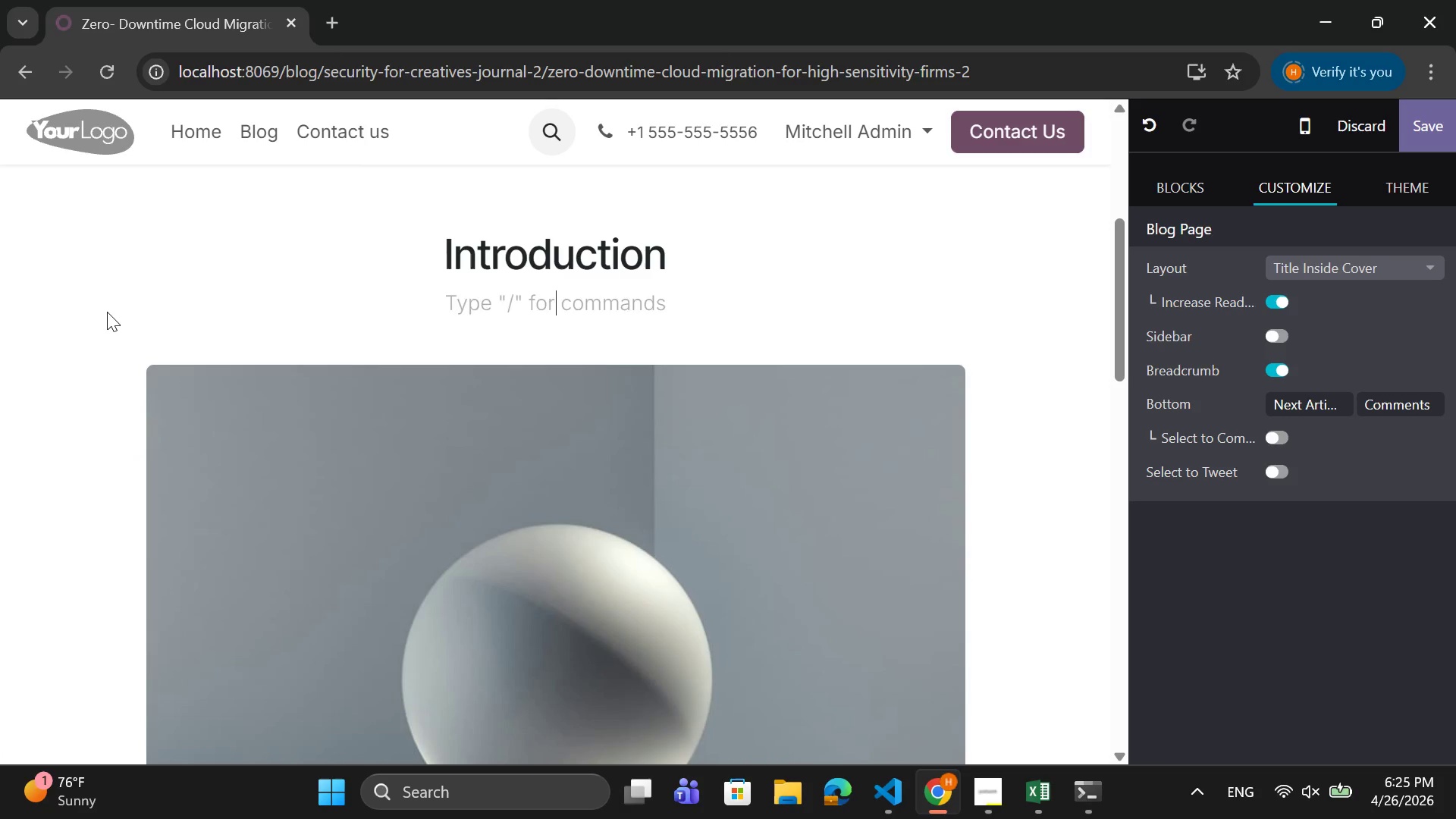 
key(F)
 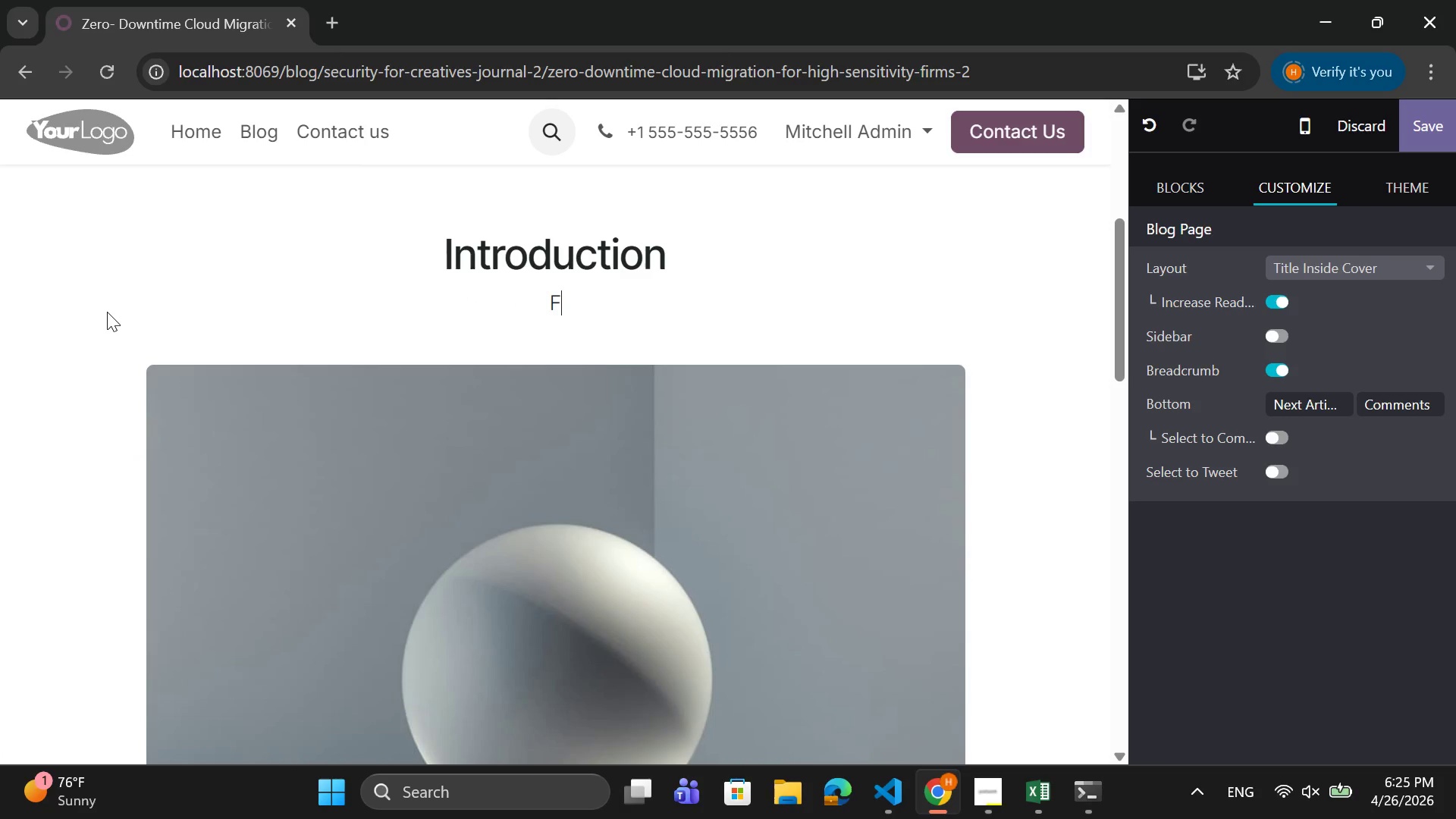 
key(CapsLock)
 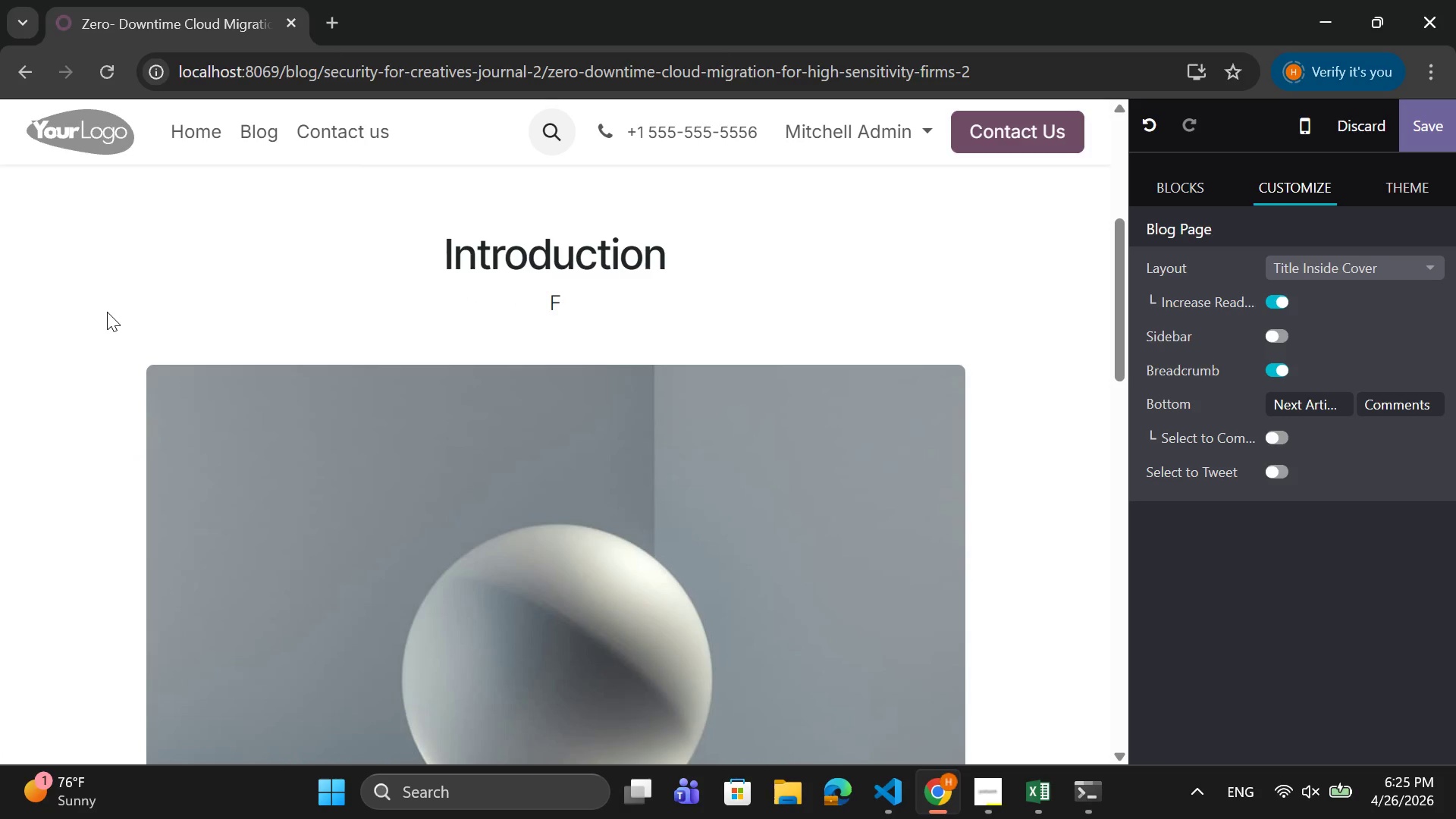 
type(or legal and arche)
 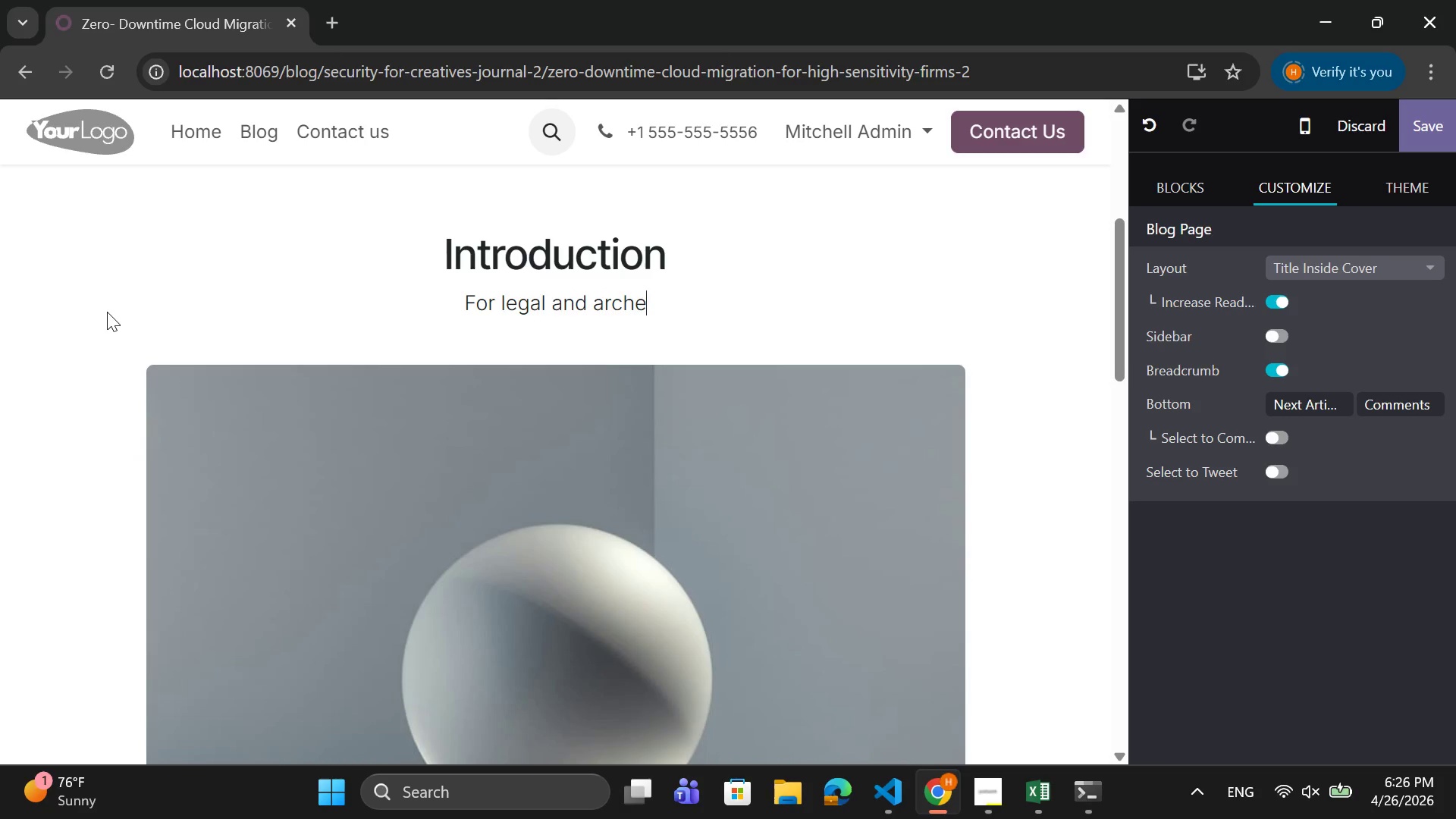 
key(Backspace)
type(it)
 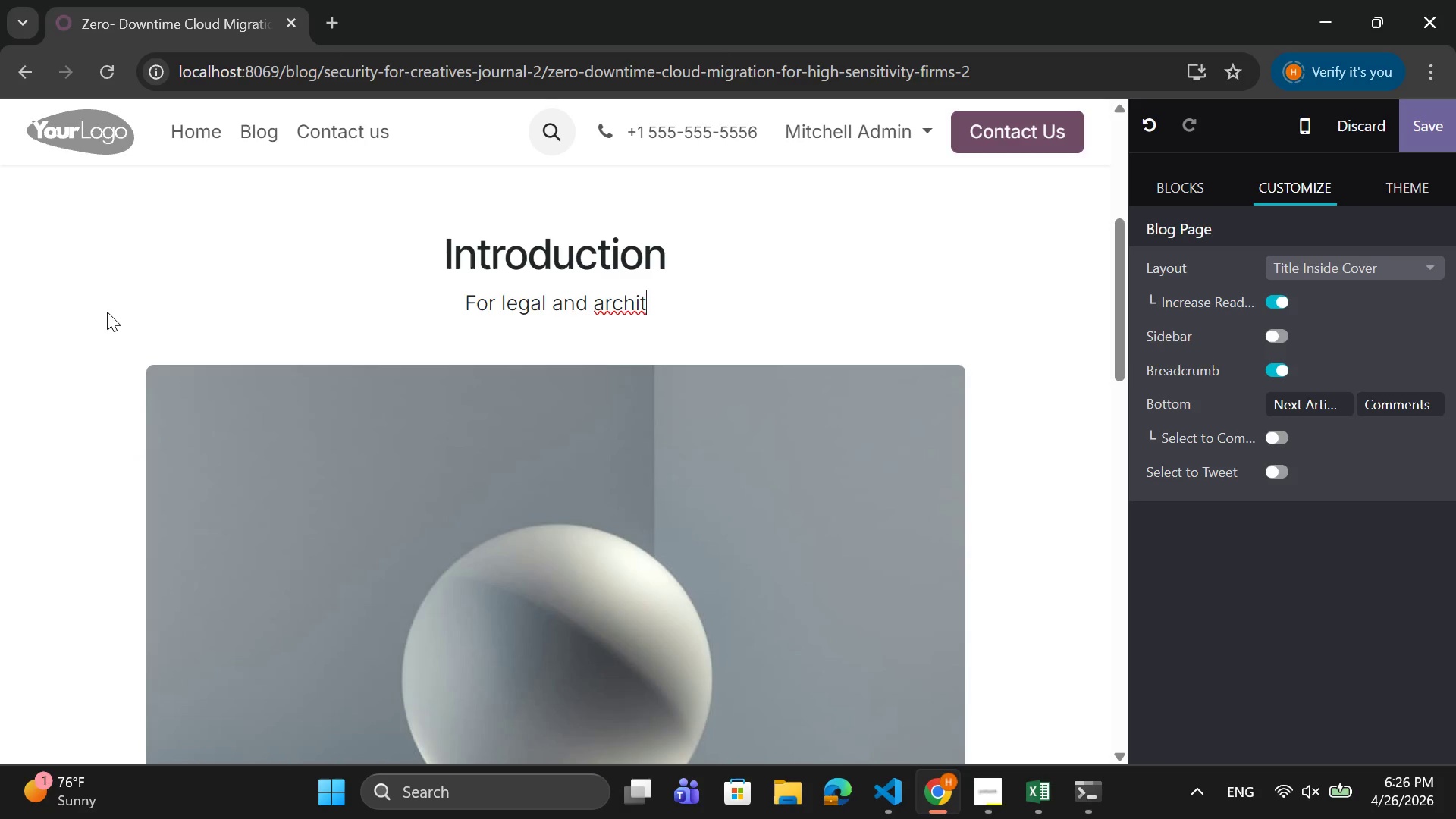 
type(ectural firma)
key(Backspace)
type(s, cloud migrait)
key(Backspace)
key(Backspace)
type(tion is not just a techinw)
key(Backspace)
type(cal process)
 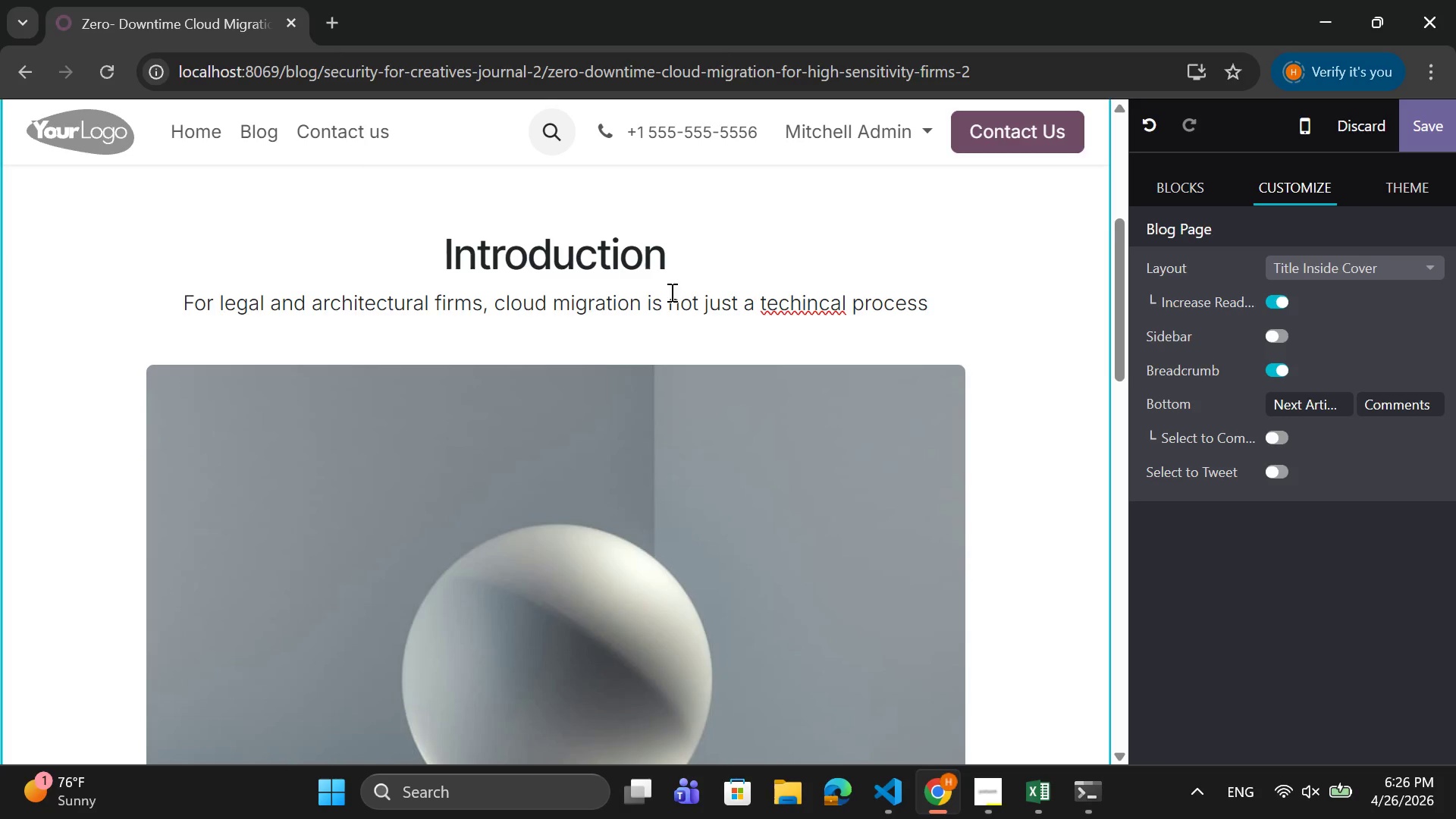 
right_click([792, 310])
 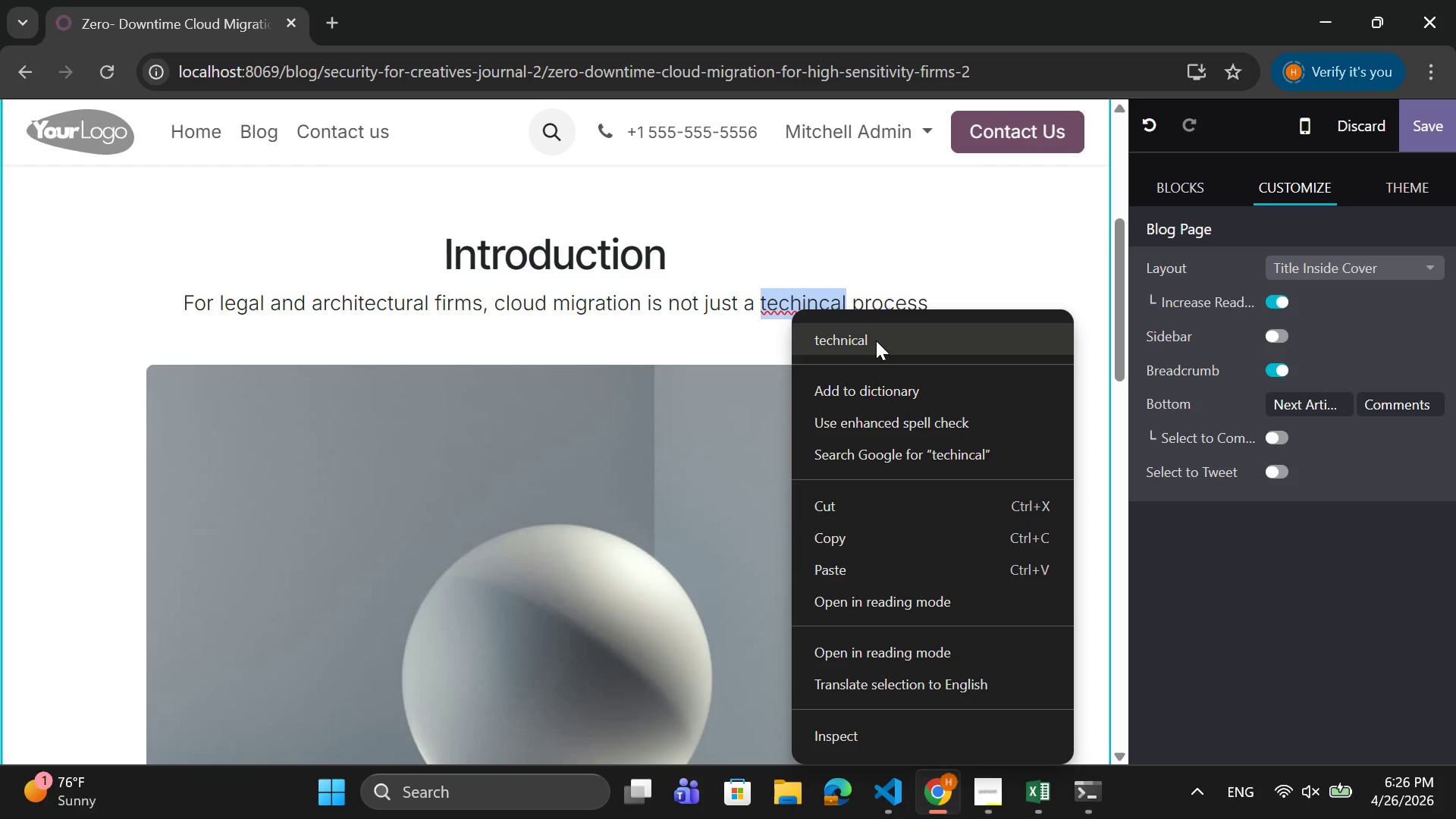 
left_click([876, 340])
 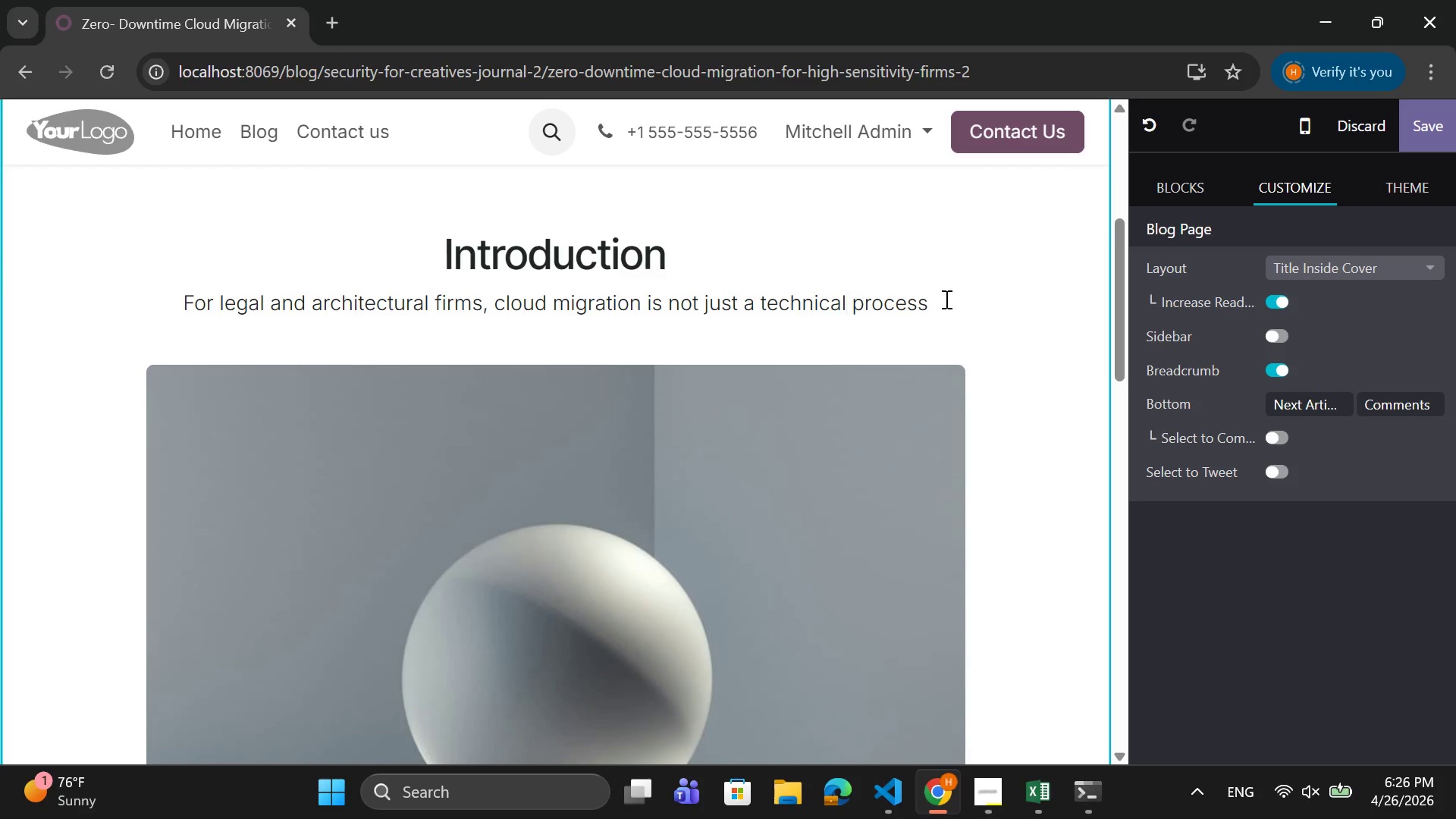 
left_click([945, 299])
 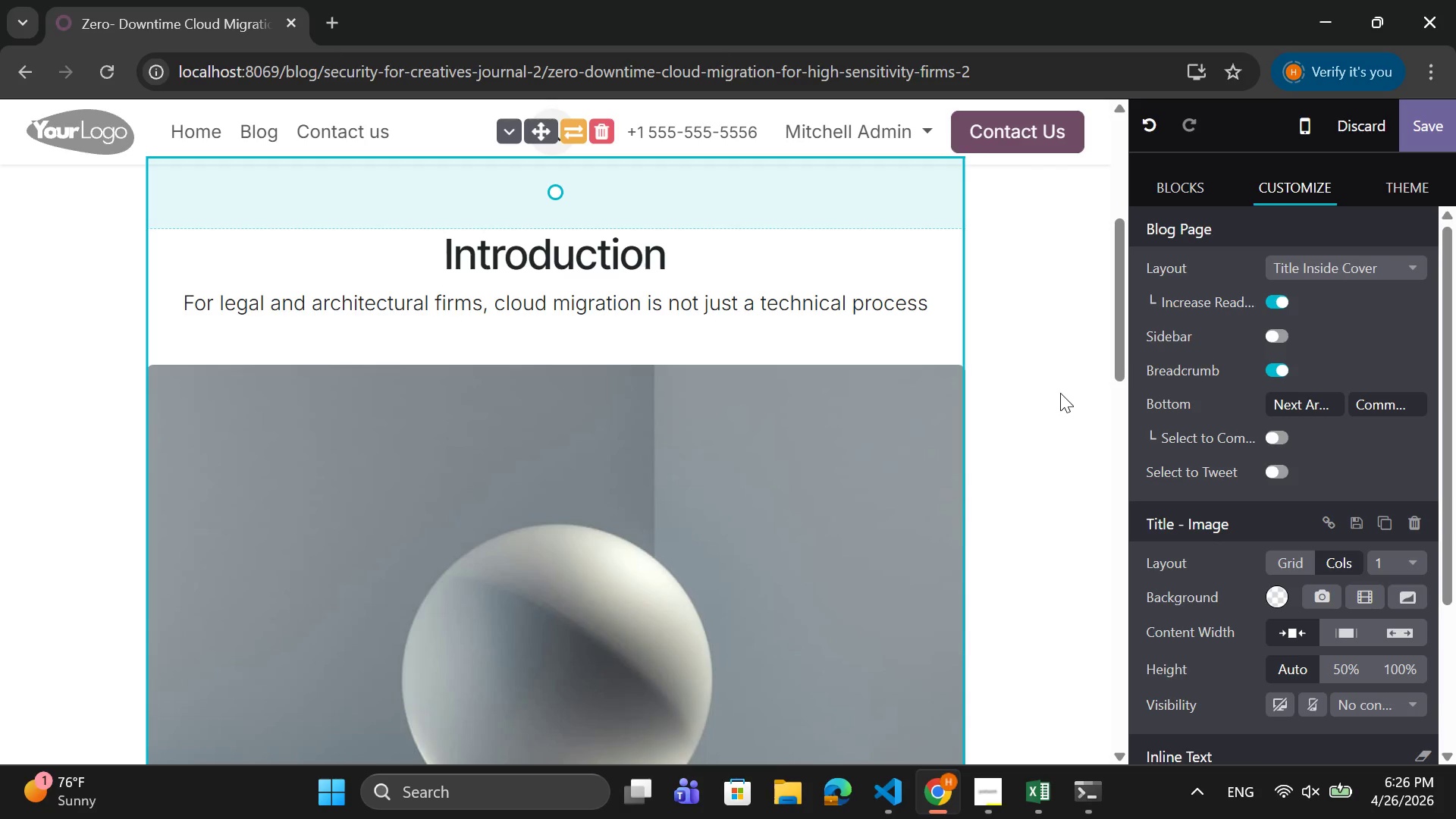 
wait(6.73)
 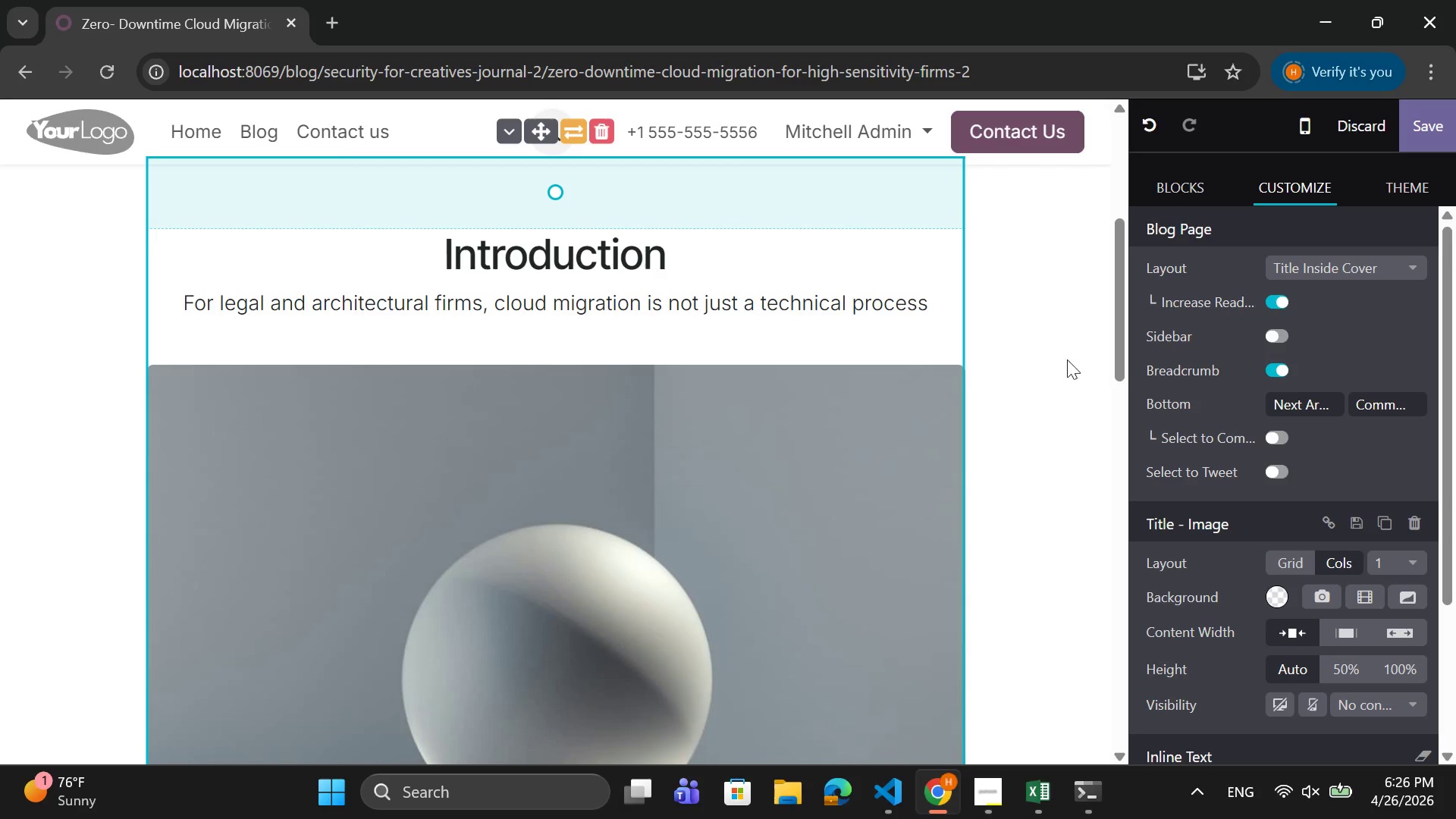 
type(-it is a high )
key(Backspace)
type(-riks)
key(Backspace)
key(Backspace)
type(sk opert)
key(Backspace)
type(ational transitionw)
key(Backspace)
type(.)
 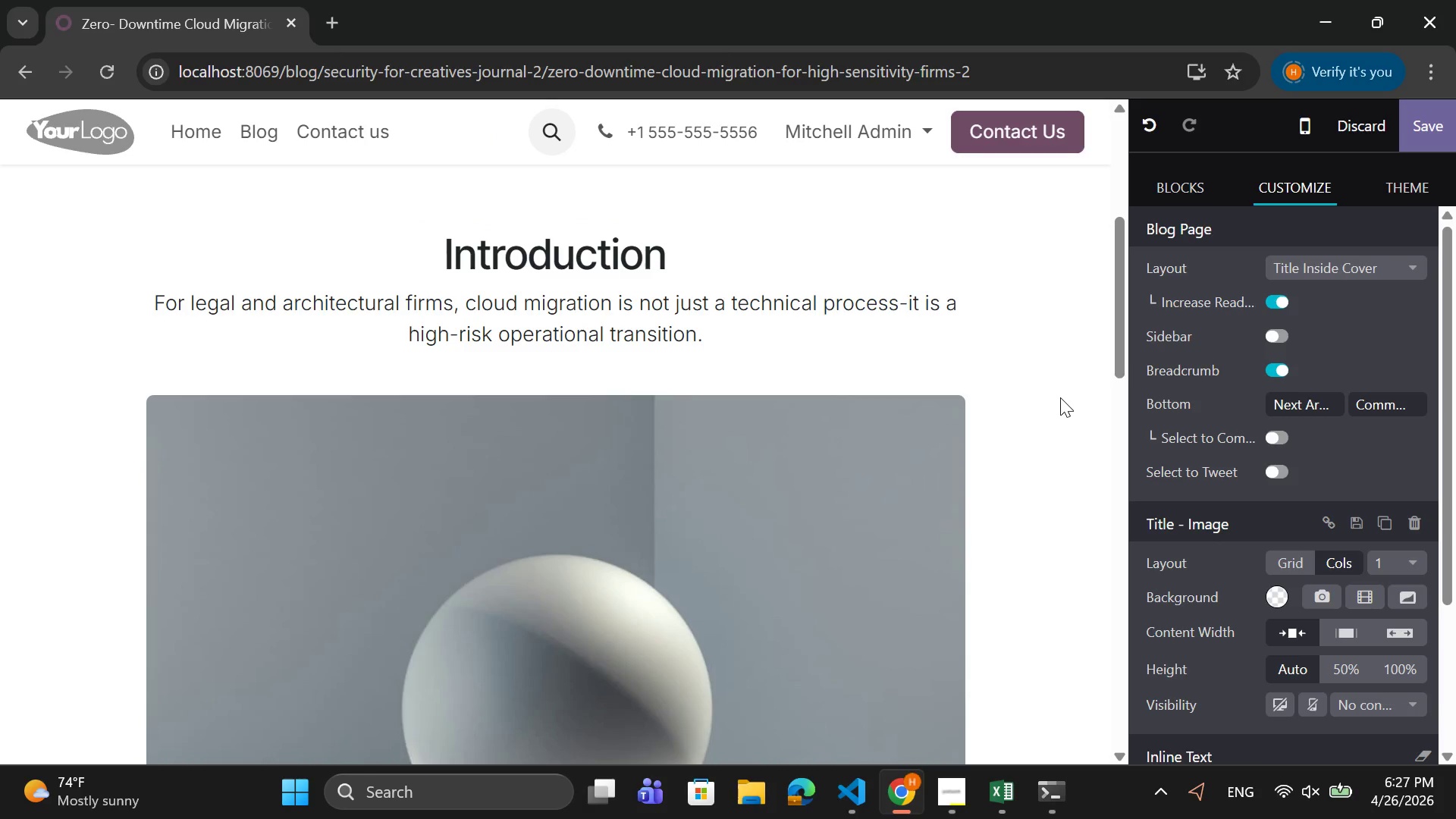 
scroll: coordinate [1060, 399], scroll_direction: down, amount: 2.0
 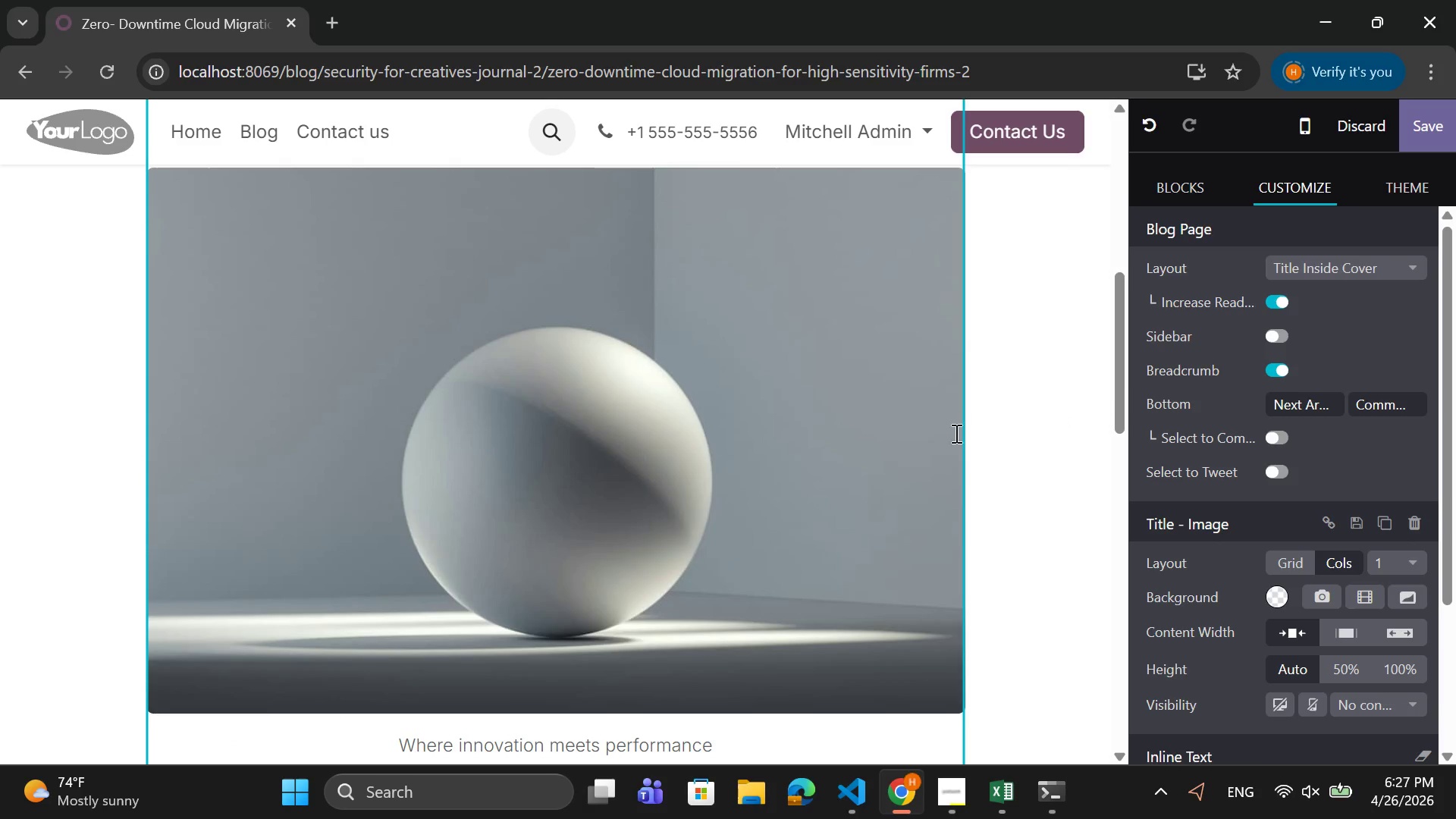 
left_click([958, 433])
 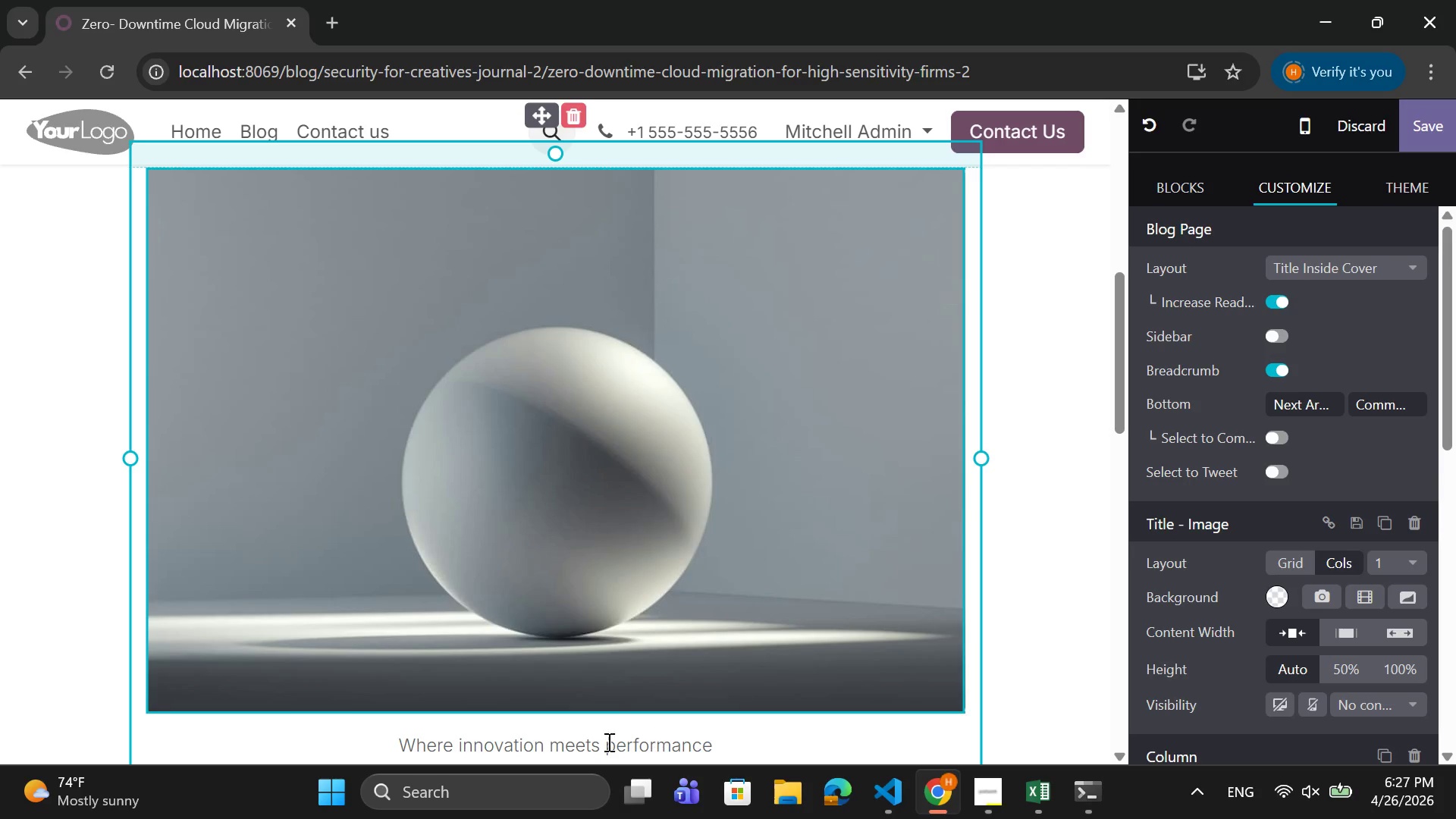 
left_click_drag(start_coordinate=[614, 714], to_coordinate=[640, 642])
 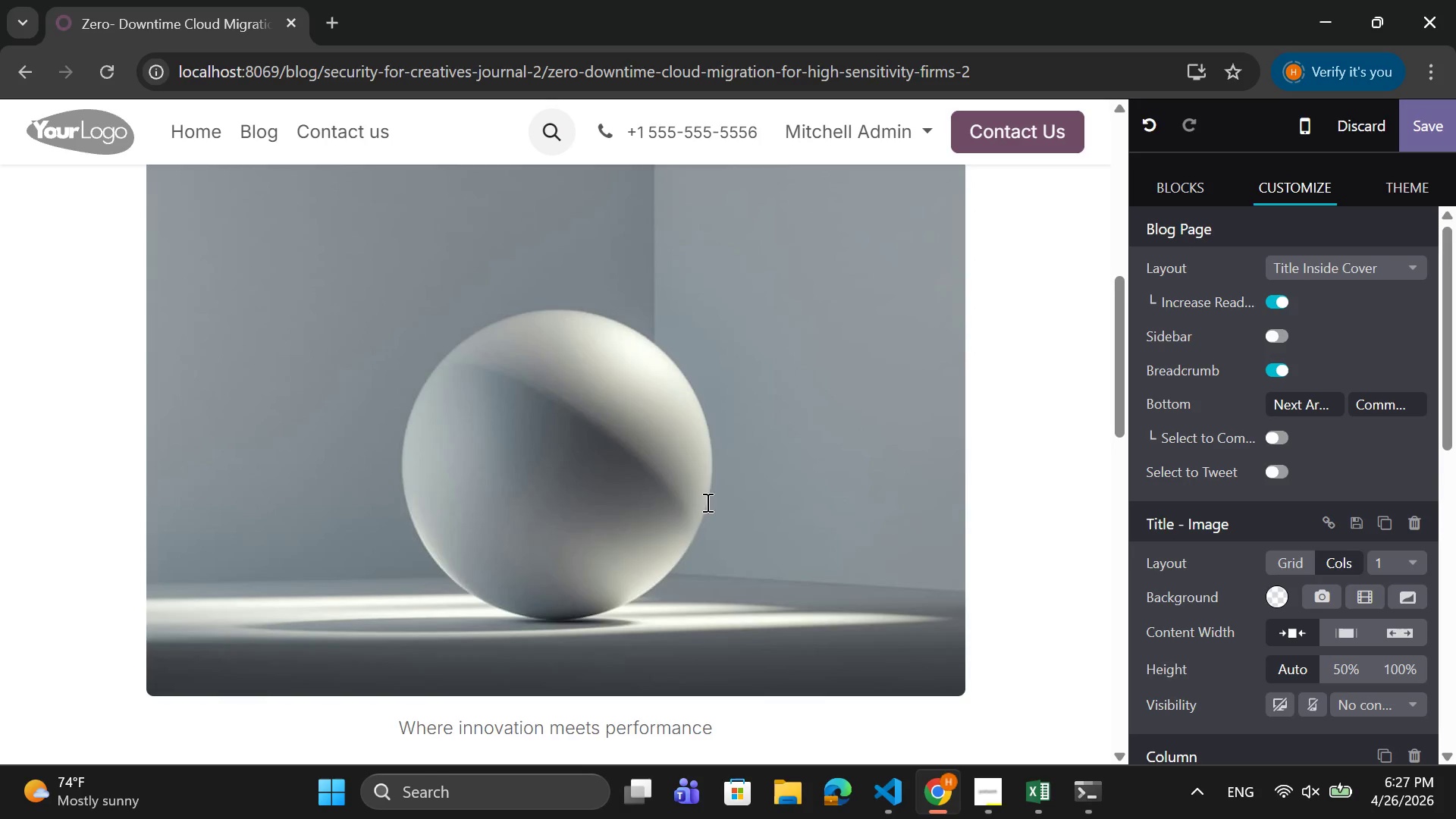 
scroll: coordinate [706, 501], scroll_direction: up, amount: 2.0
 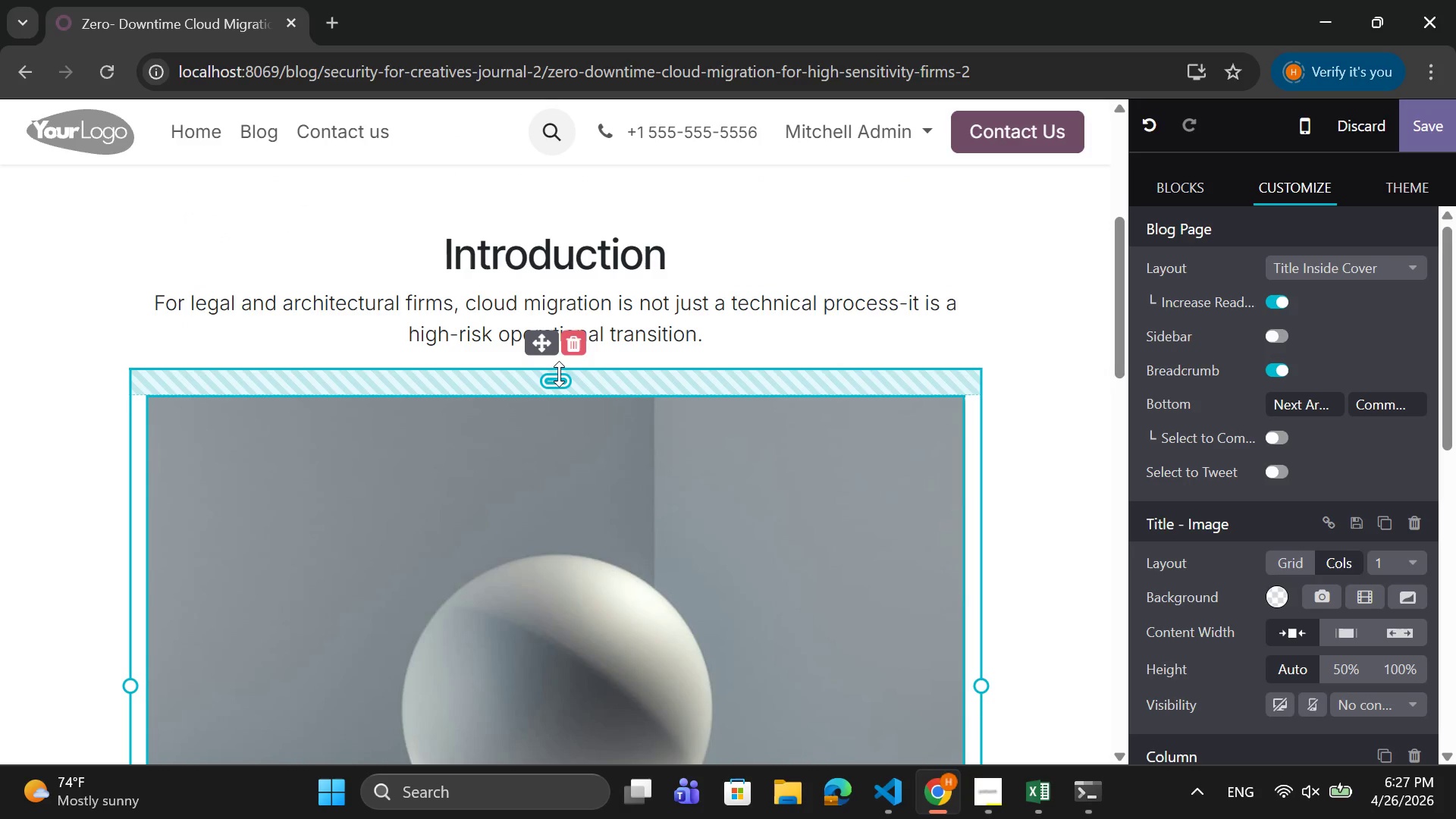 
left_click_drag(start_coordinate=[550, 374], to_coordinate=[577, 321])
 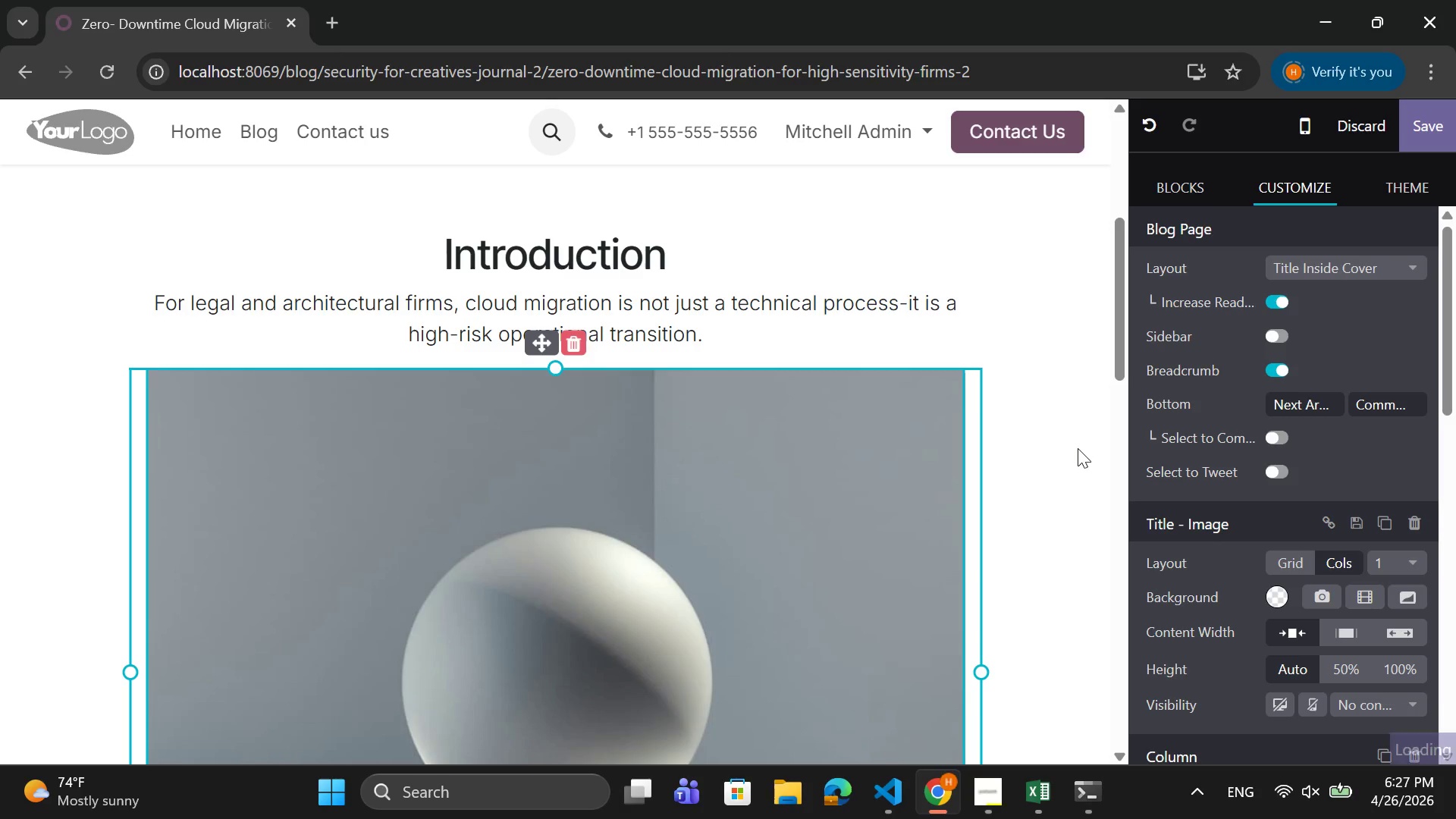 
scroll: coordinate [1078, 449], scroll_direction: down, amount: 3.0
 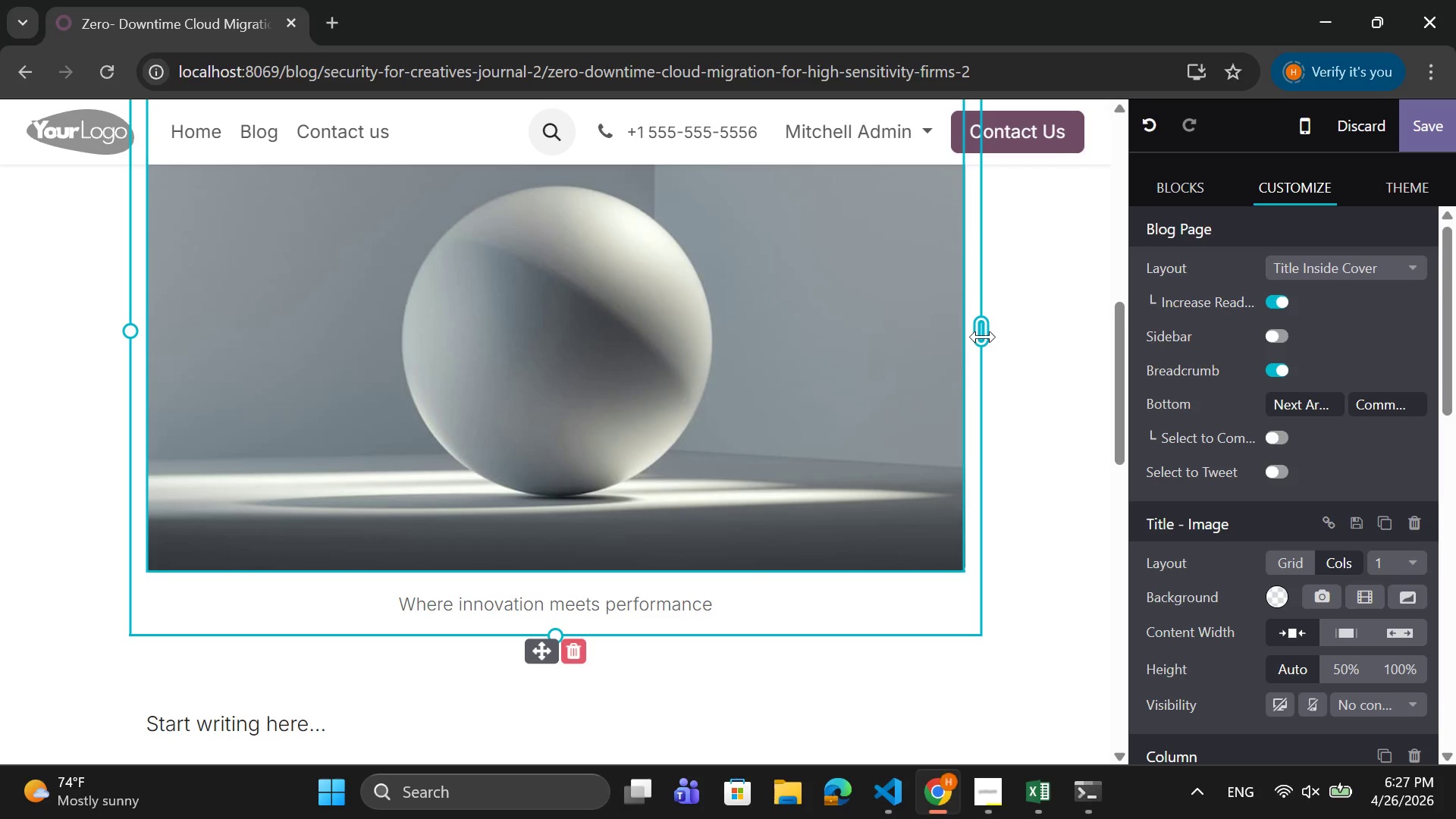 
left_click_drag(start_coordinate=[983, 334], to_coordinate=[930, 324])
 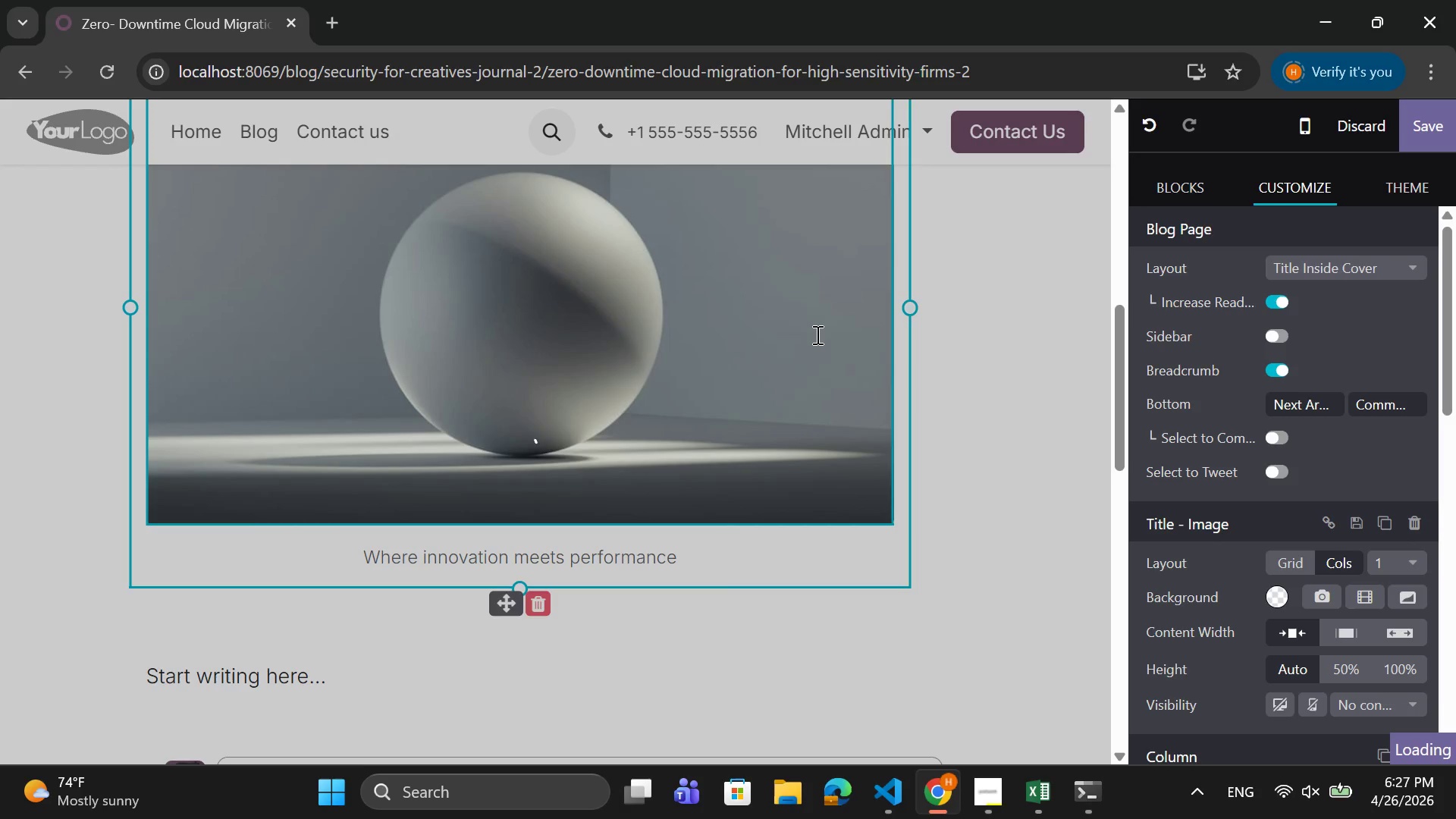 
scroll: coordinate [816, 334], scroll_direction: up, amount: 3.0
 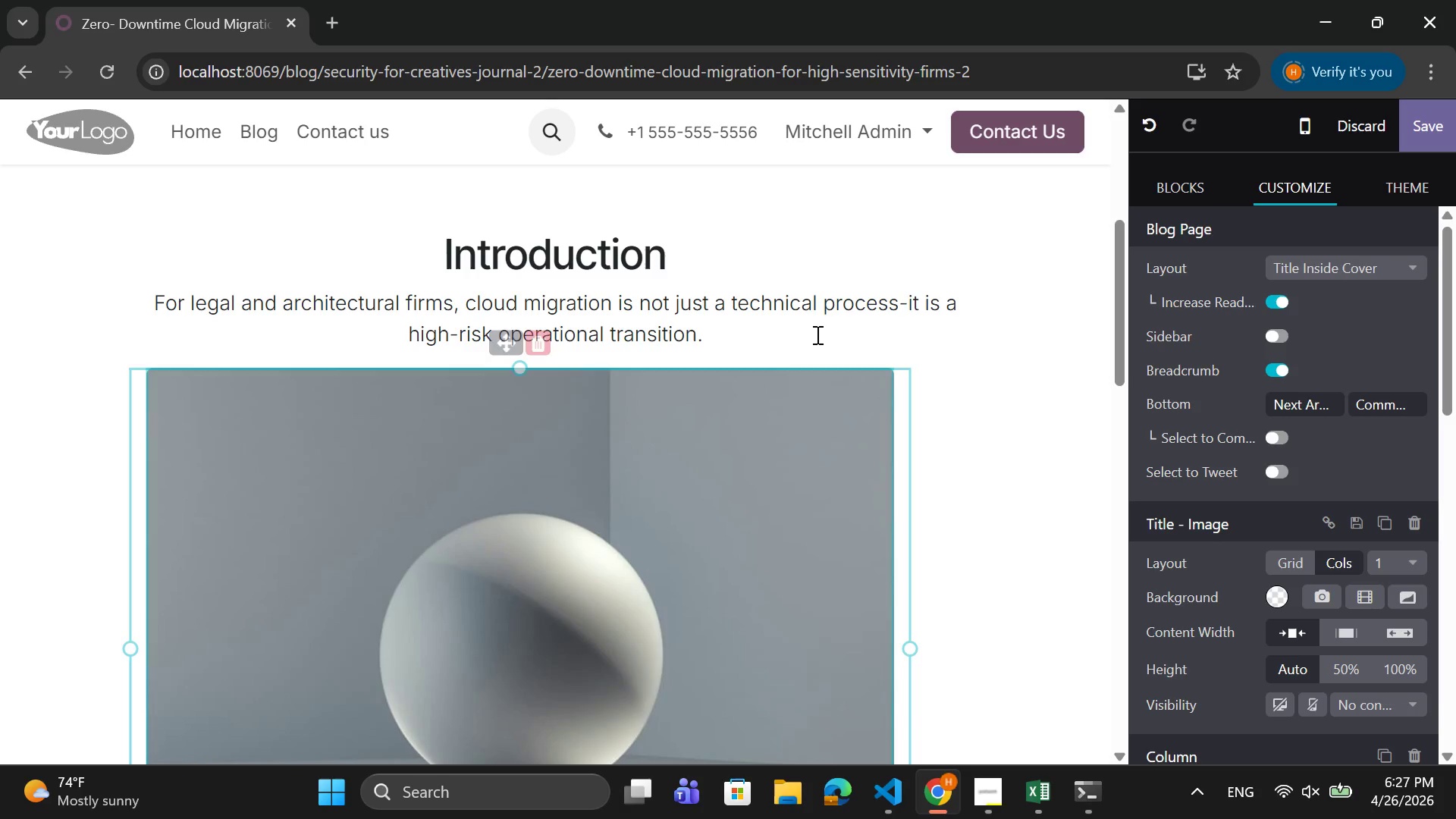 
scroll: coordinate [875, 484], scroll_direction: down, amount: 2.0
 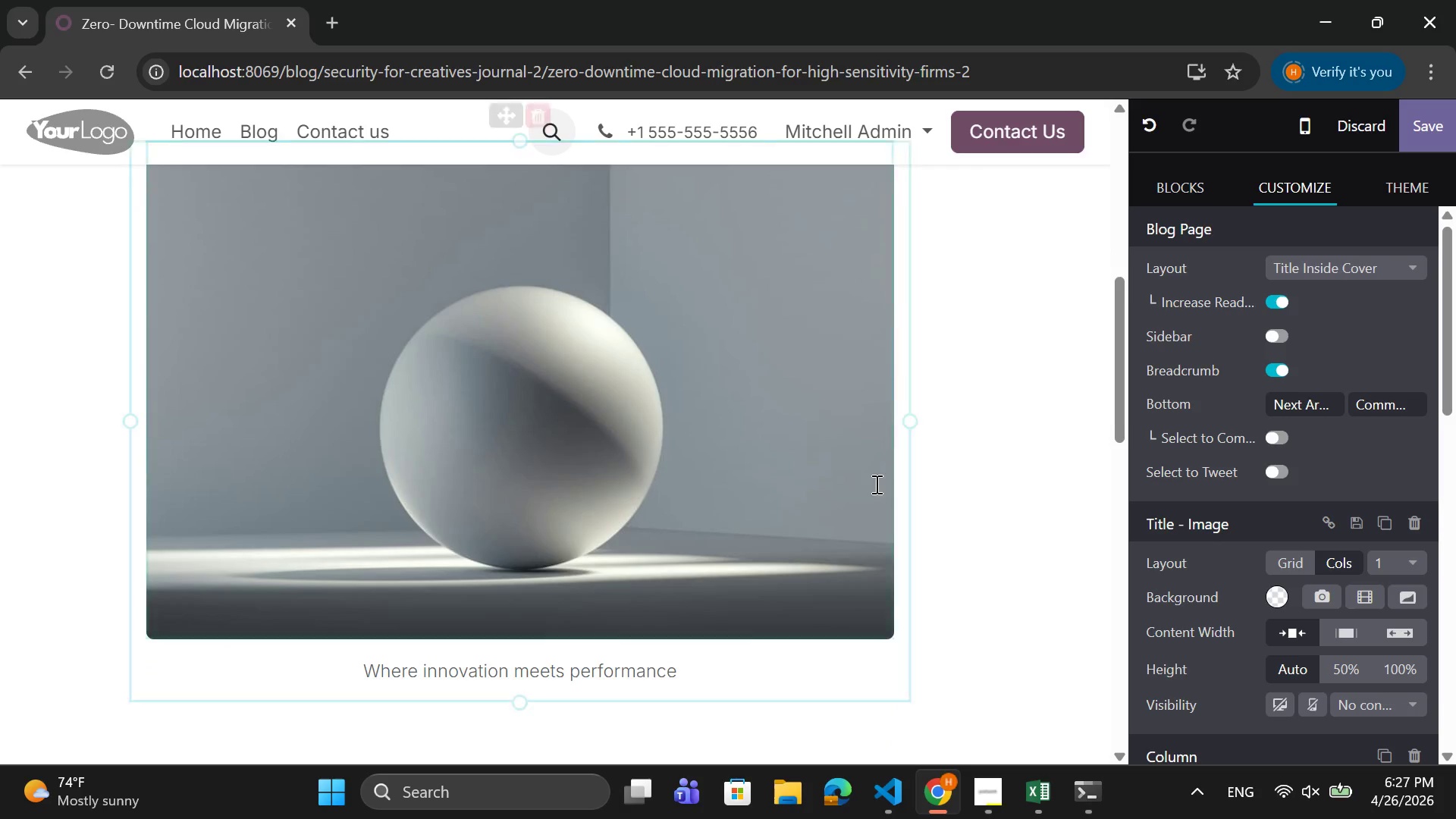 
scroll: coordinate [875, 484], scroll_direction: up, amount: 1.0
 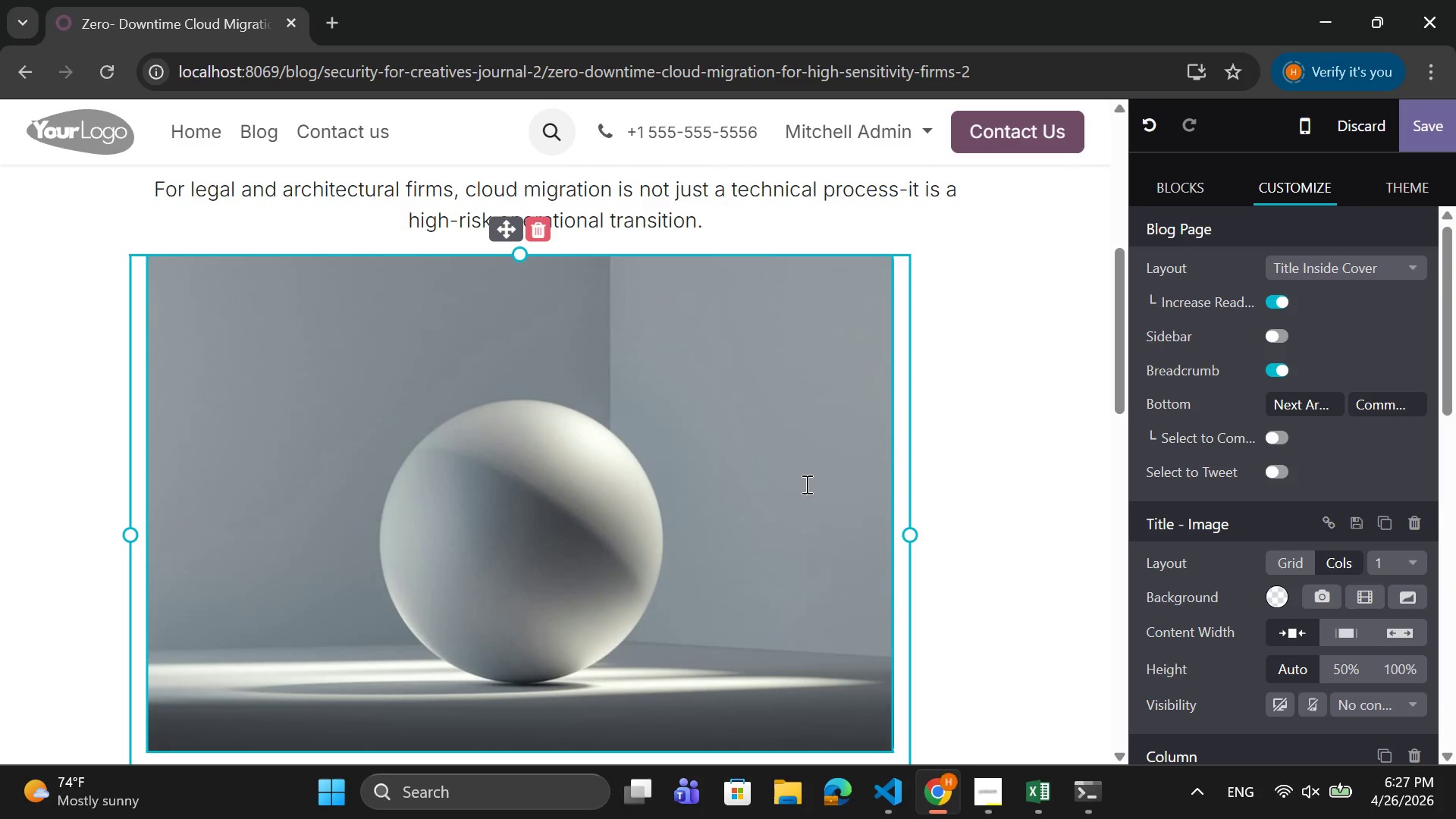 
left_click([805, 484])
 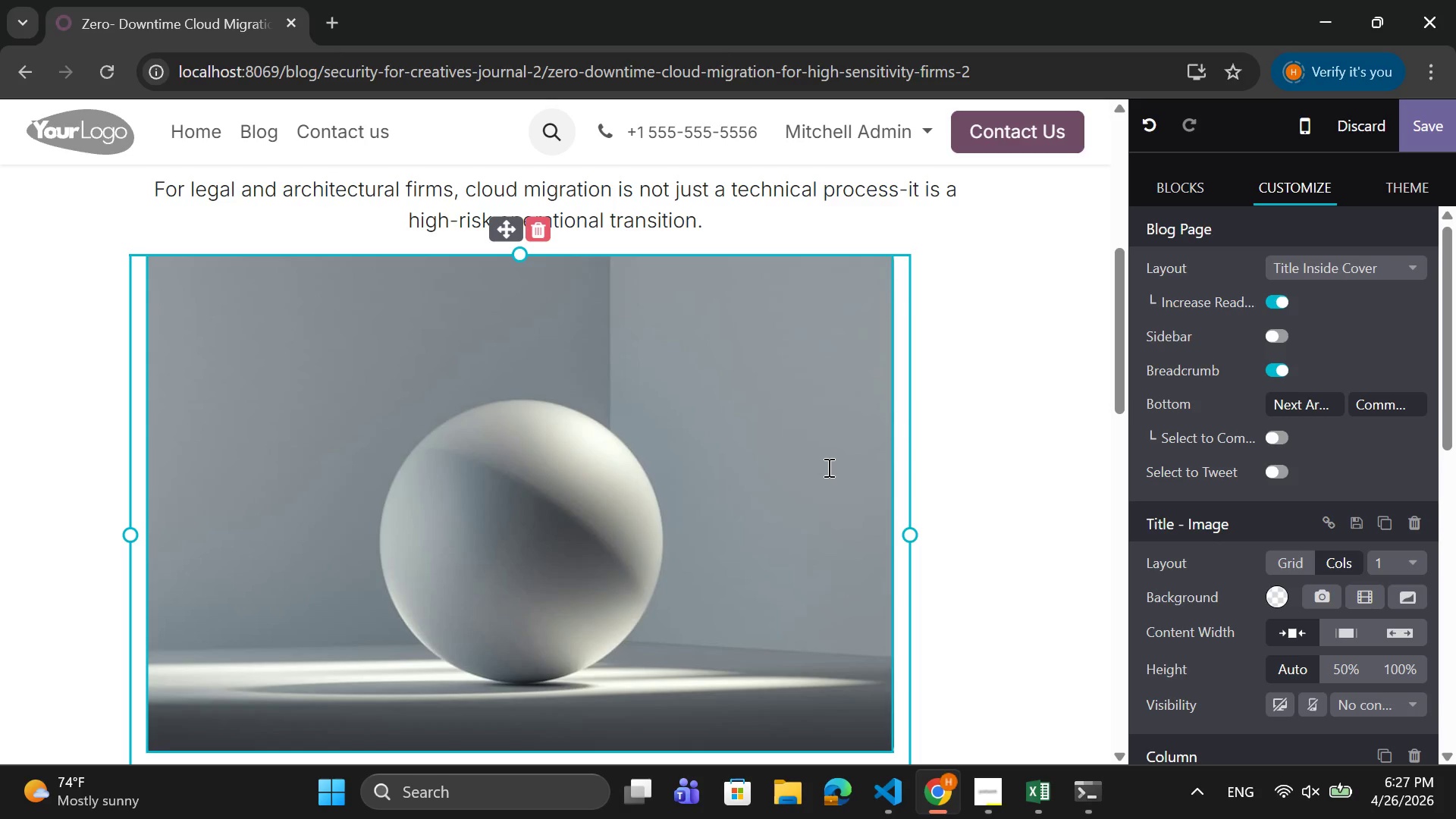 
double_click([827, 467])
 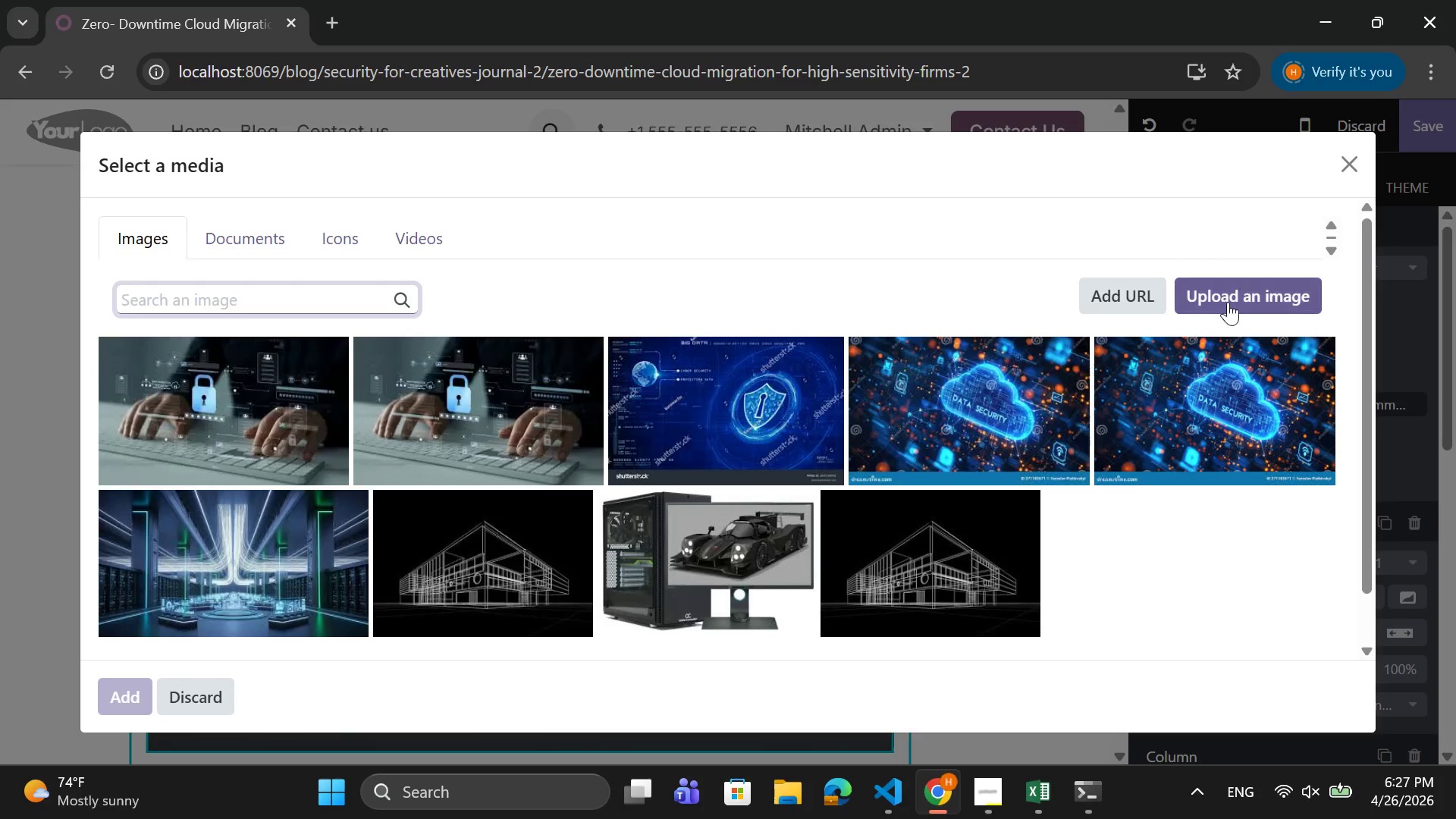 
left_click([1238, 292])
 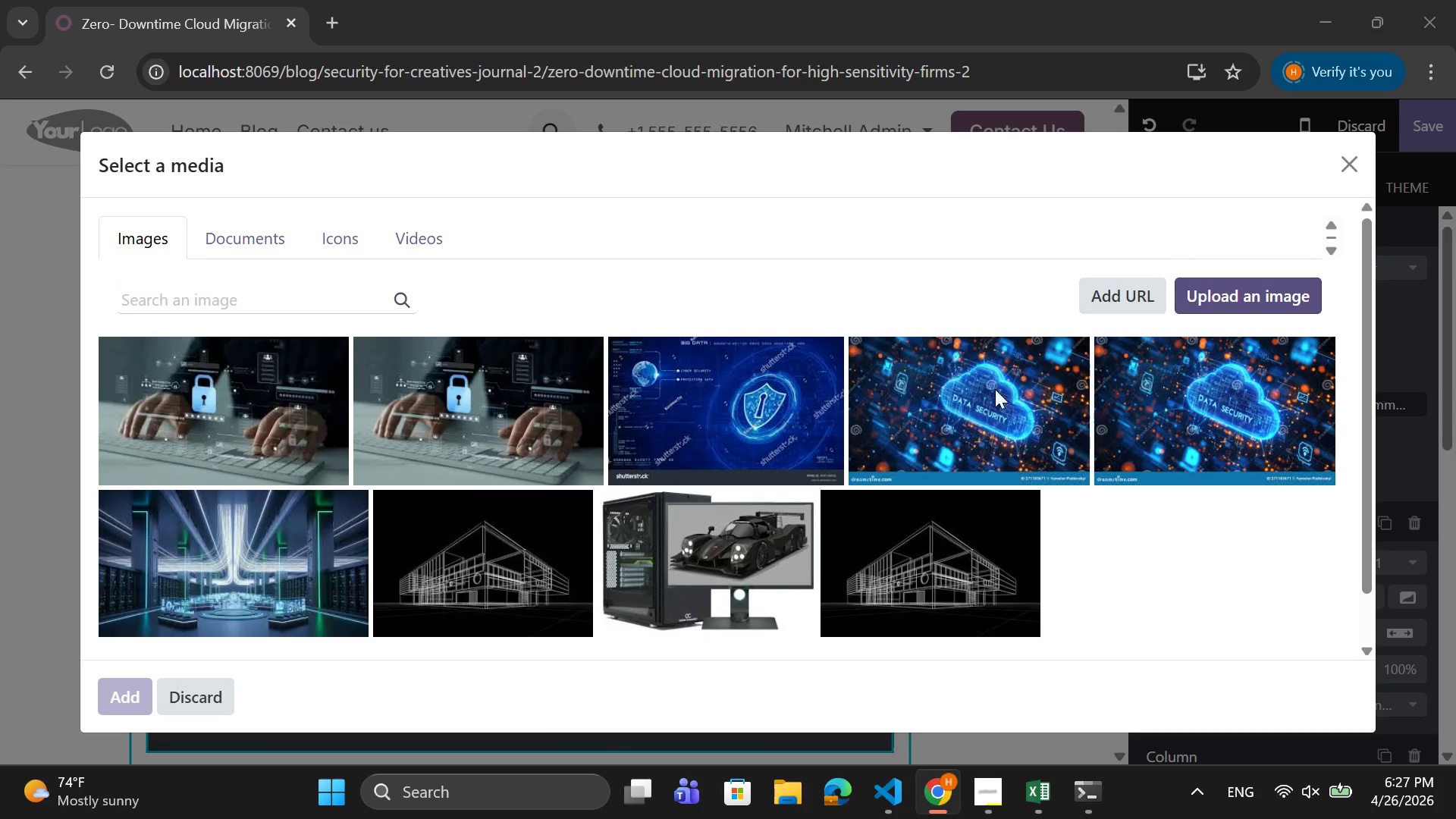 
mouse_move([628, 419])
 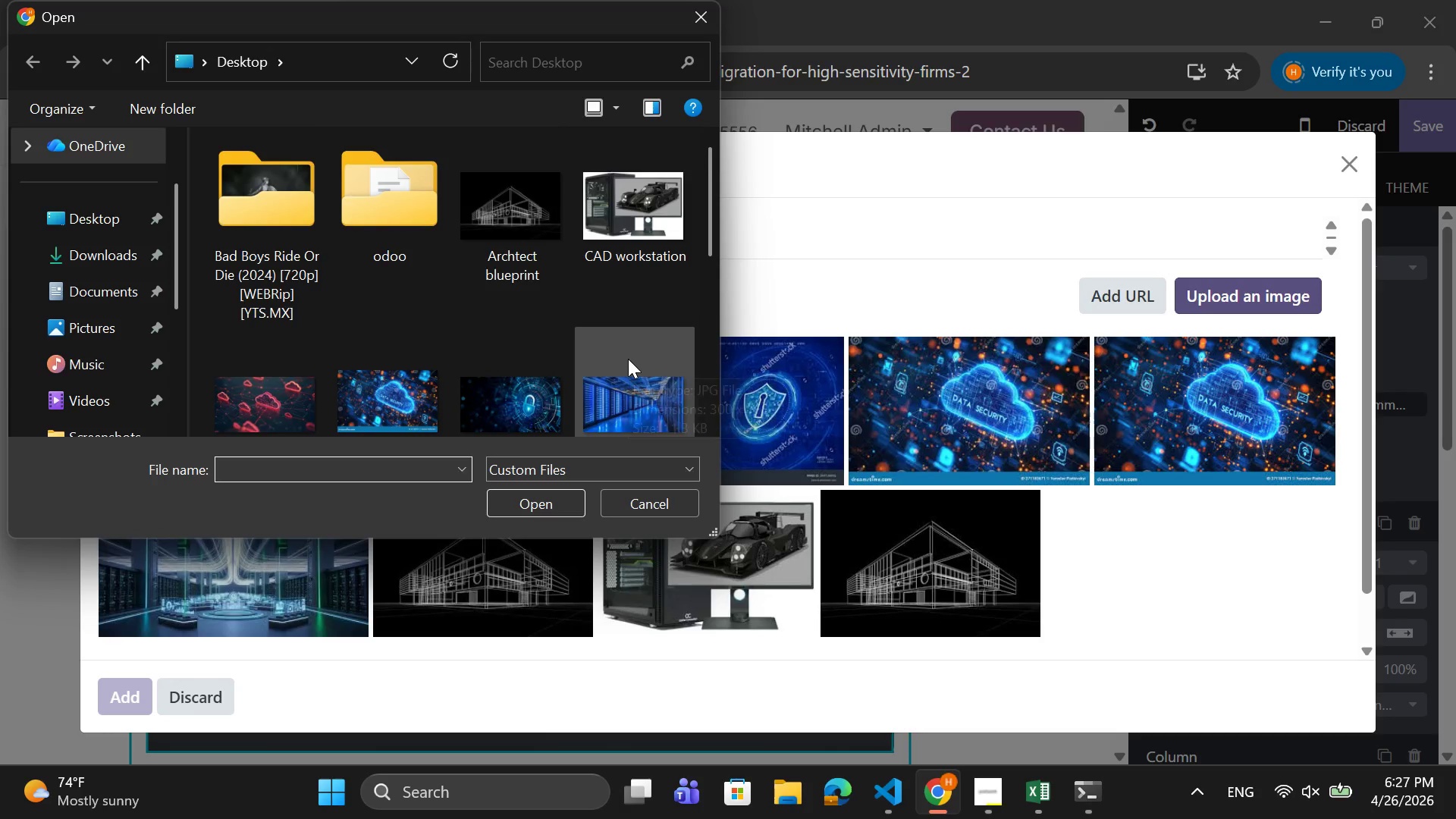 
scroll: coordinate [628, 359], scroll_direction: down, amount: 3.0
 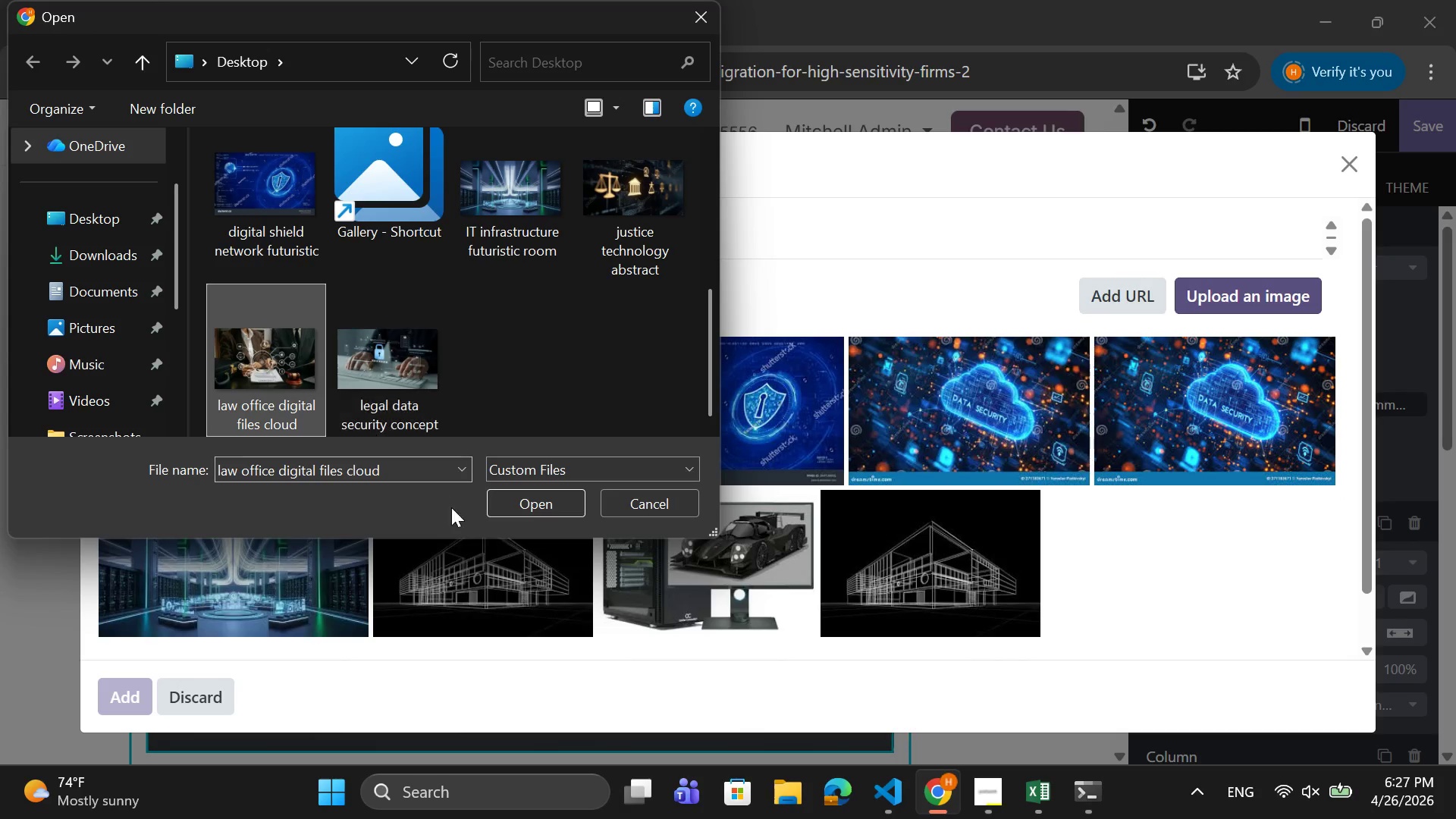 
left_click([514, 509])
 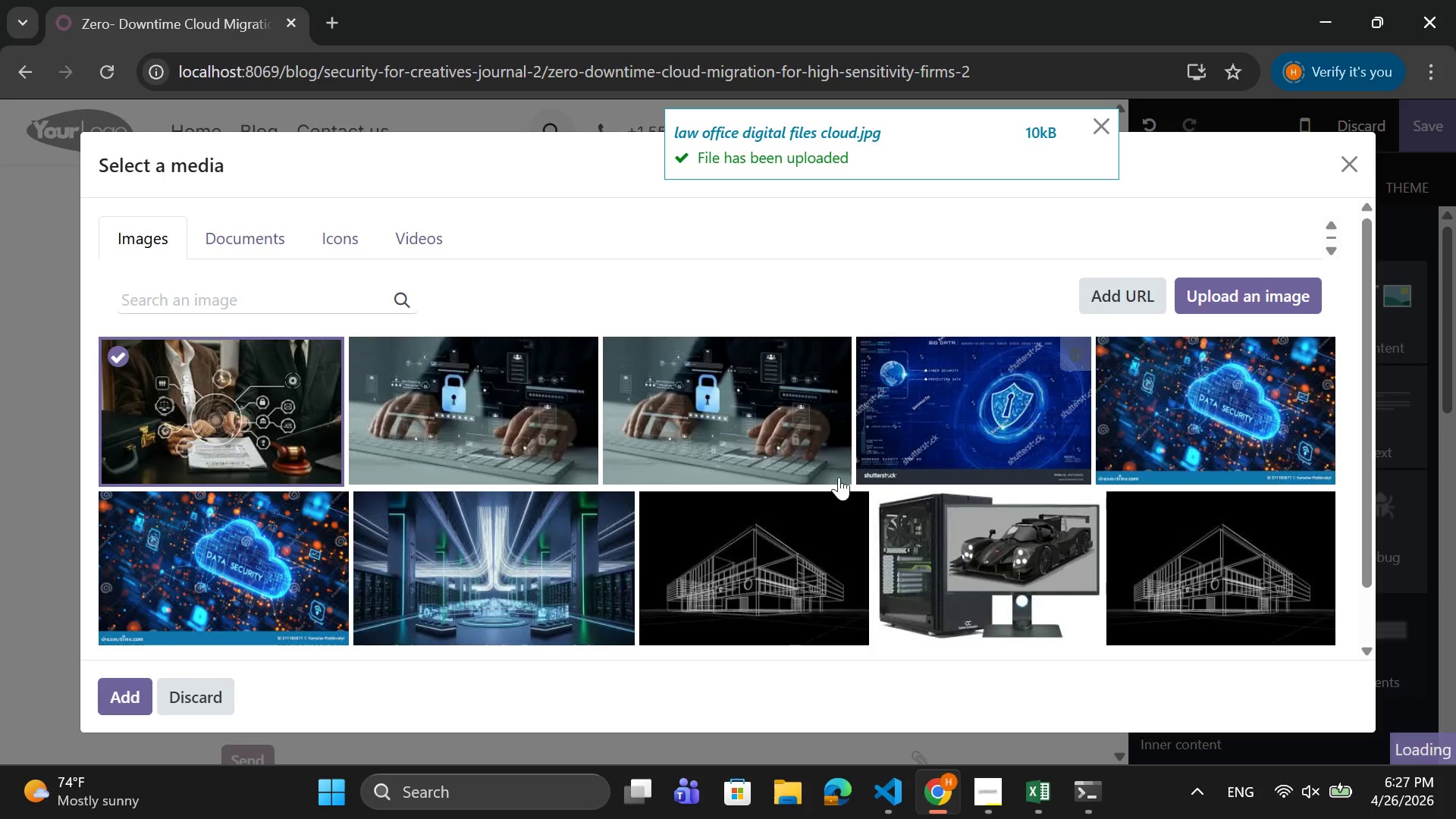 
left_click([235, 406])
 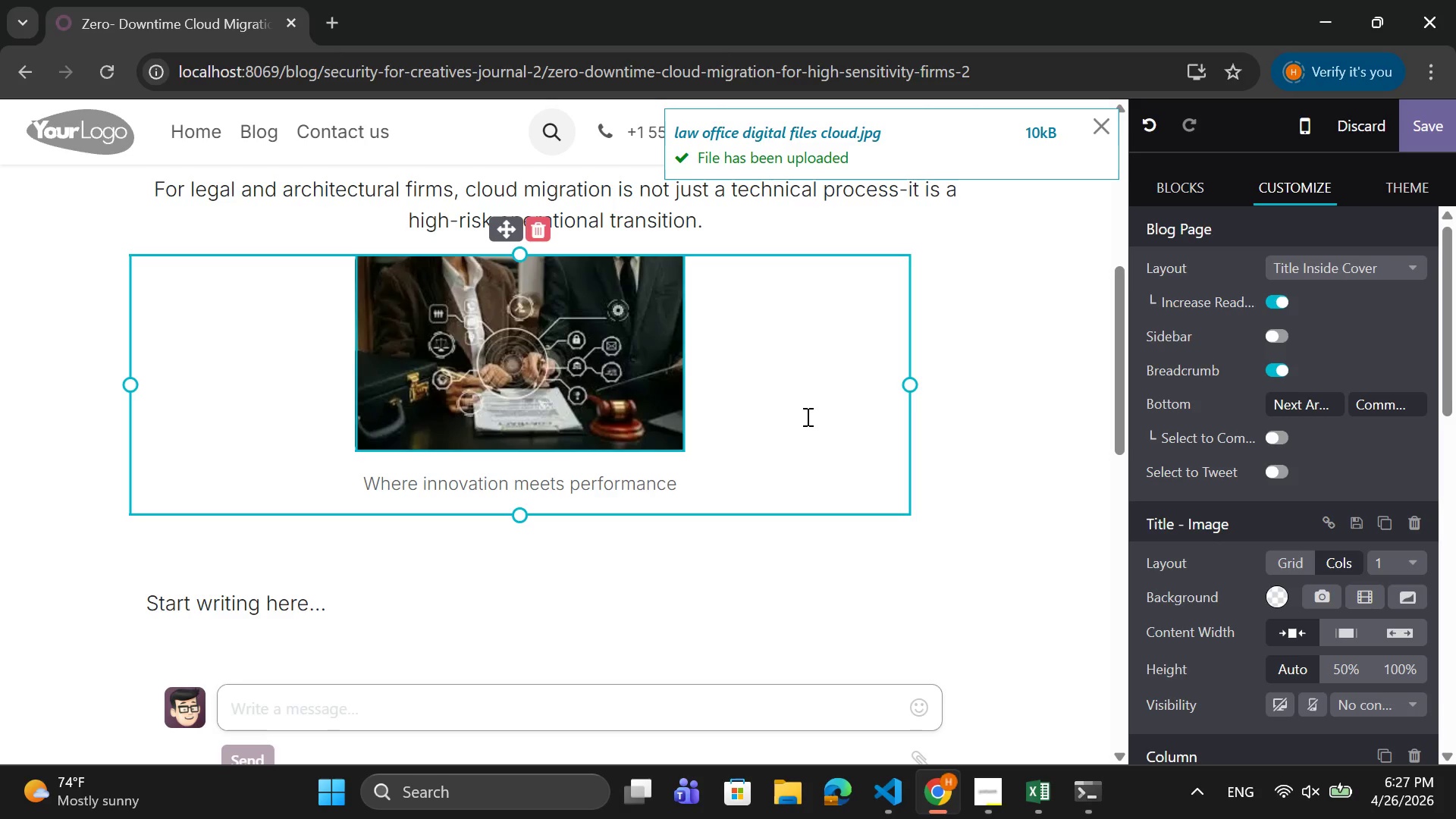 
scroll: coordinate [807, 416], scroll_direction: up, amount: 3.0
 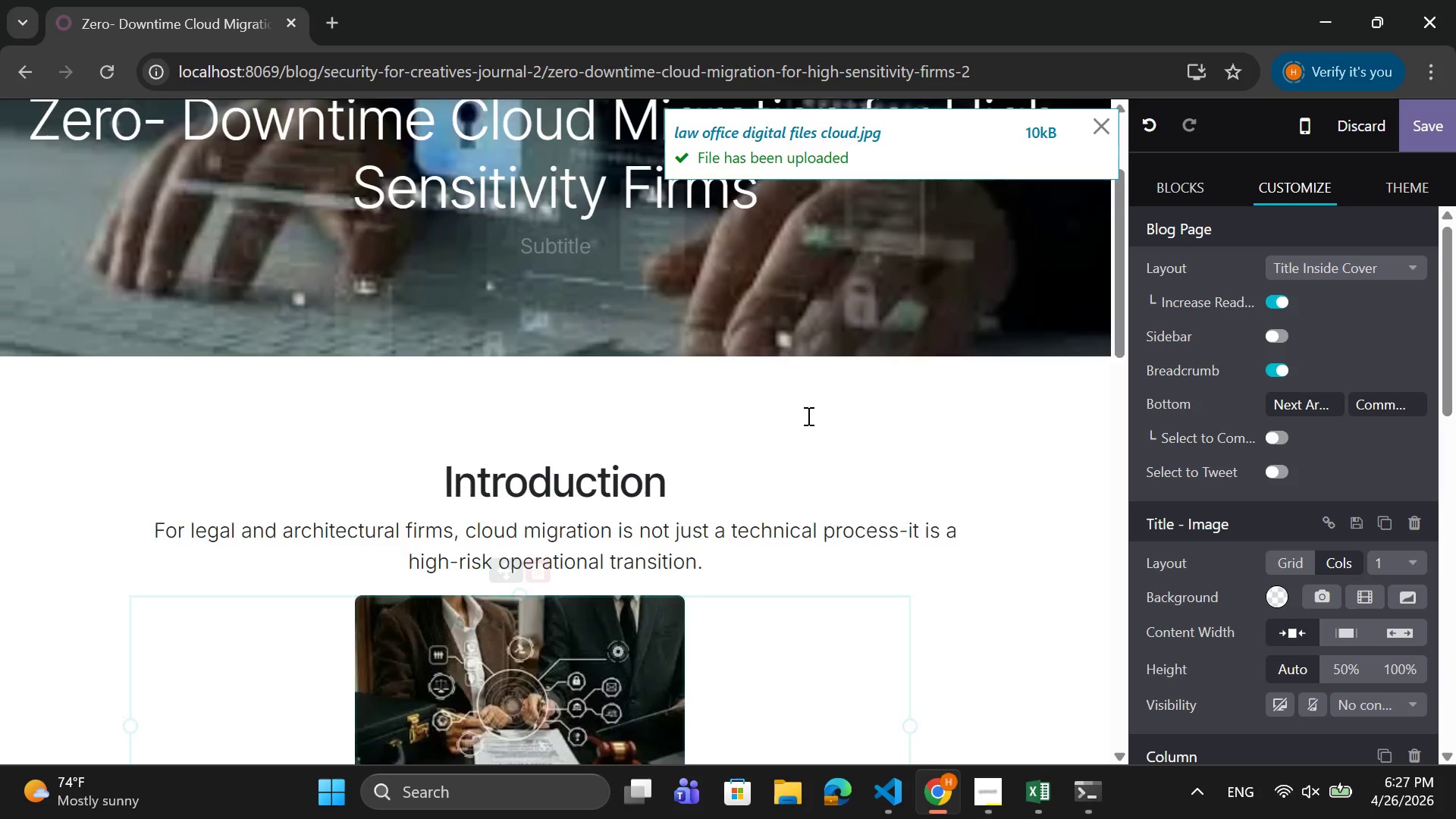 
scroll: coordinate [807, 416], scroll_direction: down, amount: 2.0
 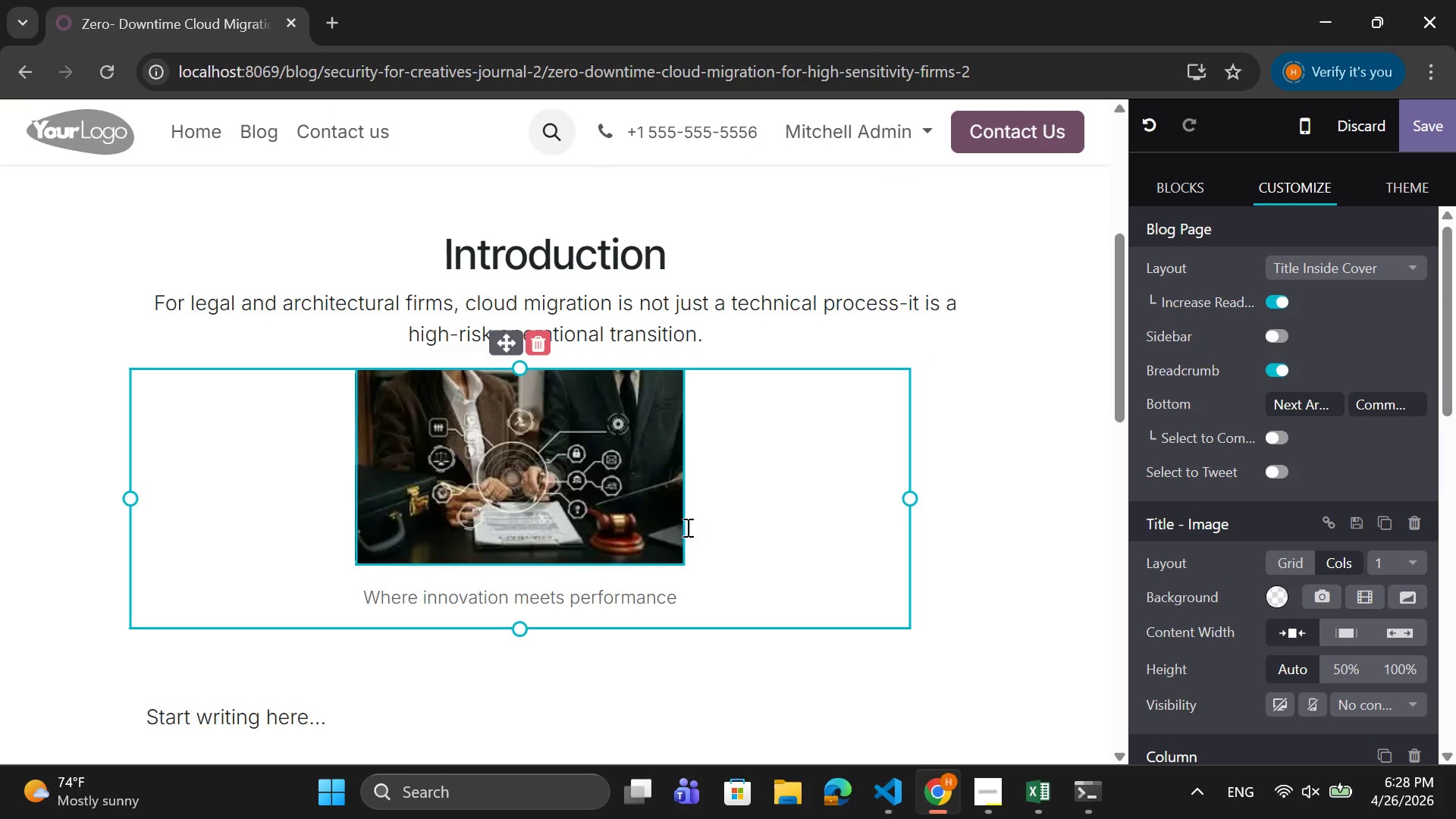 
left_click([675, 481])
 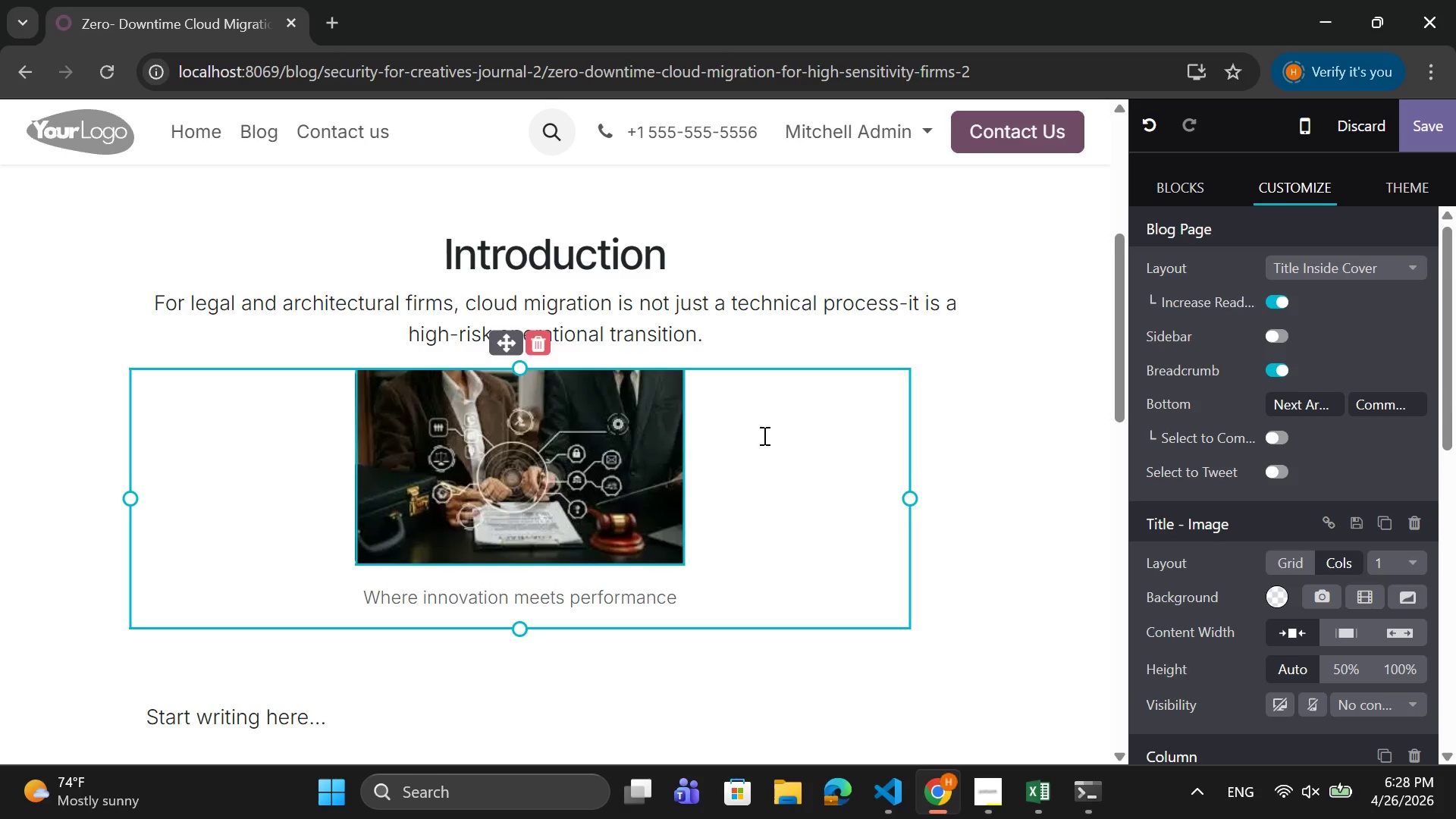 
wait(5.47)
 